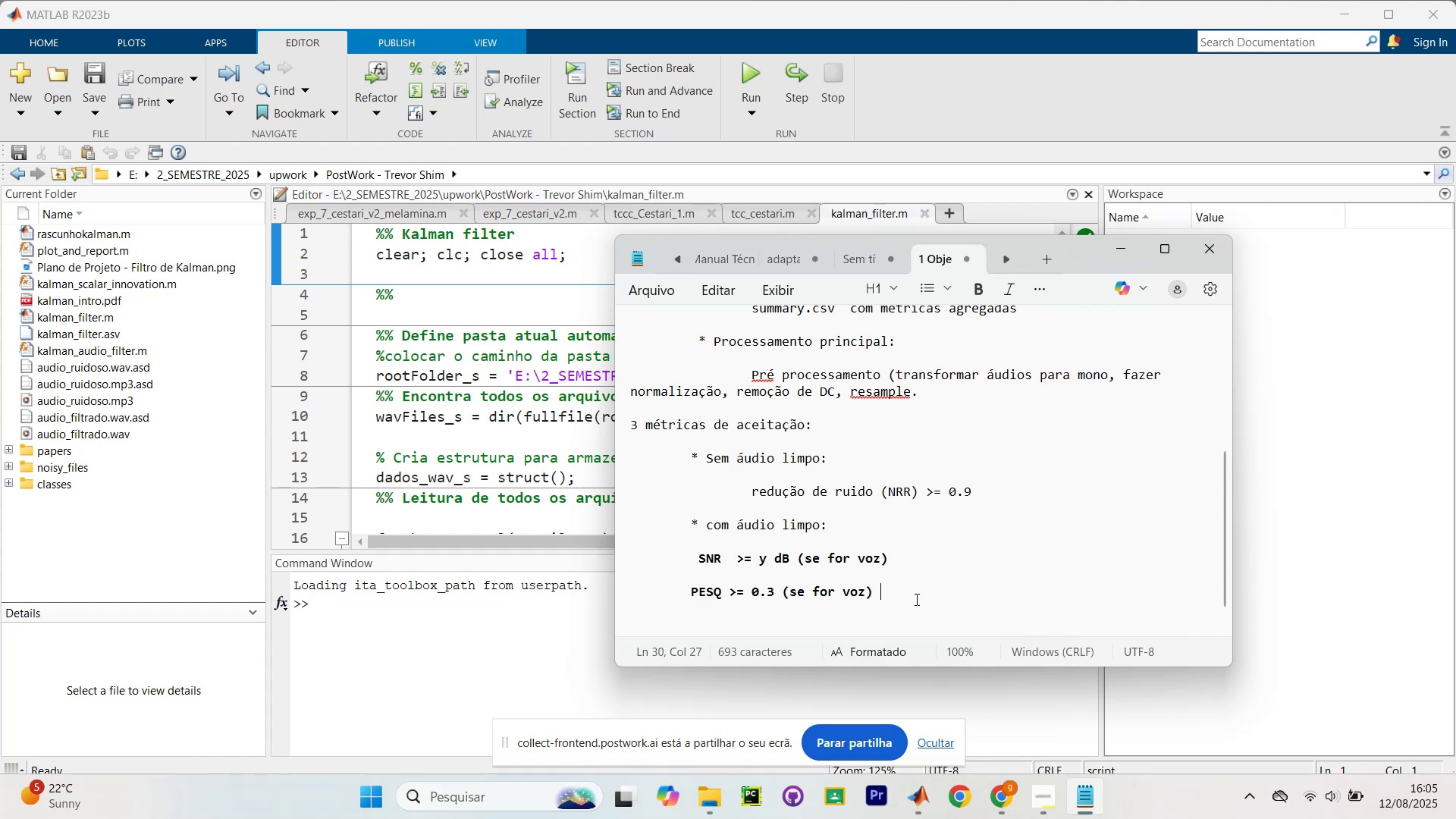 
key(Enter)
 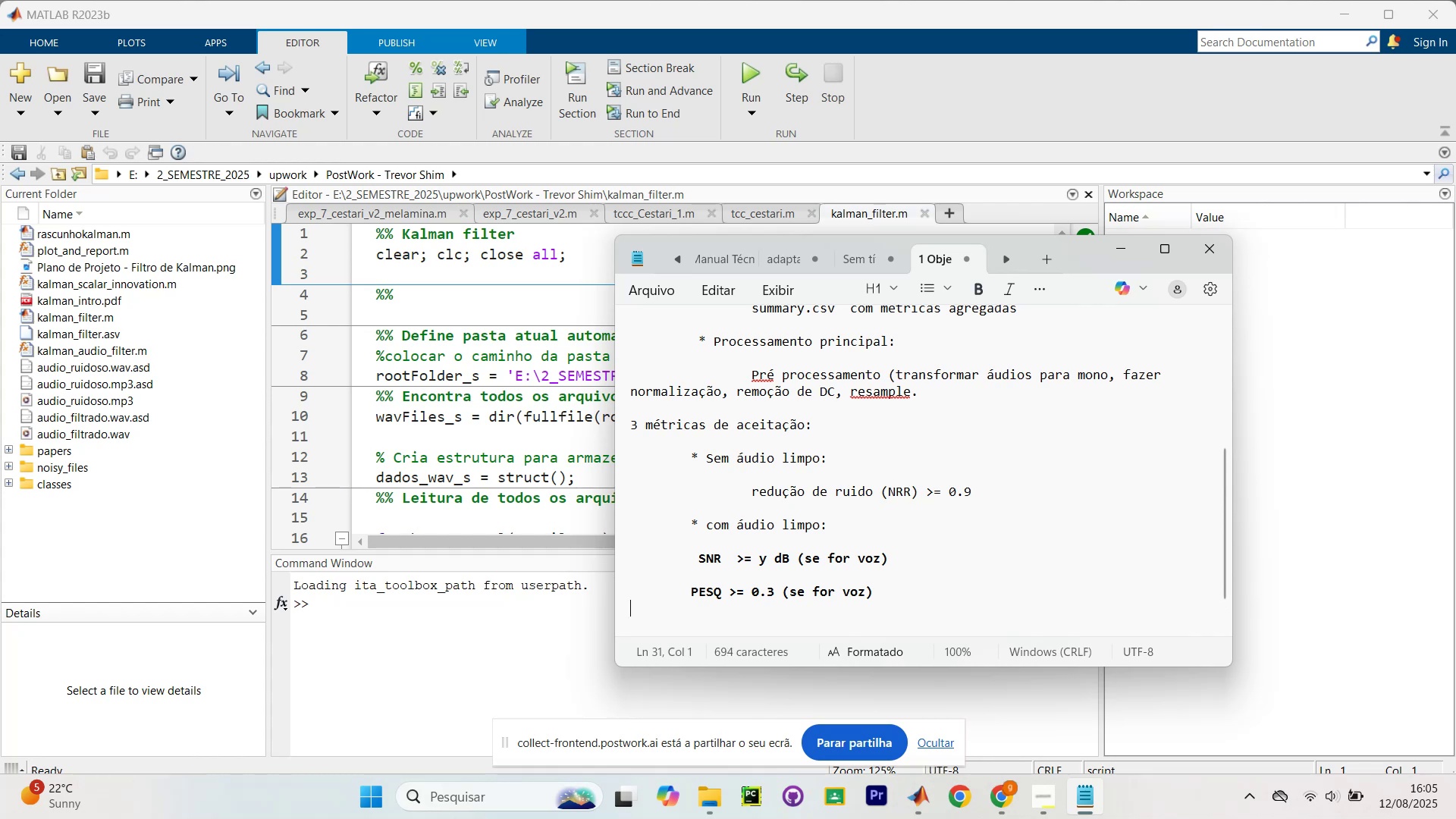 
key(Enter)
 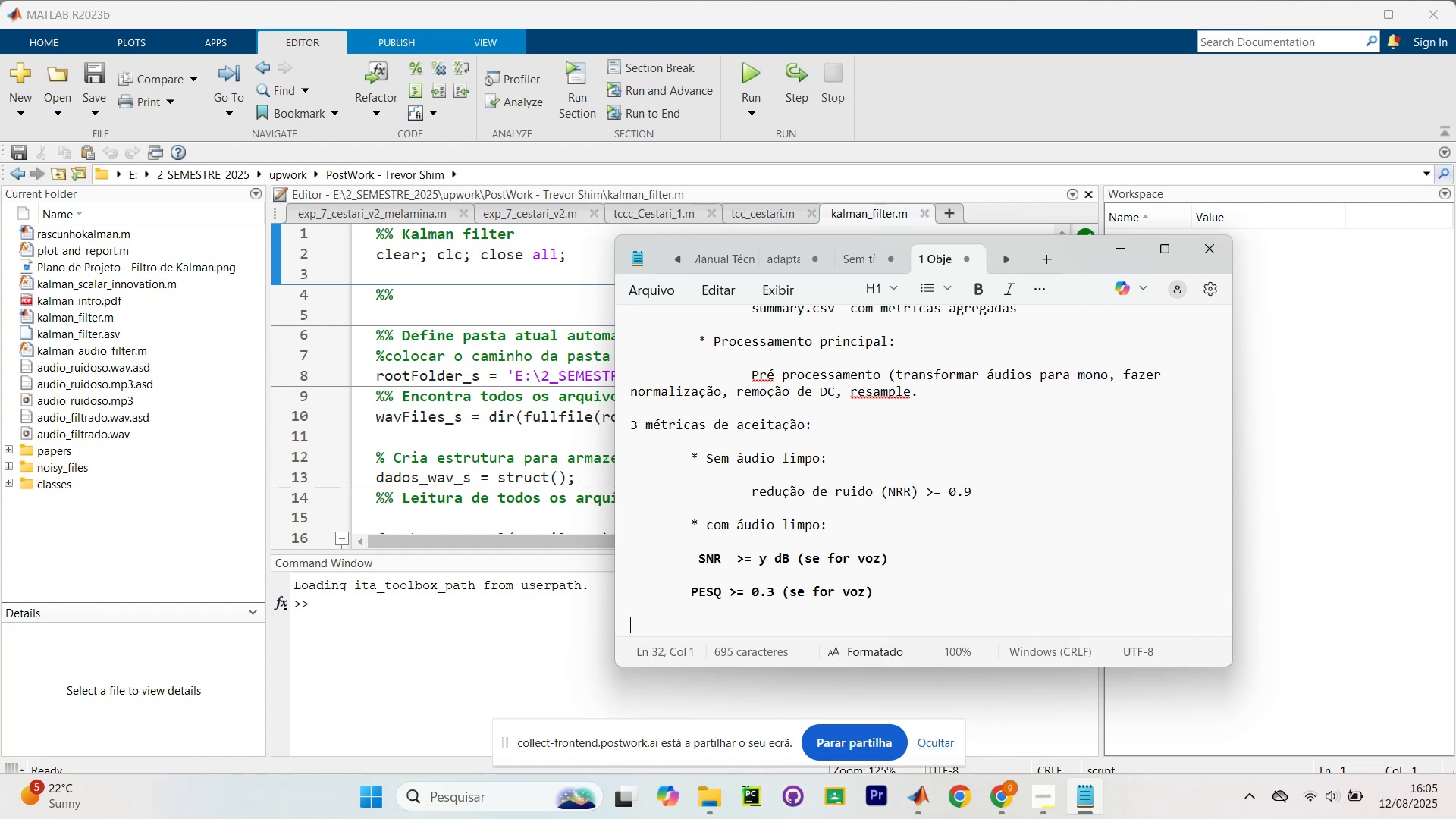 
wait(7.41)
 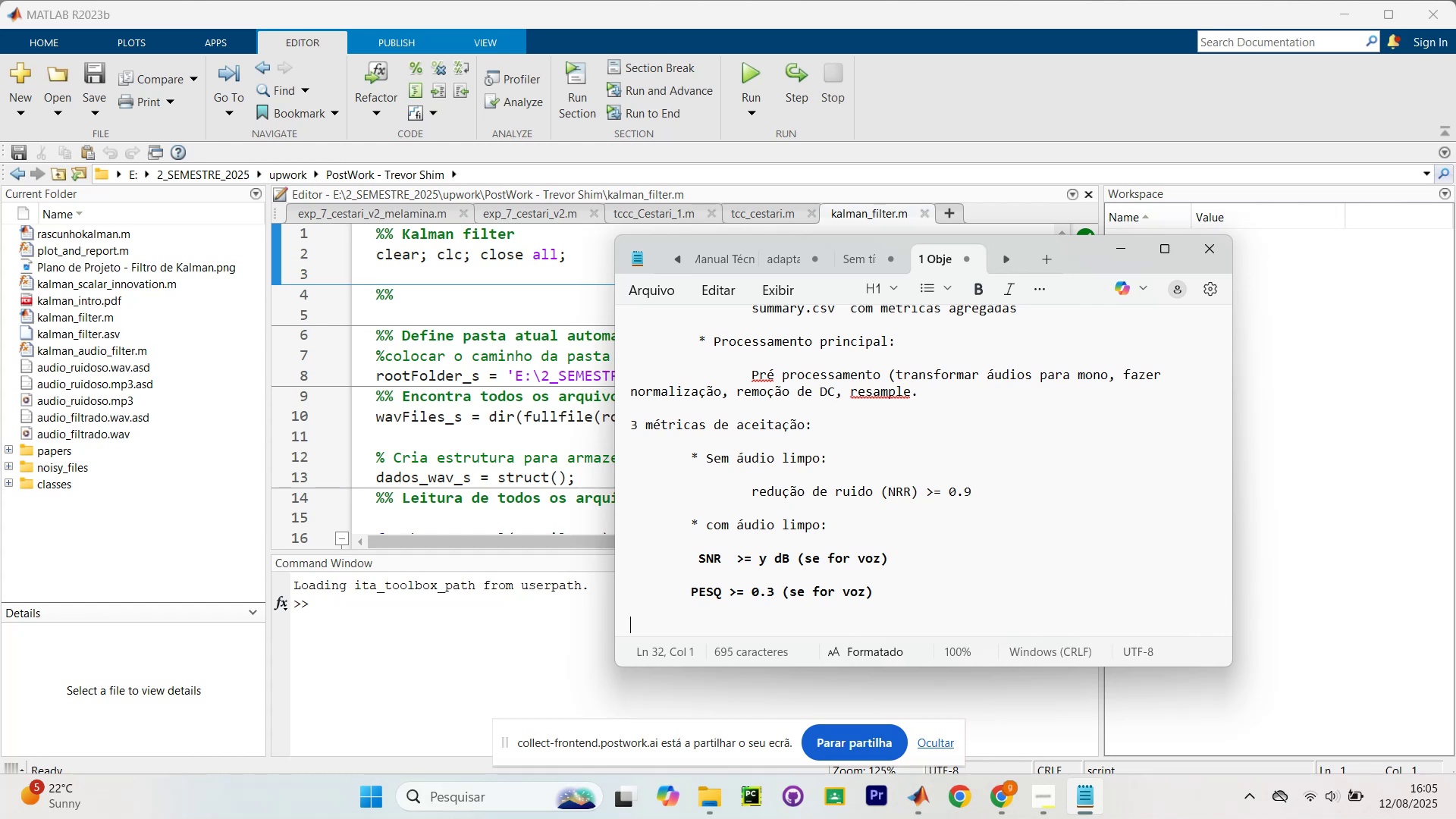 
key(Tab)
 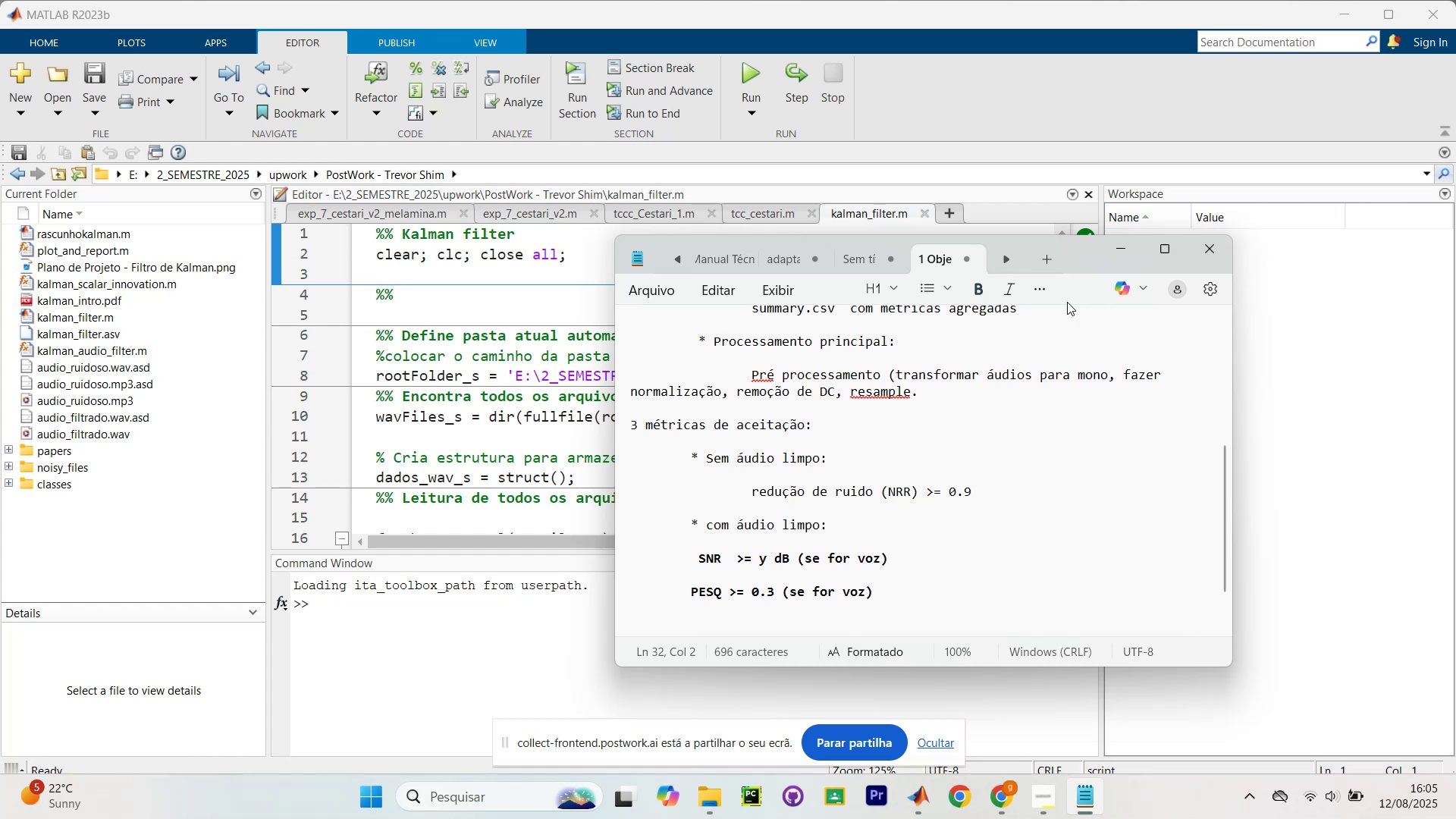 
left_click([976, 293])
 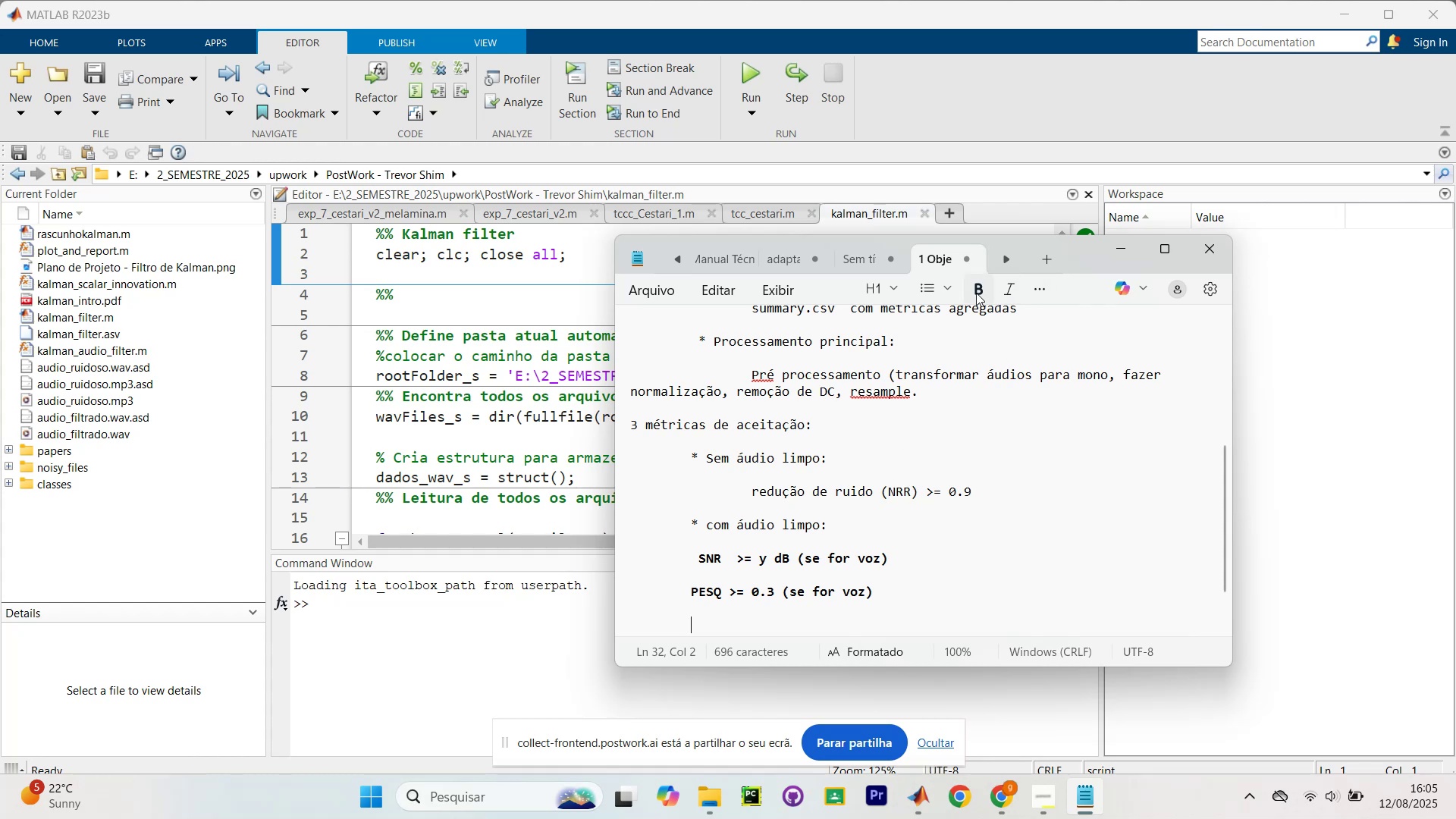 
key(S)
 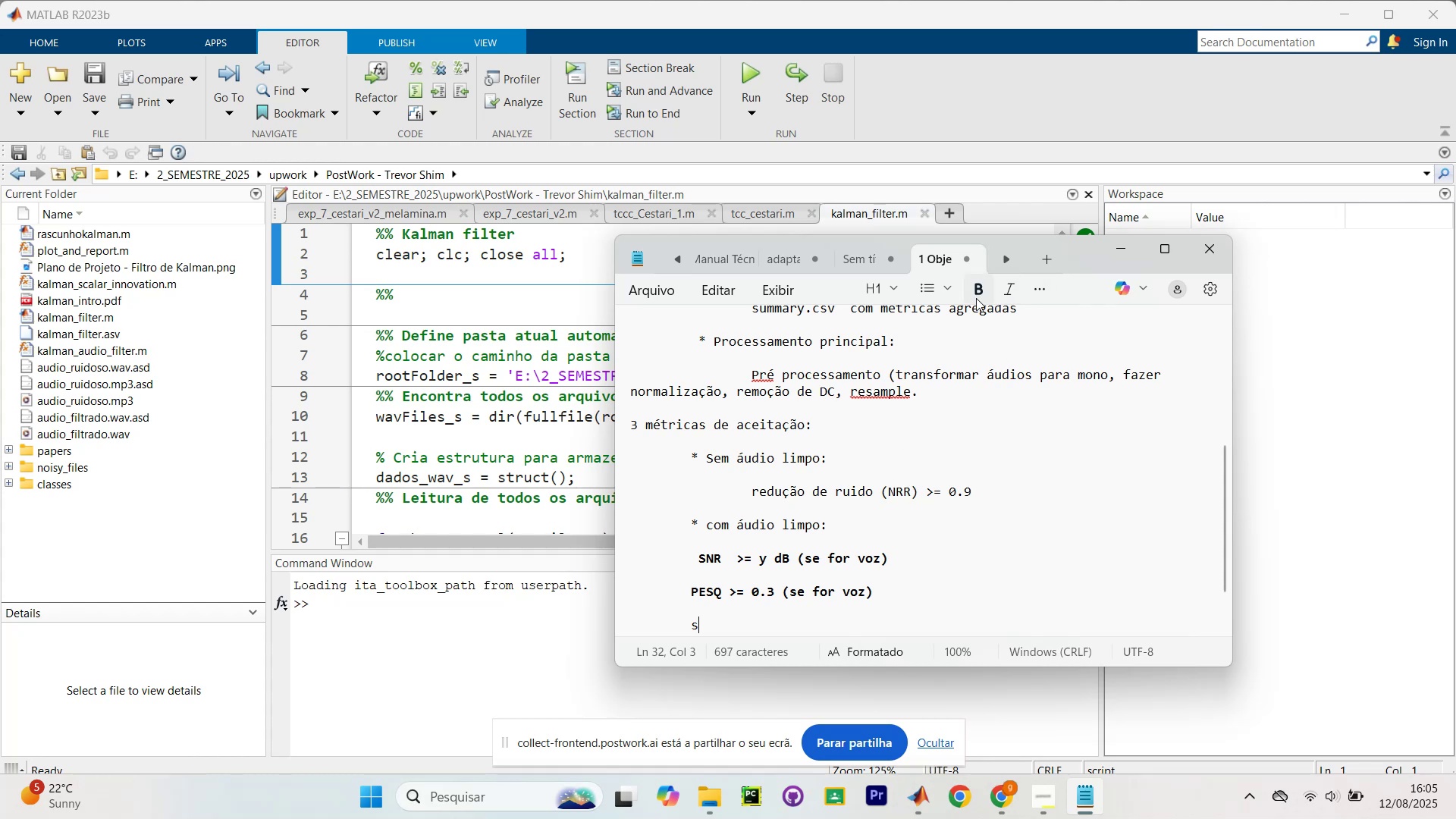 
key(CapsLock)
 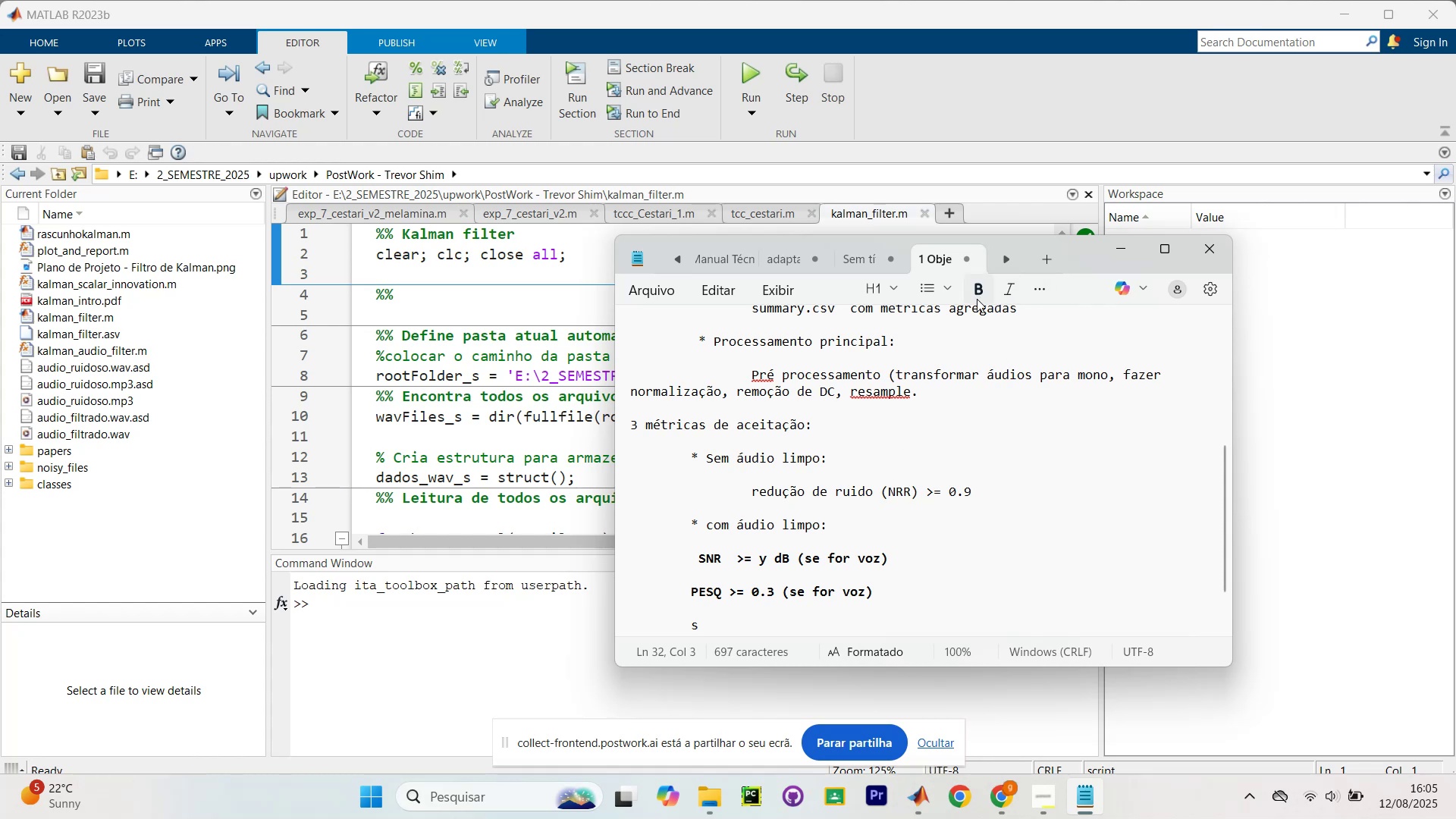 
key(Backspace)
 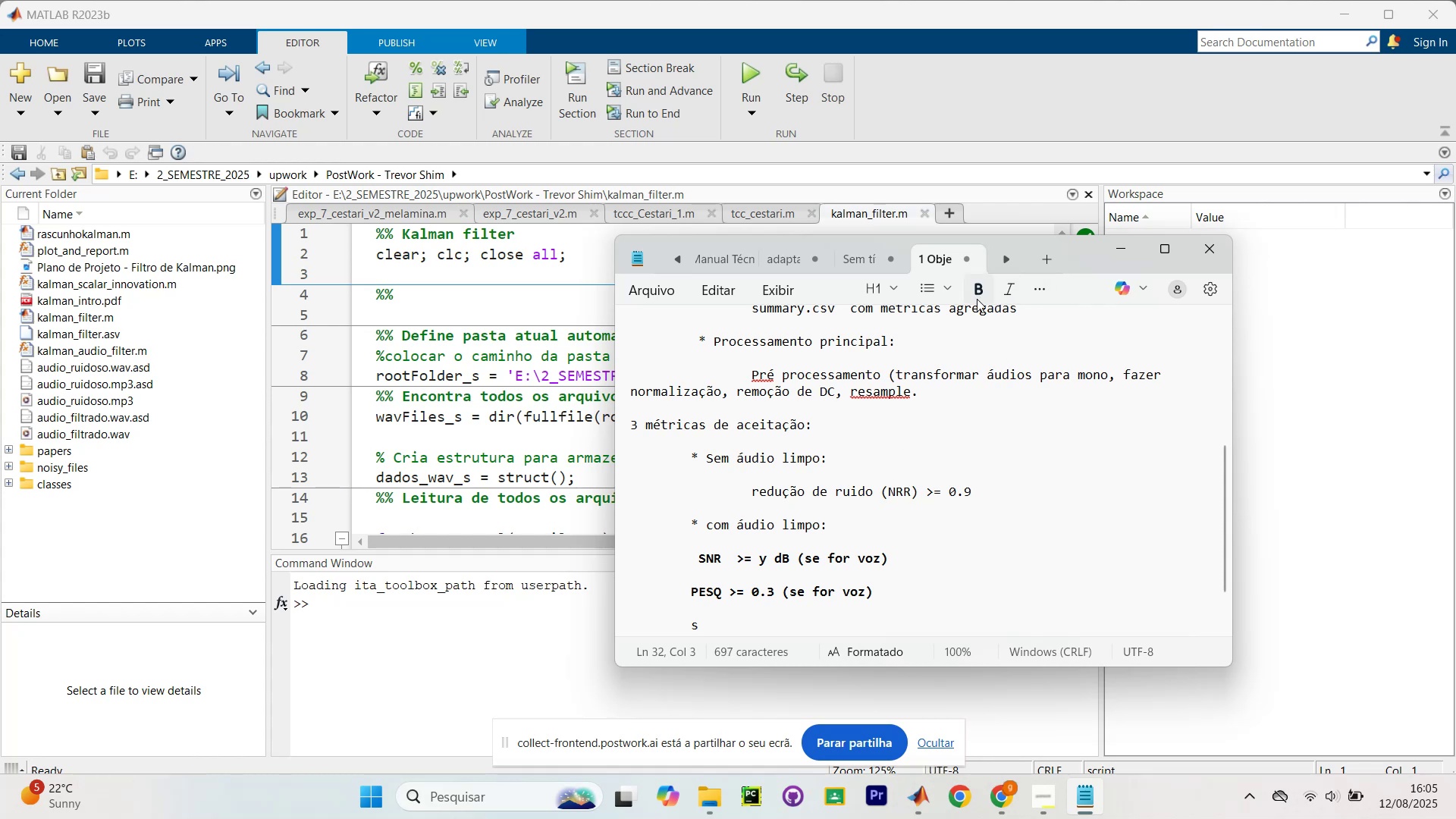 
key(S)
 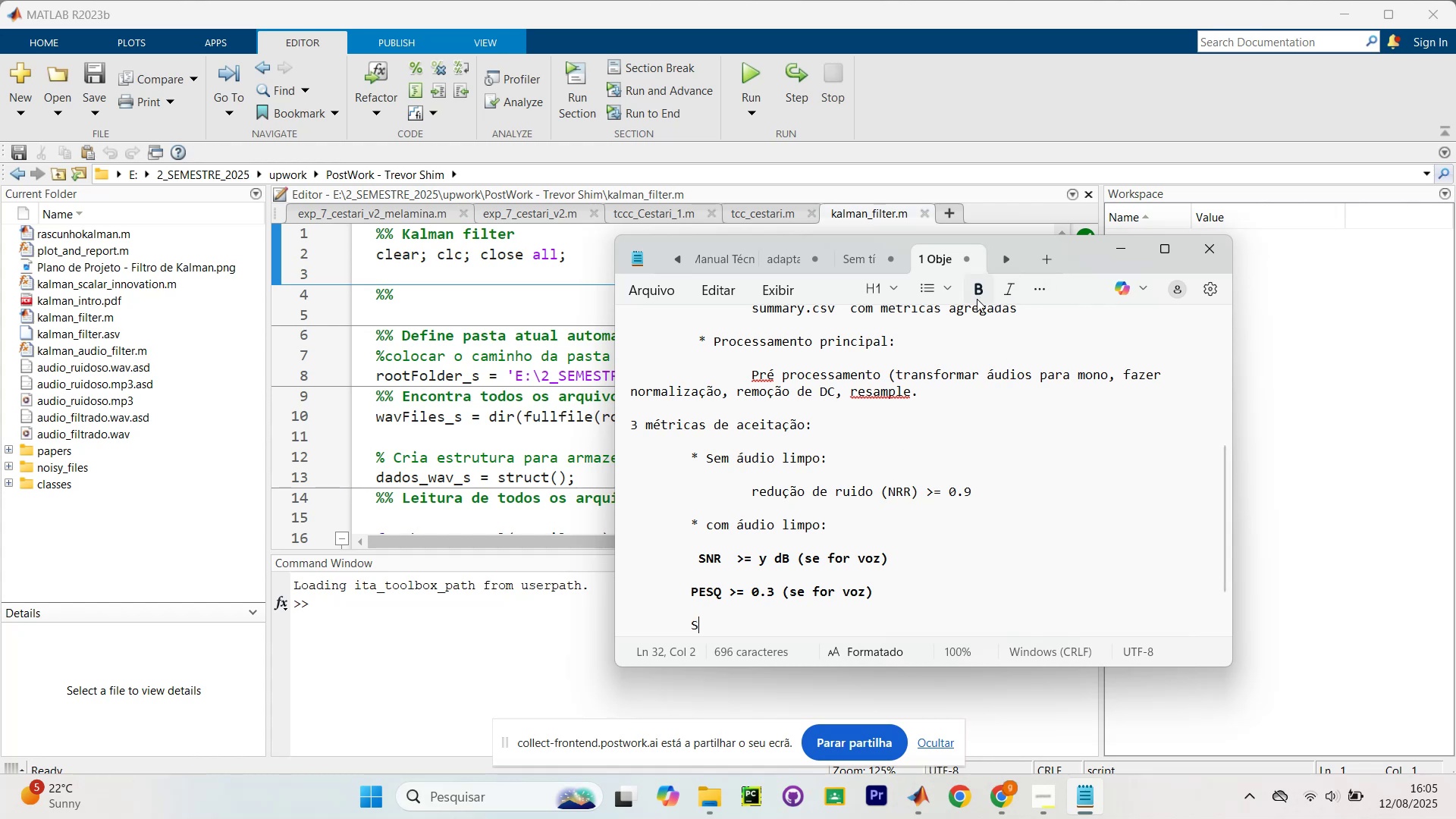 
key(CapsLock)
 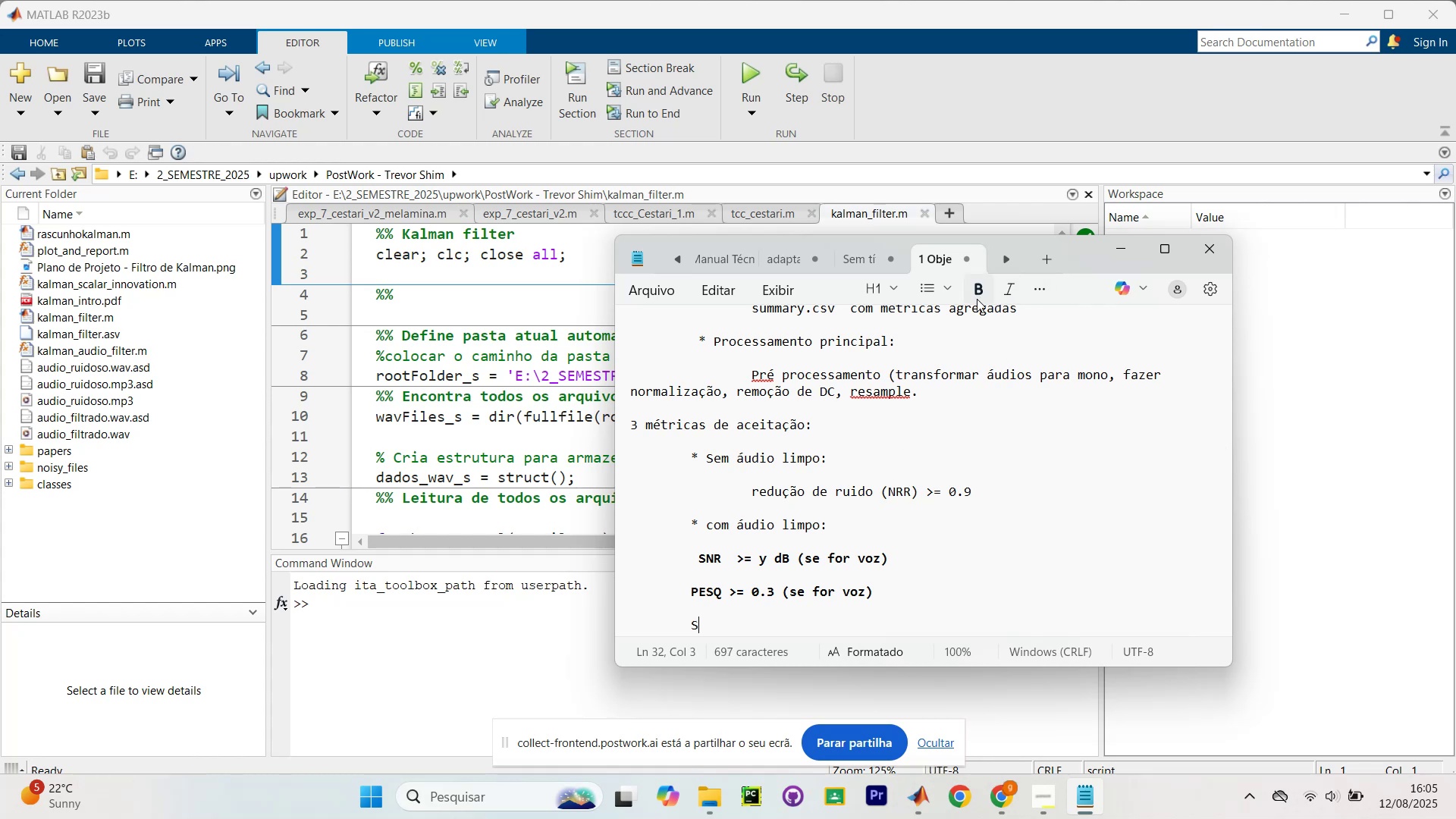 
left_click([973, 293])
 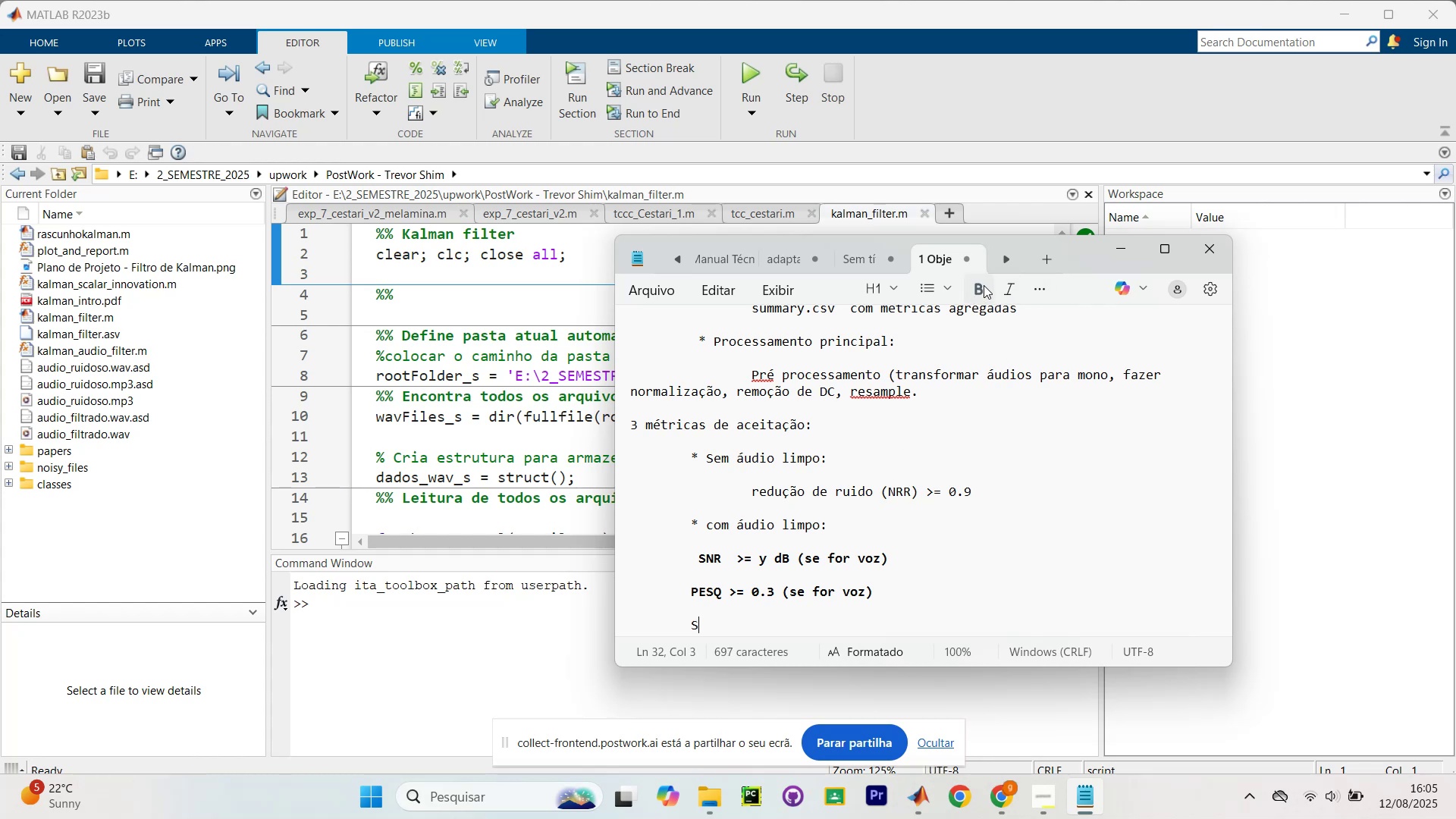 
left_click([984, 285])
 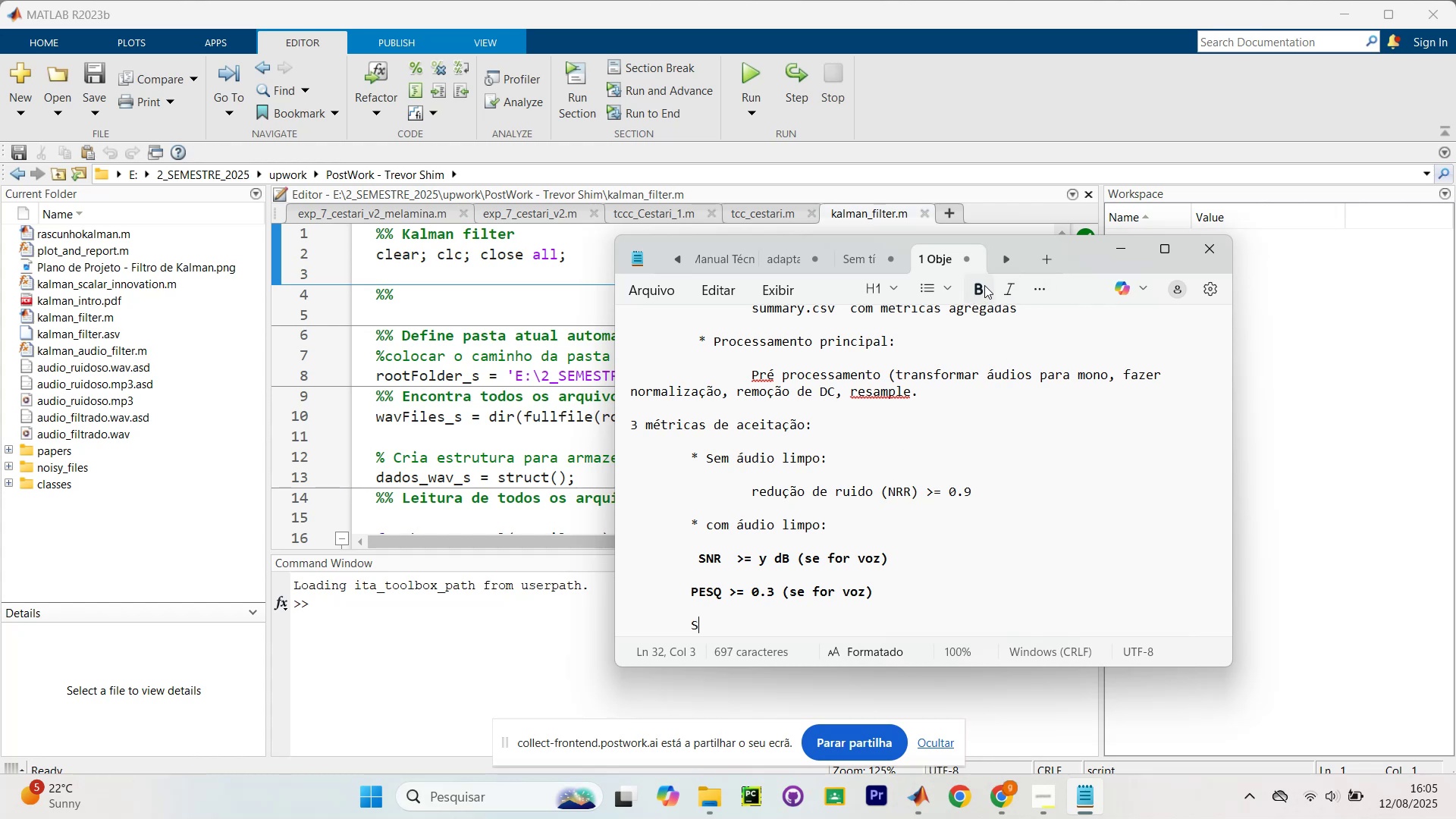 
type(sd)
 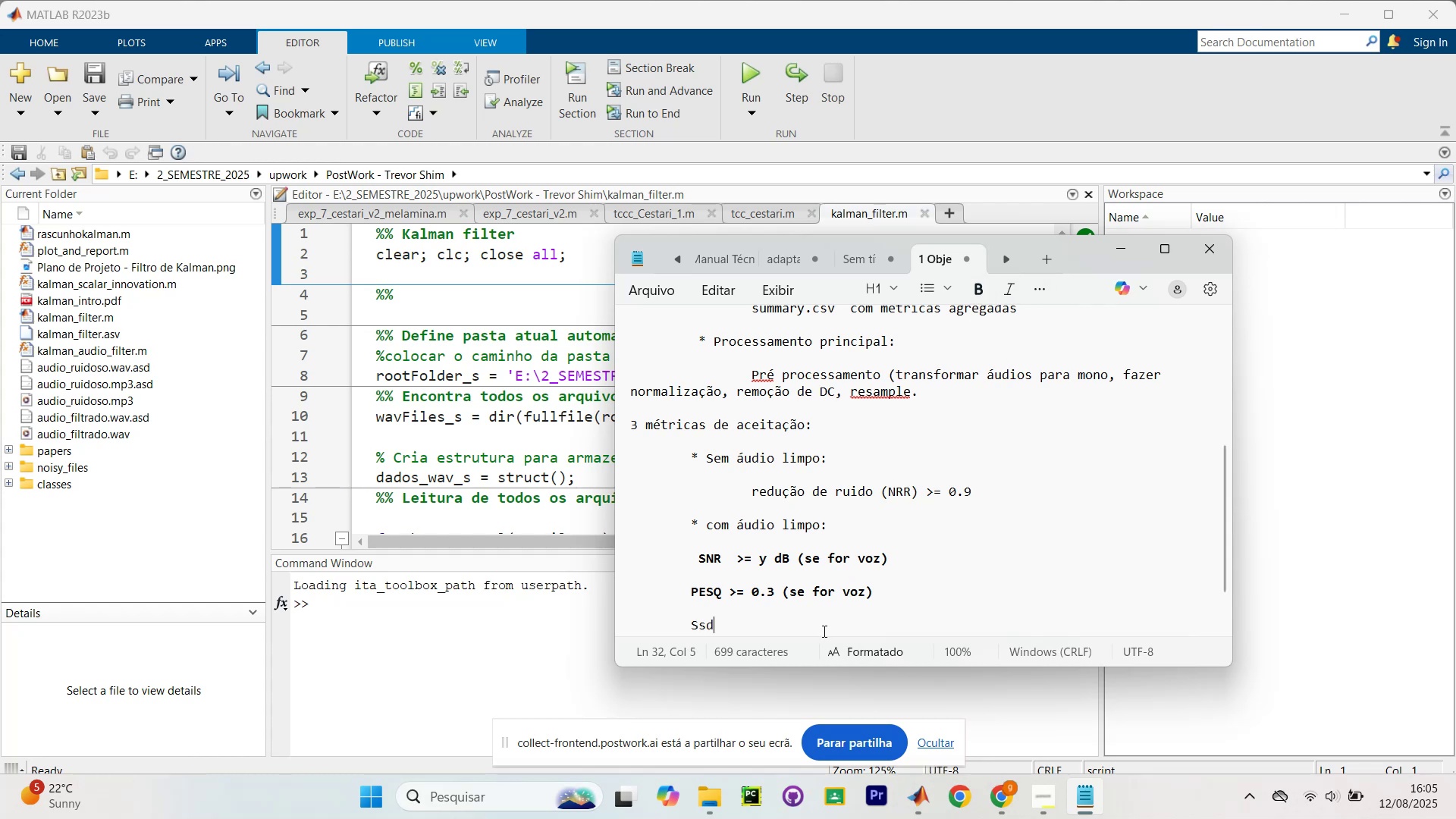 
left_click_drag(start_coordinate=[823, 631], to_coordinate=[702, 618])
 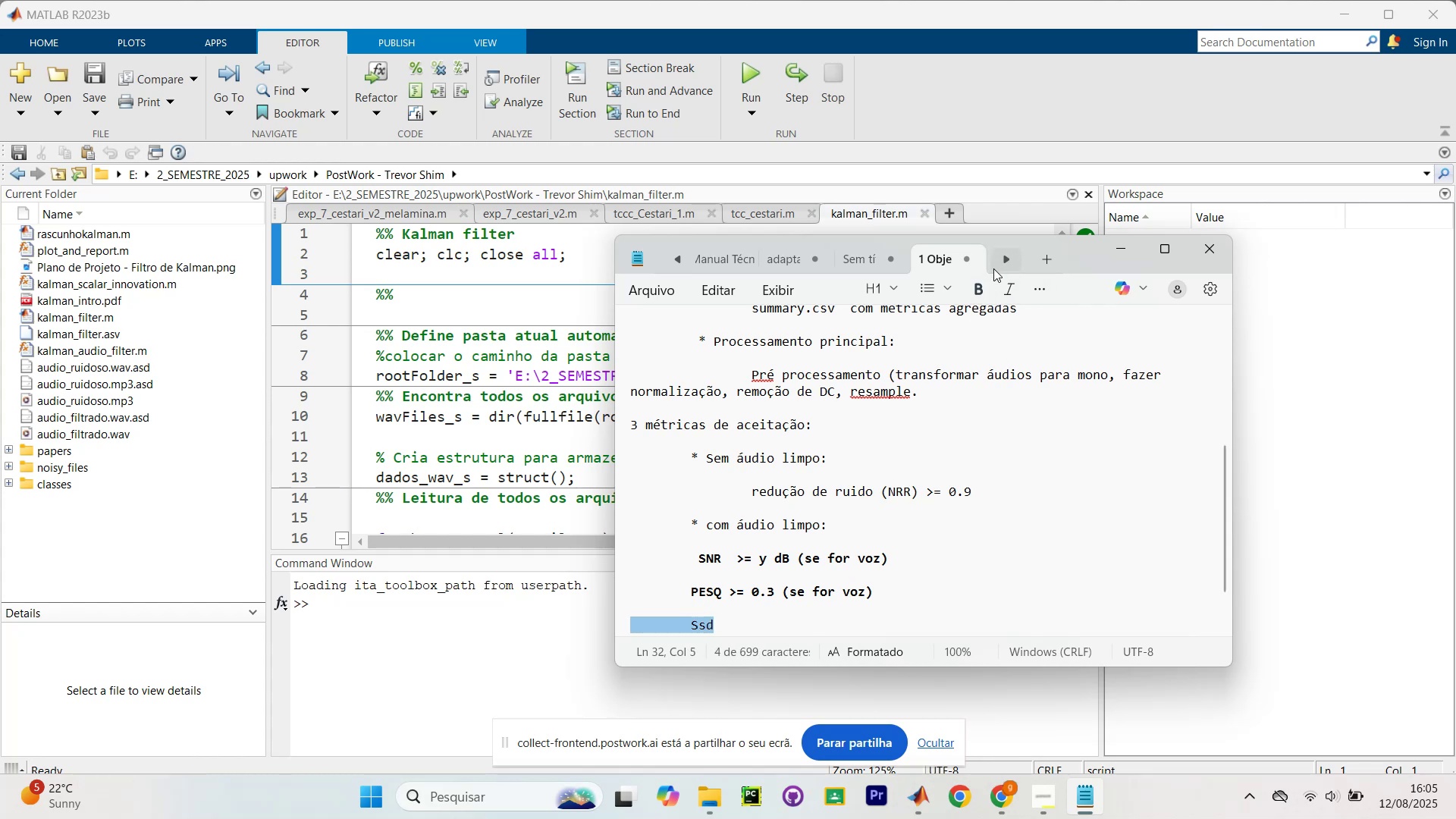 
left_click([984, 292])
 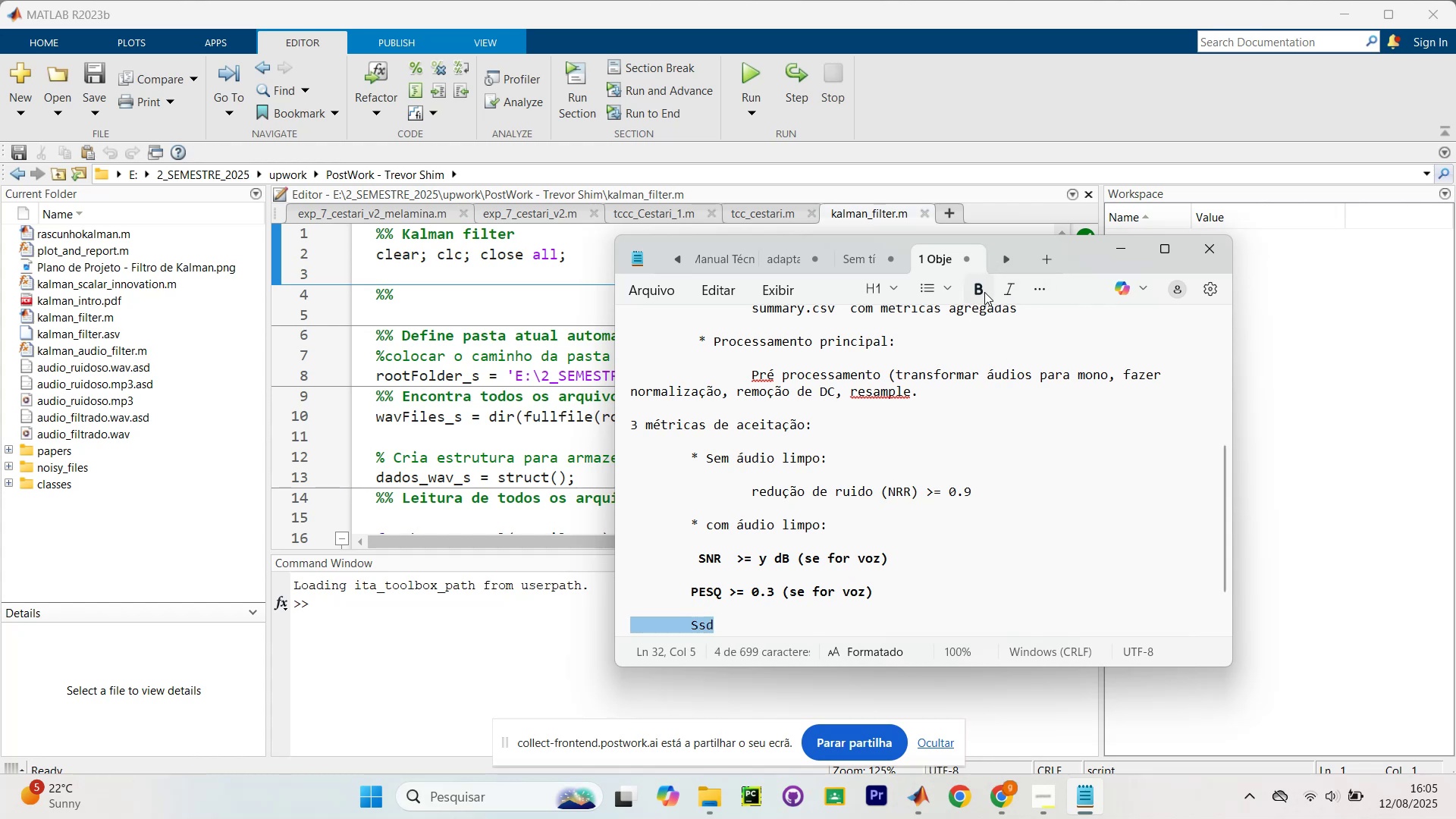 
key(S)
 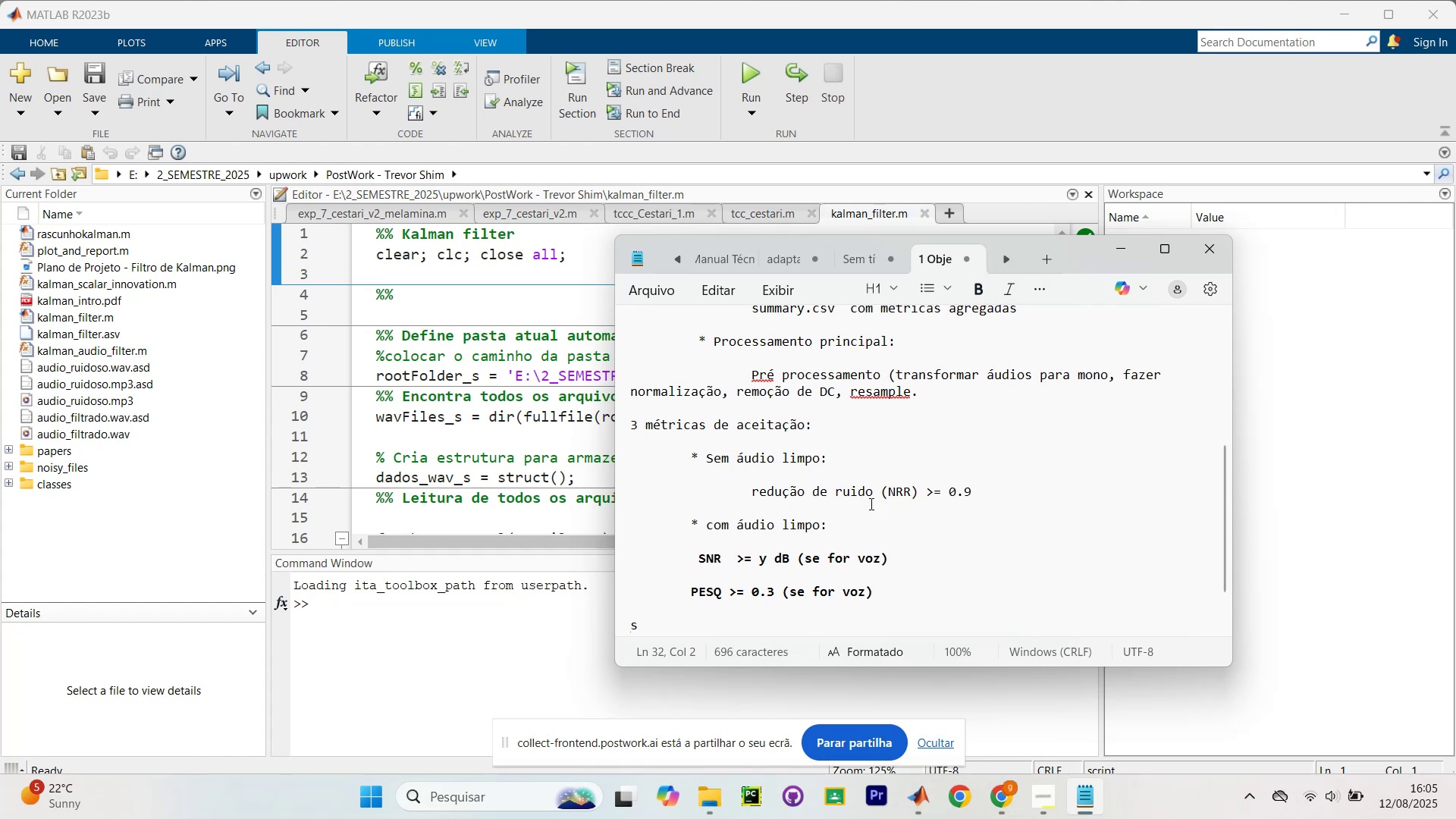 
key(Backspace)
 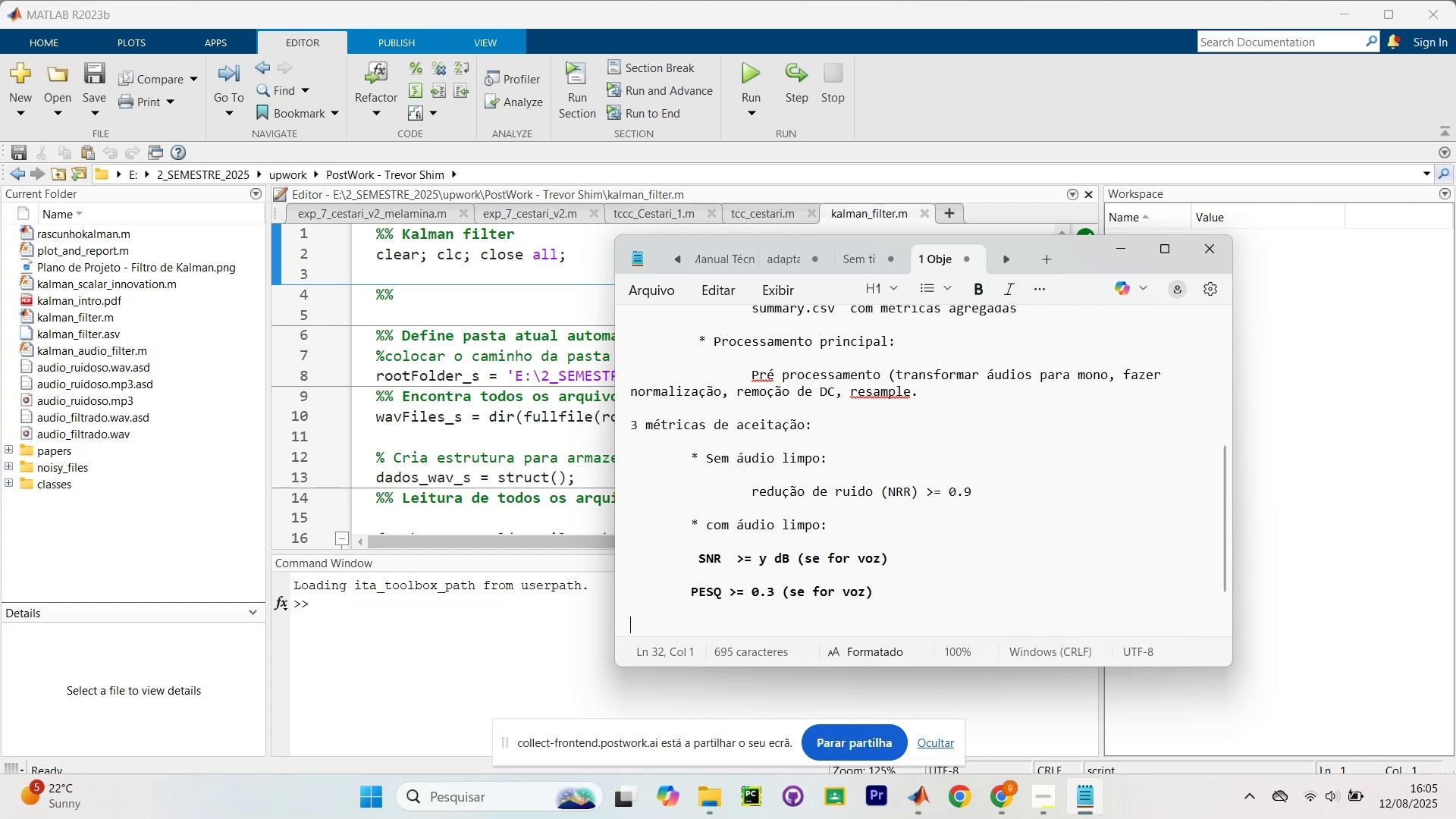 
key(Backspace)
 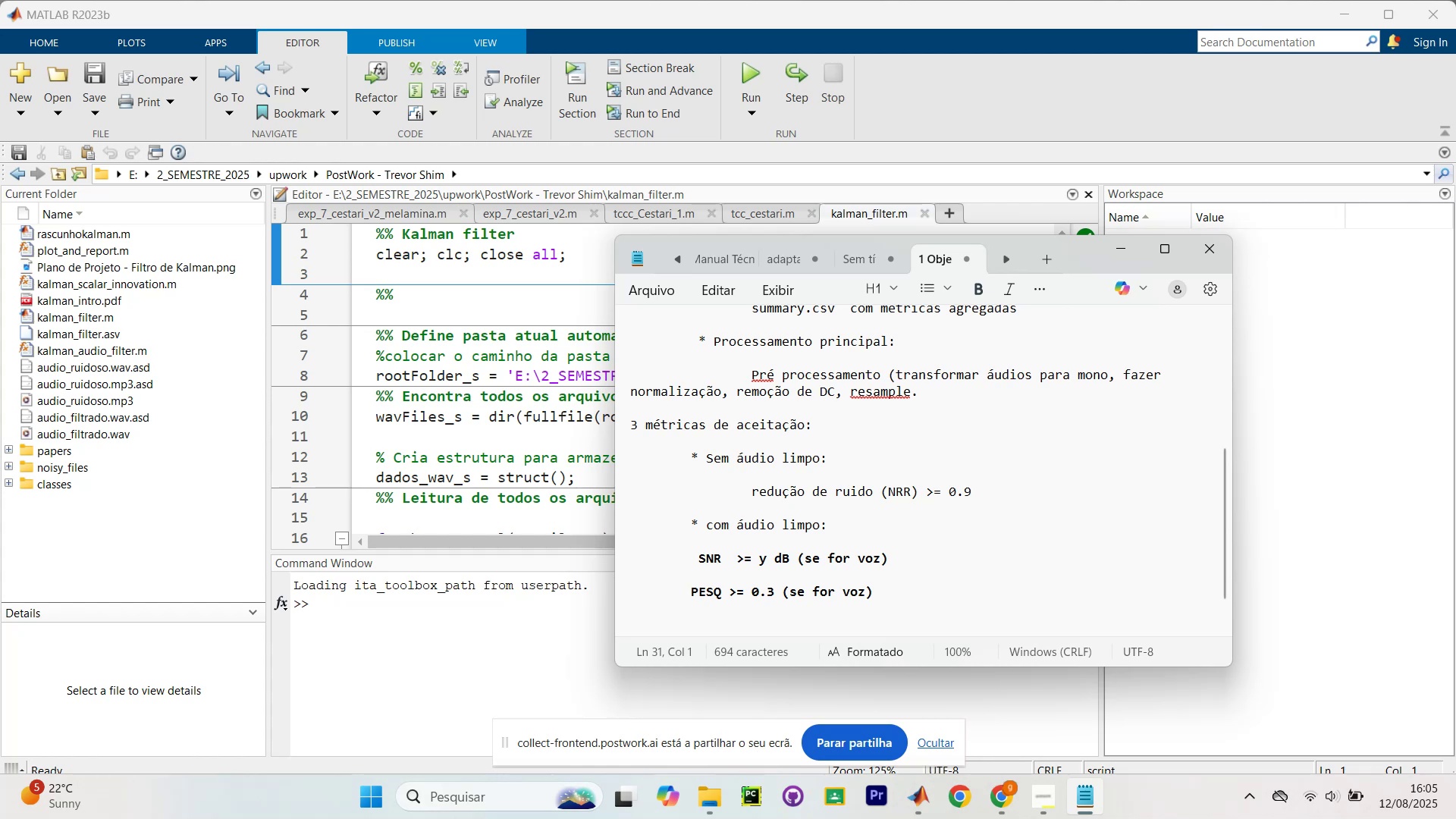 
key(Tab)
 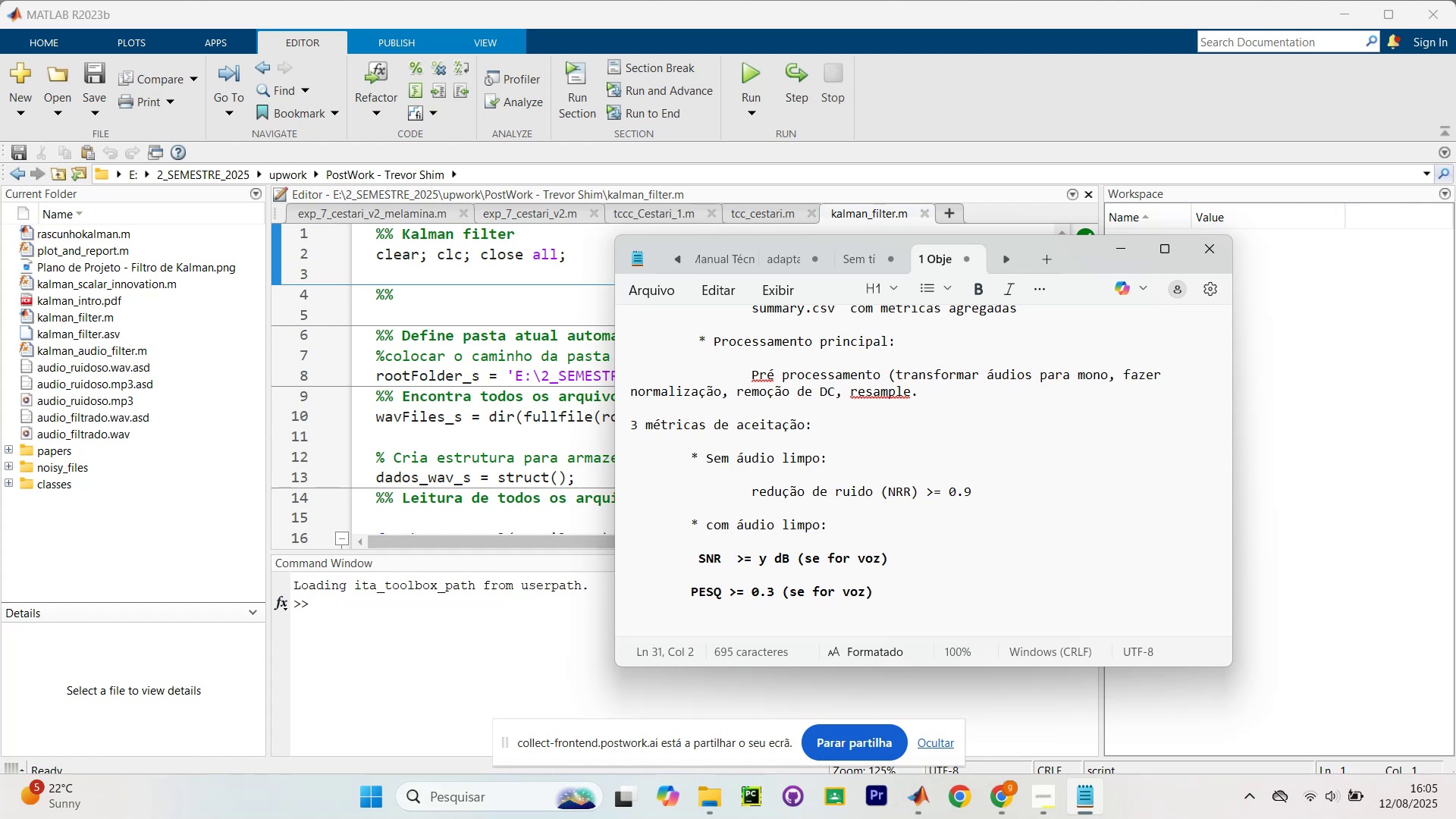 
key(Enter)
 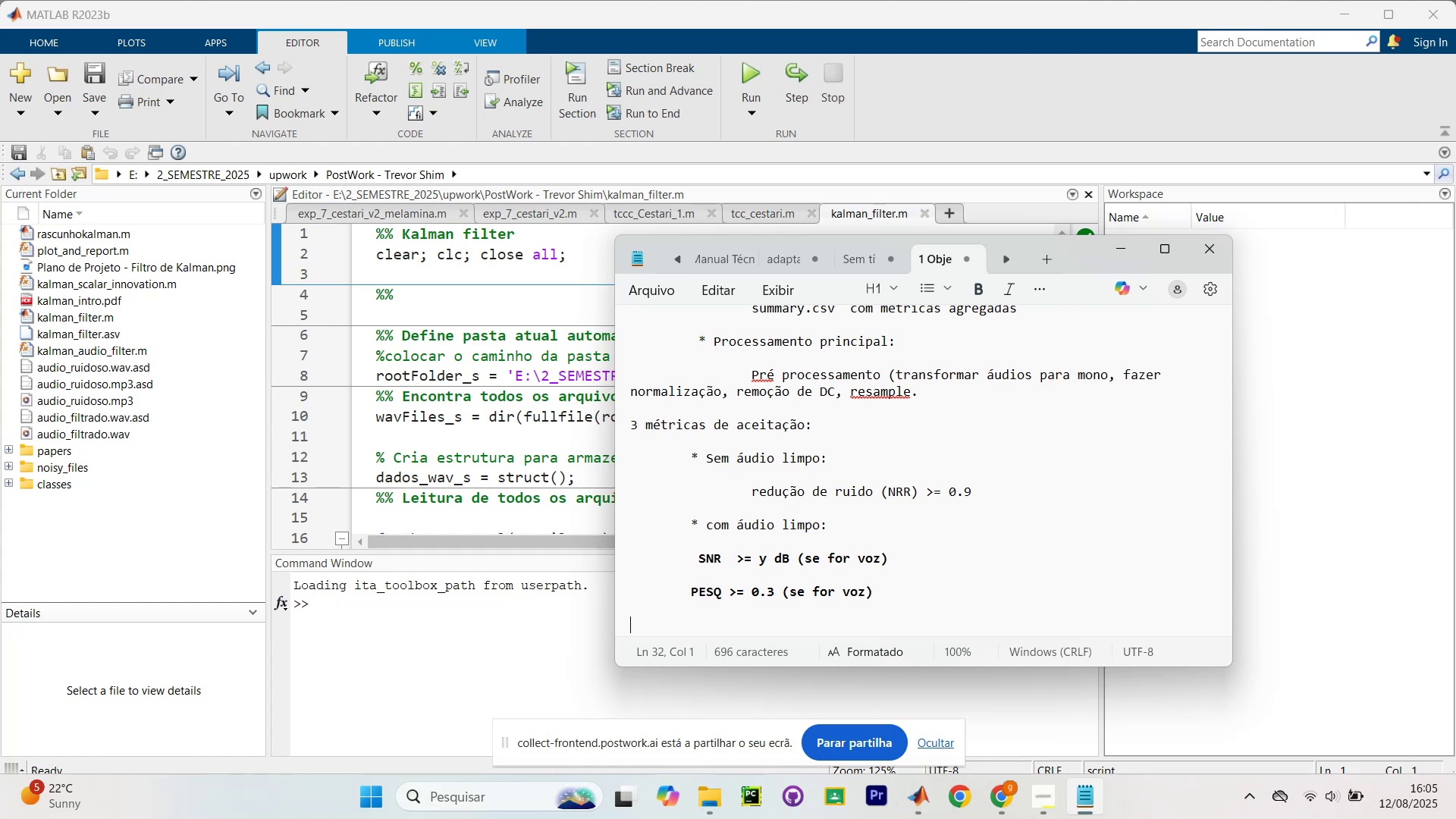 
key(Tab)
type(Stoi >= 0.02 (se for voz) )
 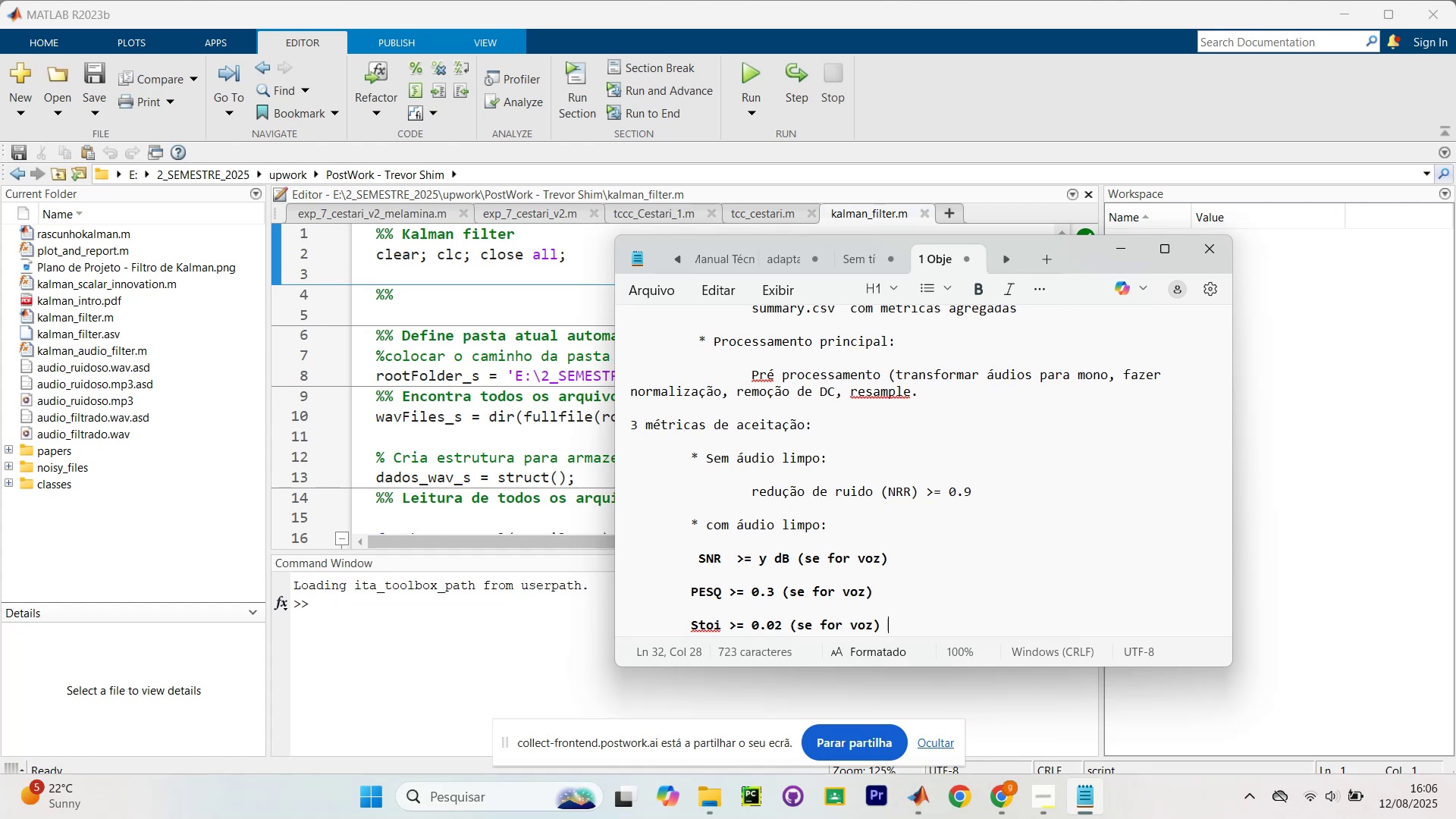 
left_click_drag(start_coordinate=[789, 562], to_coordinate=[994, 560])
 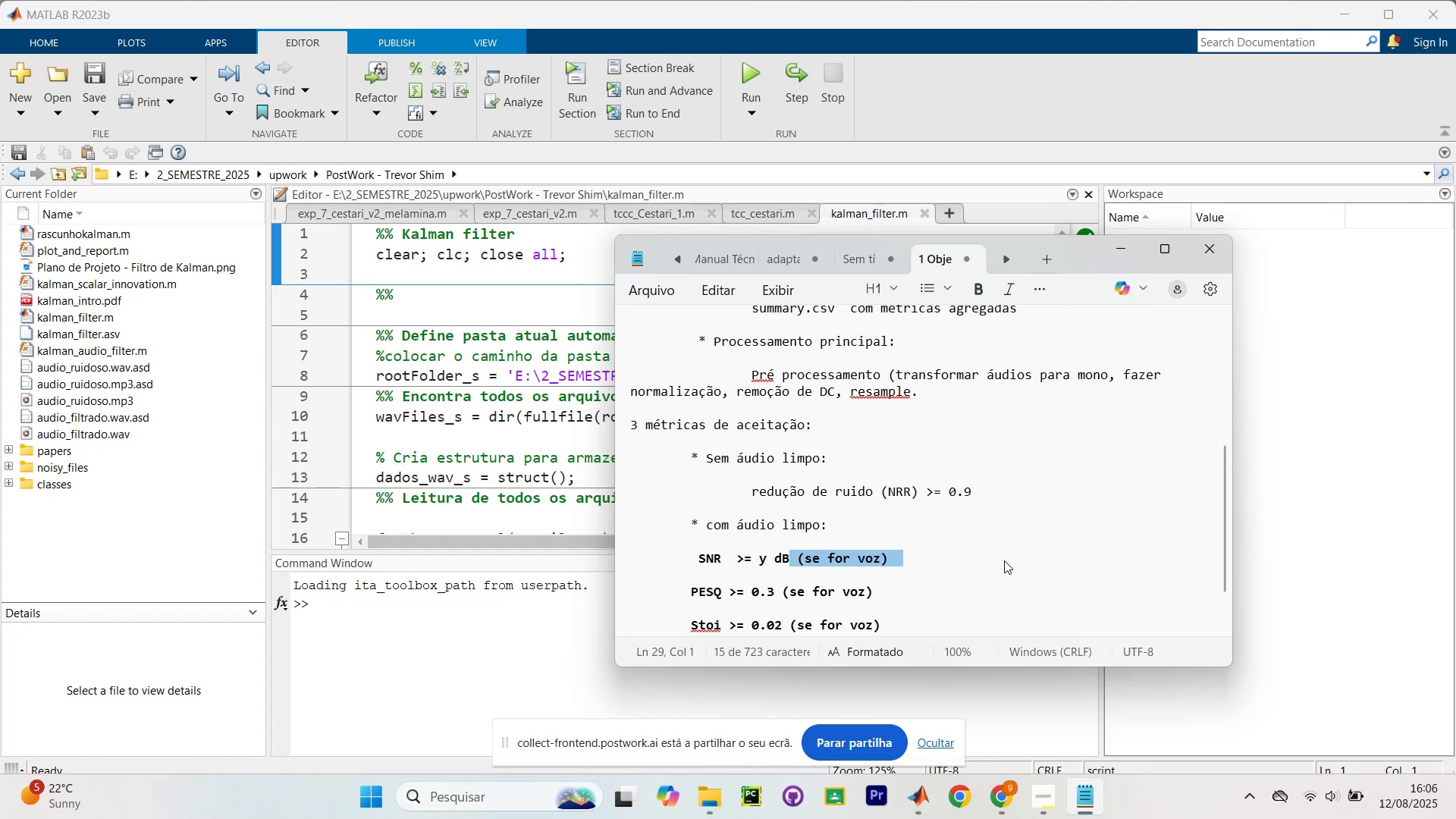 
key(Backspace)
 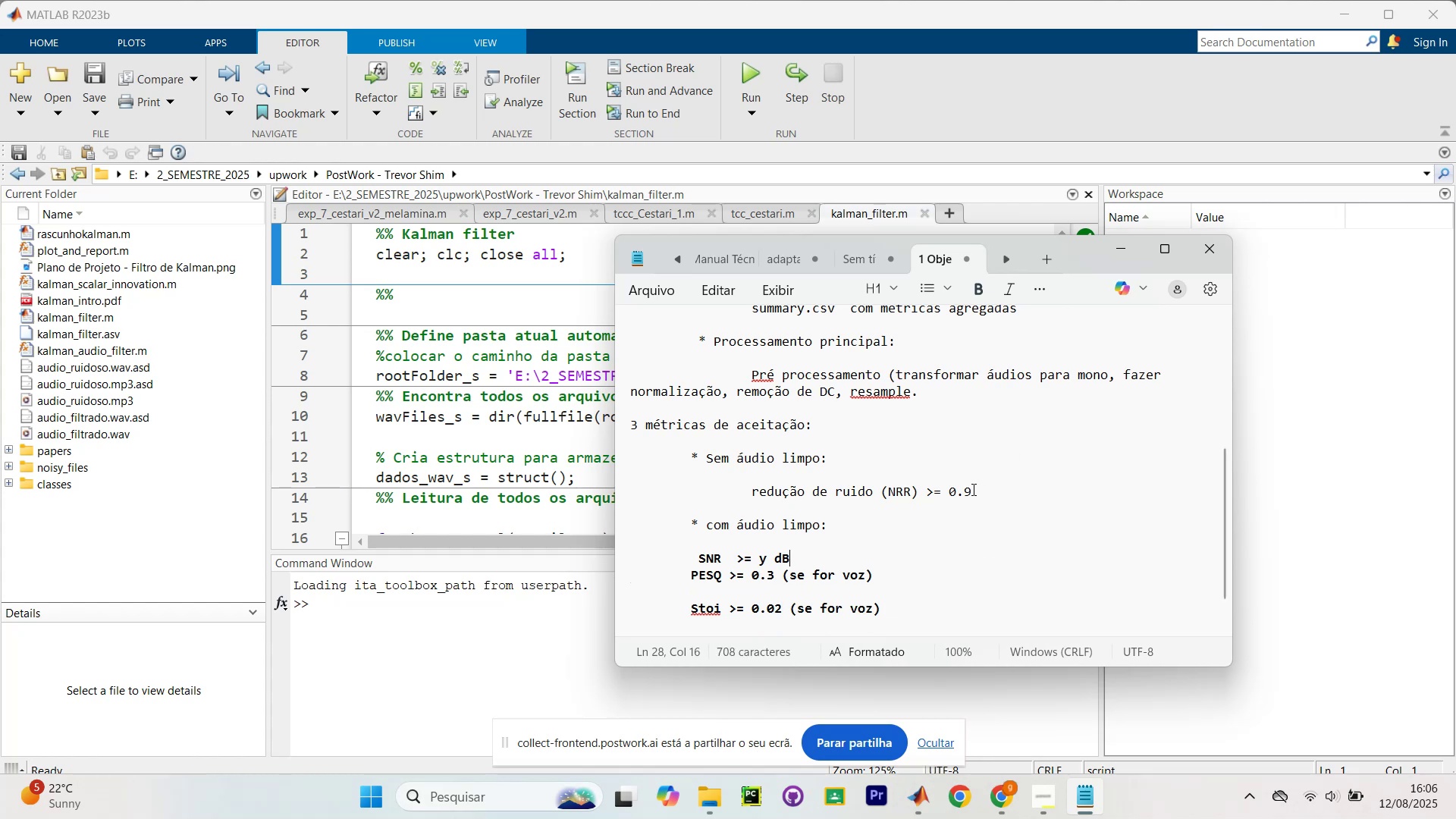 
scroll: coordinate [972, 533], scroll_direction: down, amount: 2.0
 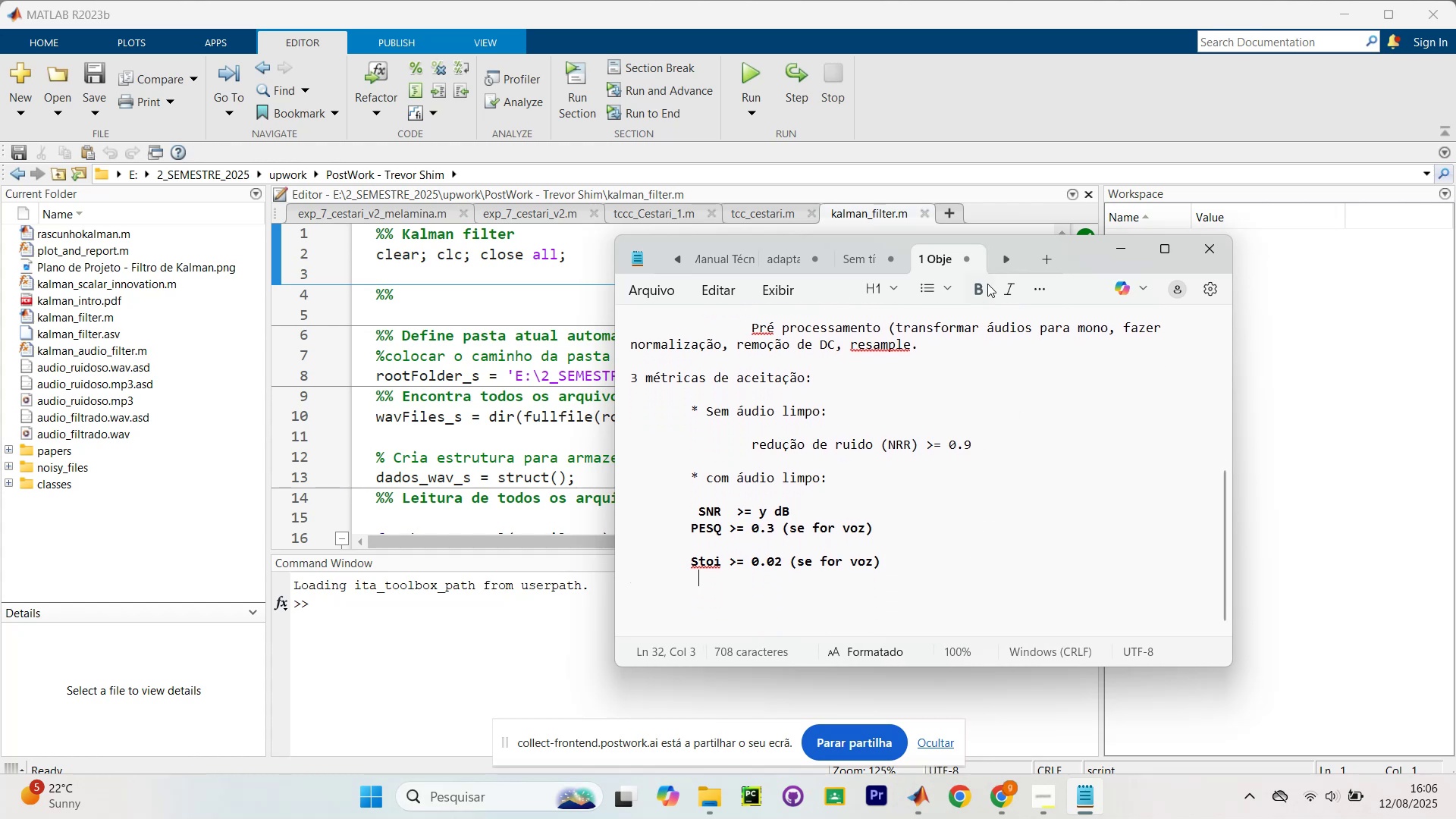 
left_click([984, 287])
 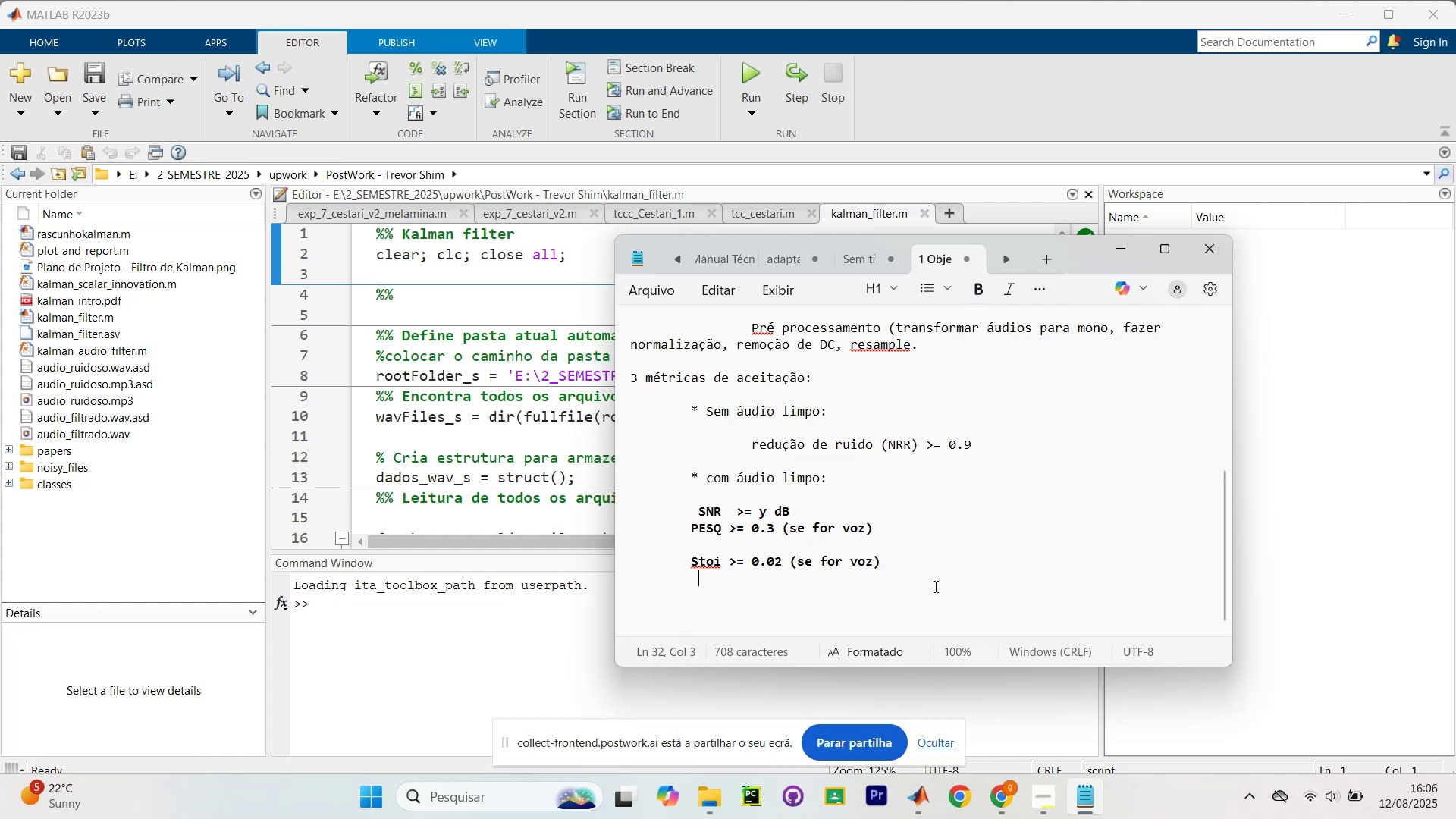 
left_click([934, 588])
 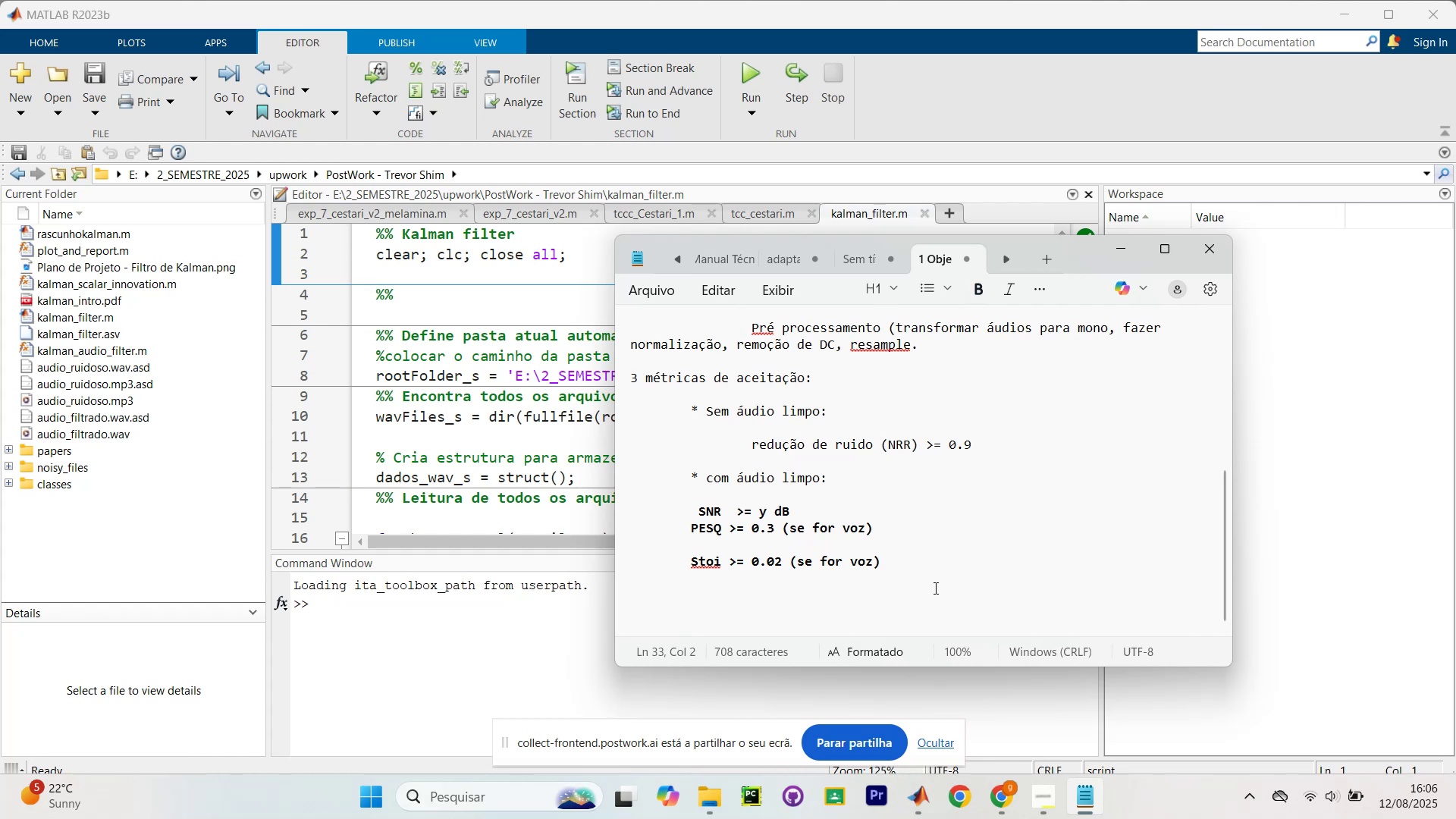 
key(Enter)
 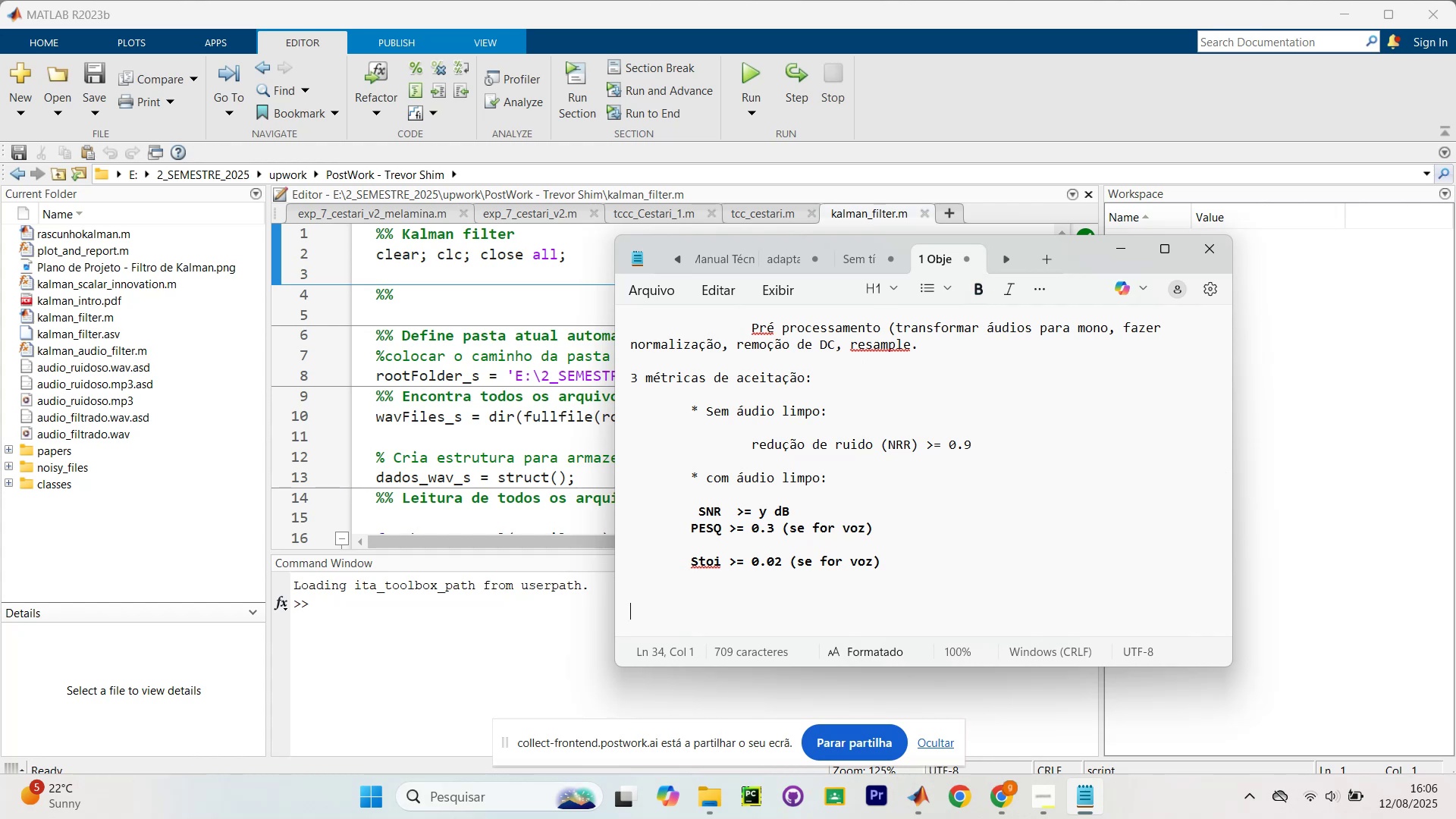 
key(4)
 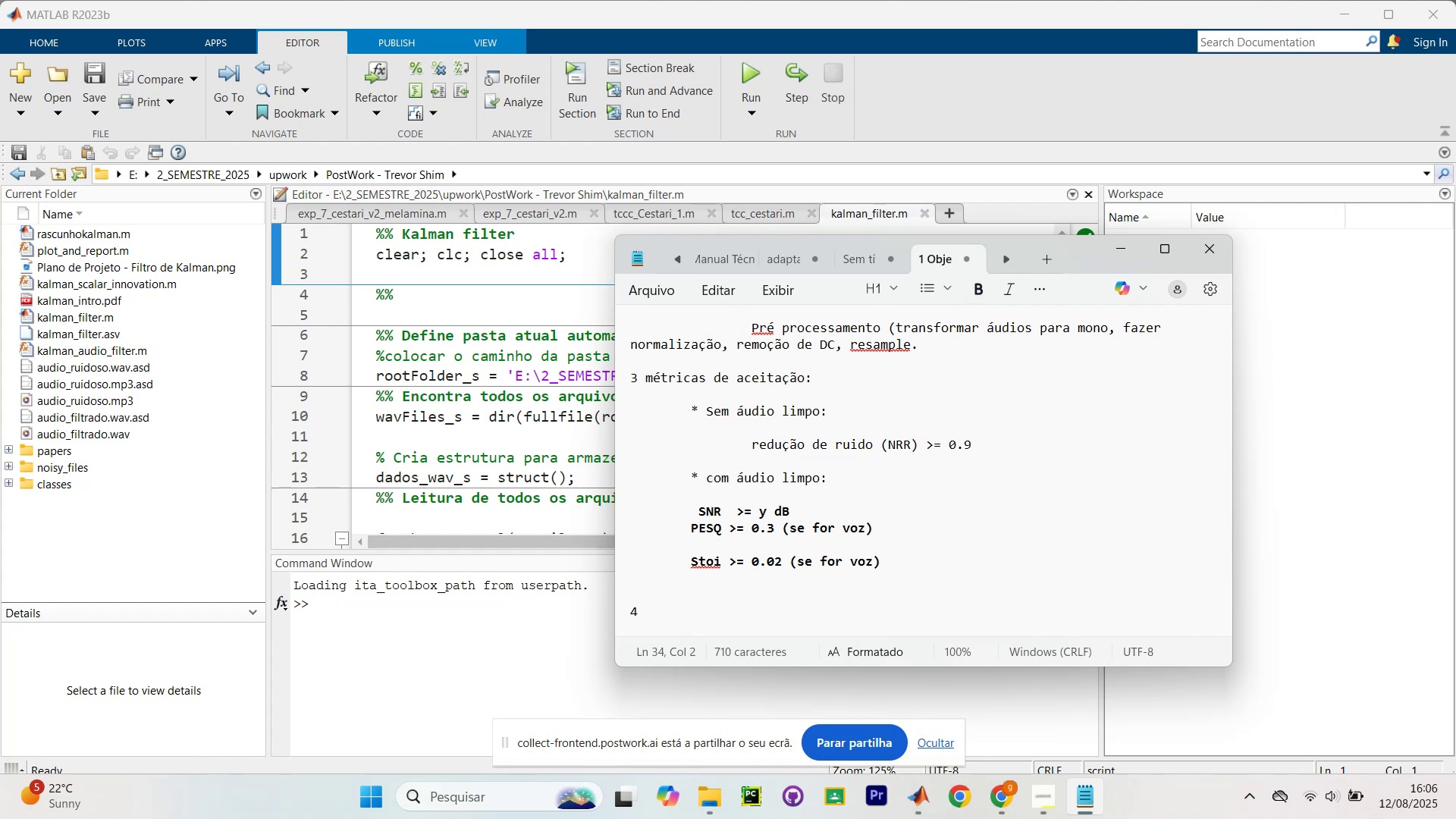 
key(Shift+ShiftRight)
 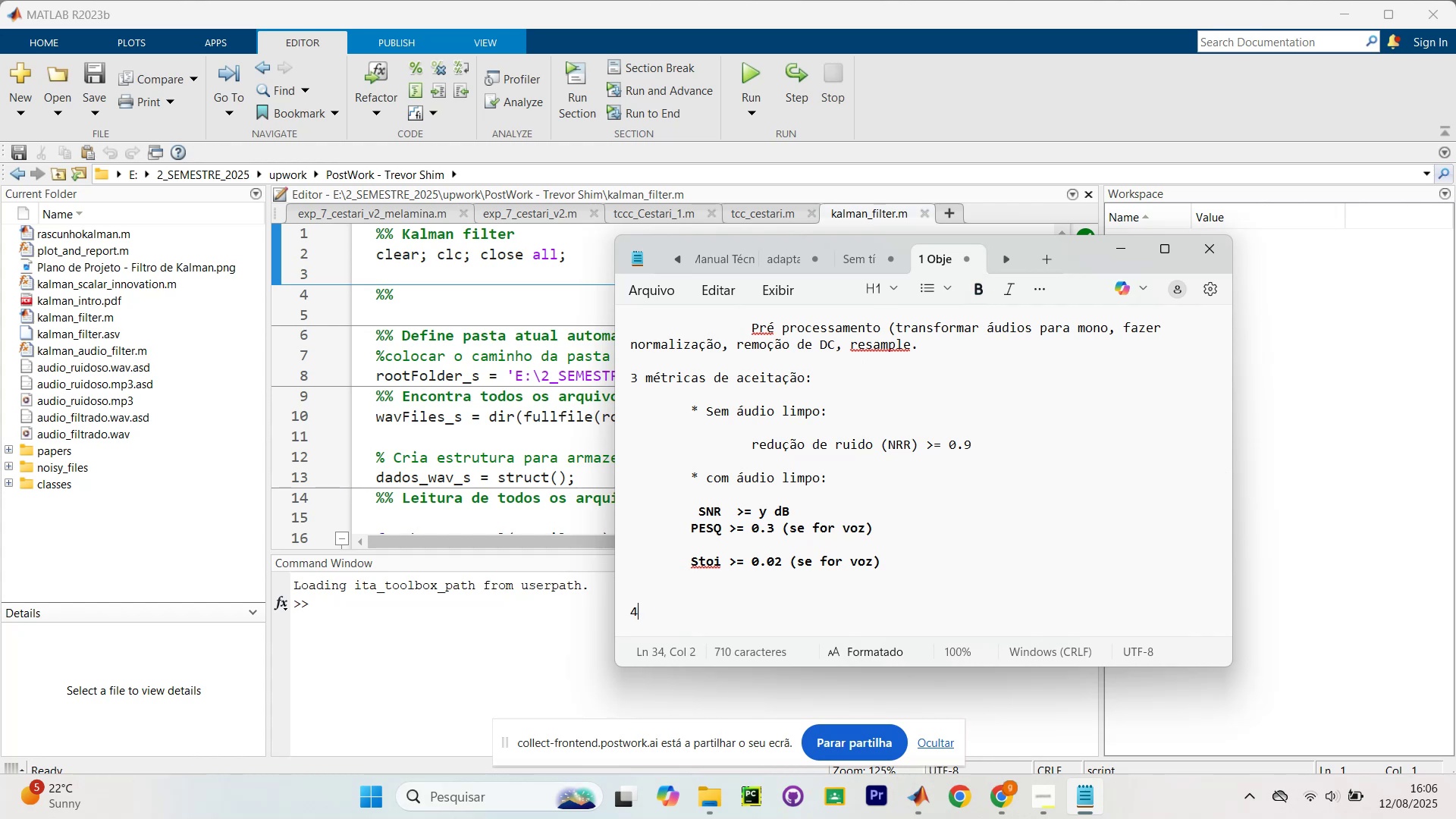 
hold_key(key=ShiftRight, duration=0.38)
 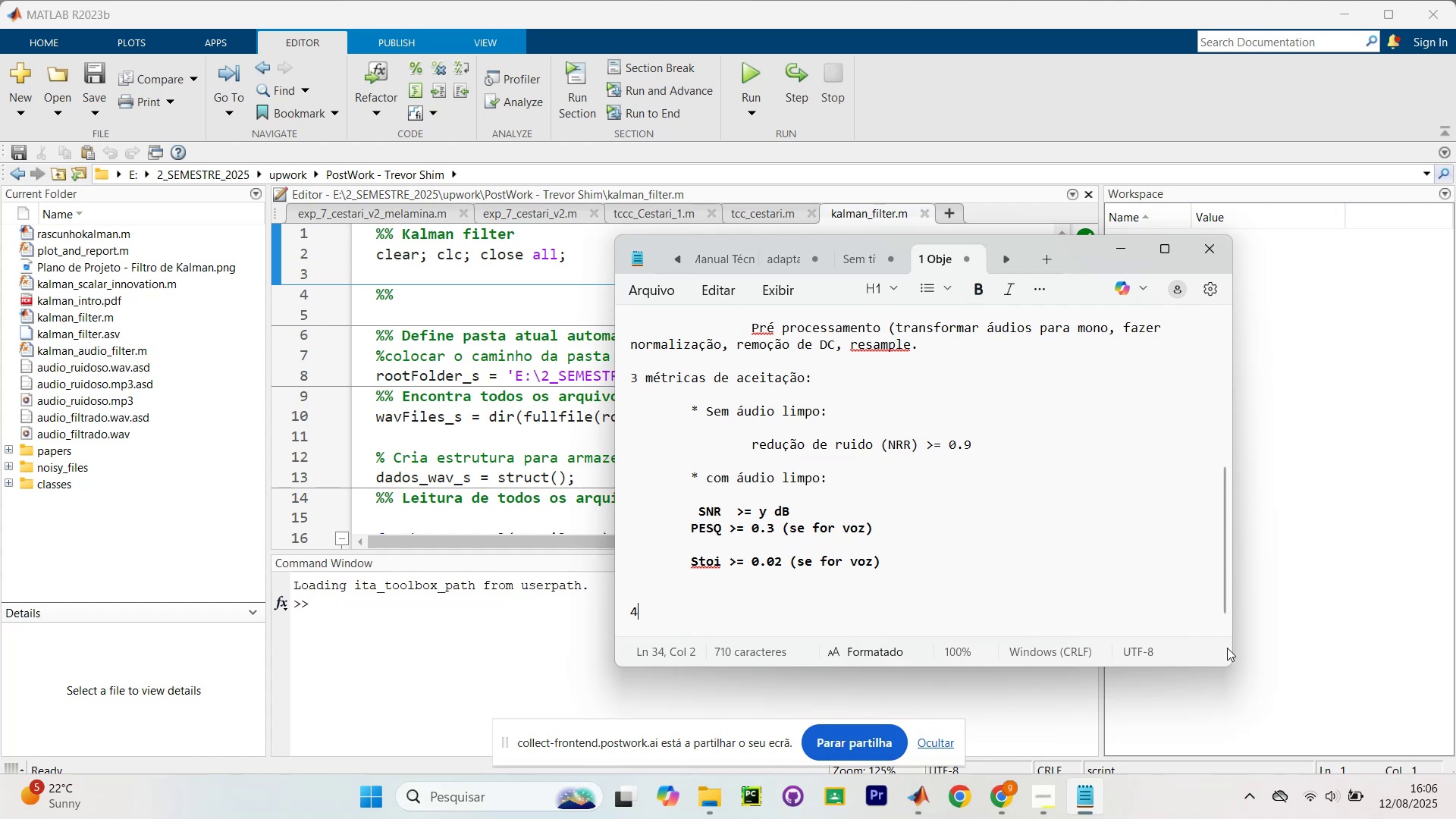 
scroll: coordinate [1009, 551], scroll_direction: up, amount: 10.0
 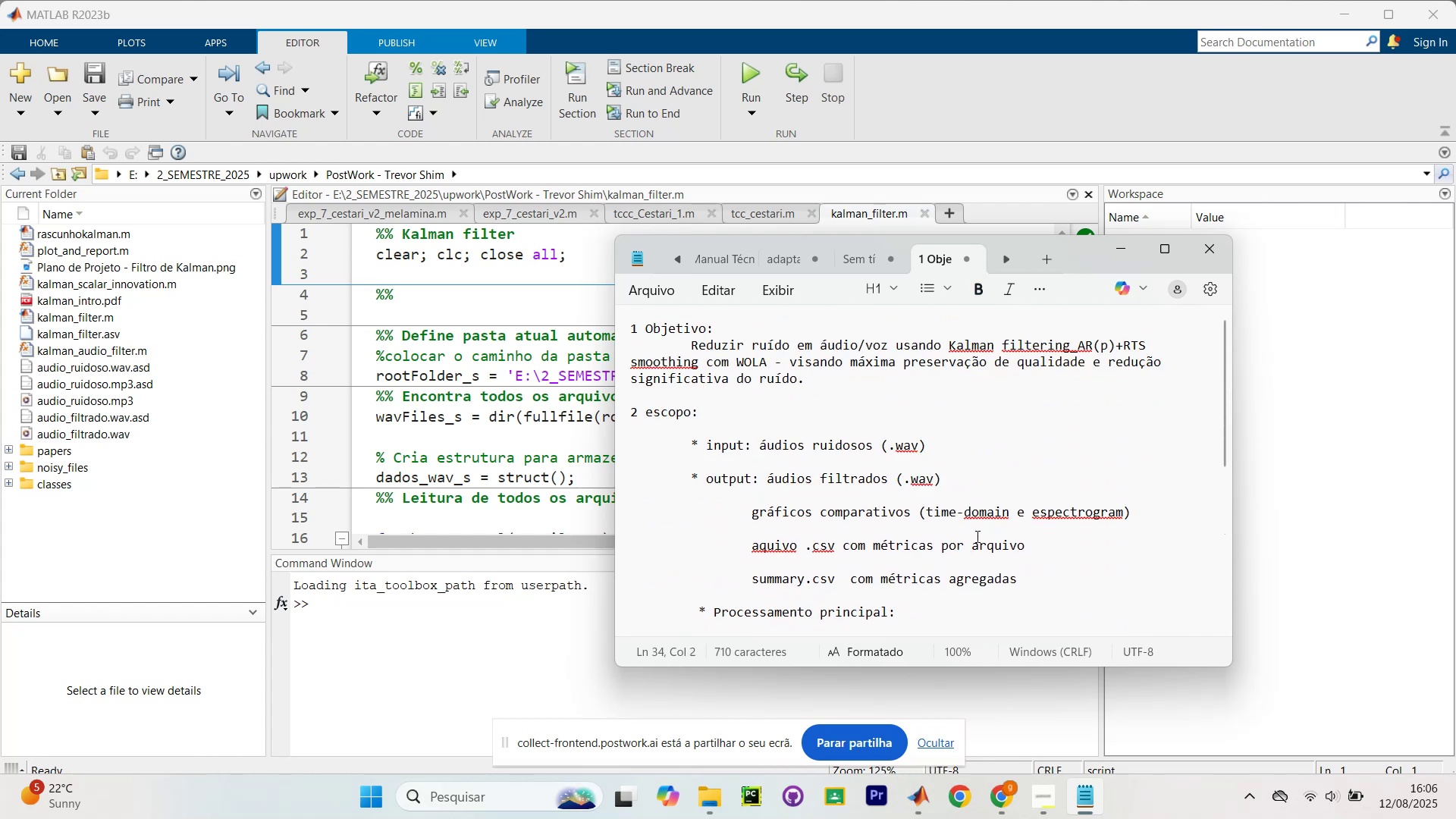 
scroll: coordinate [996, 513], scroll_direction: down, amount: 6.0
 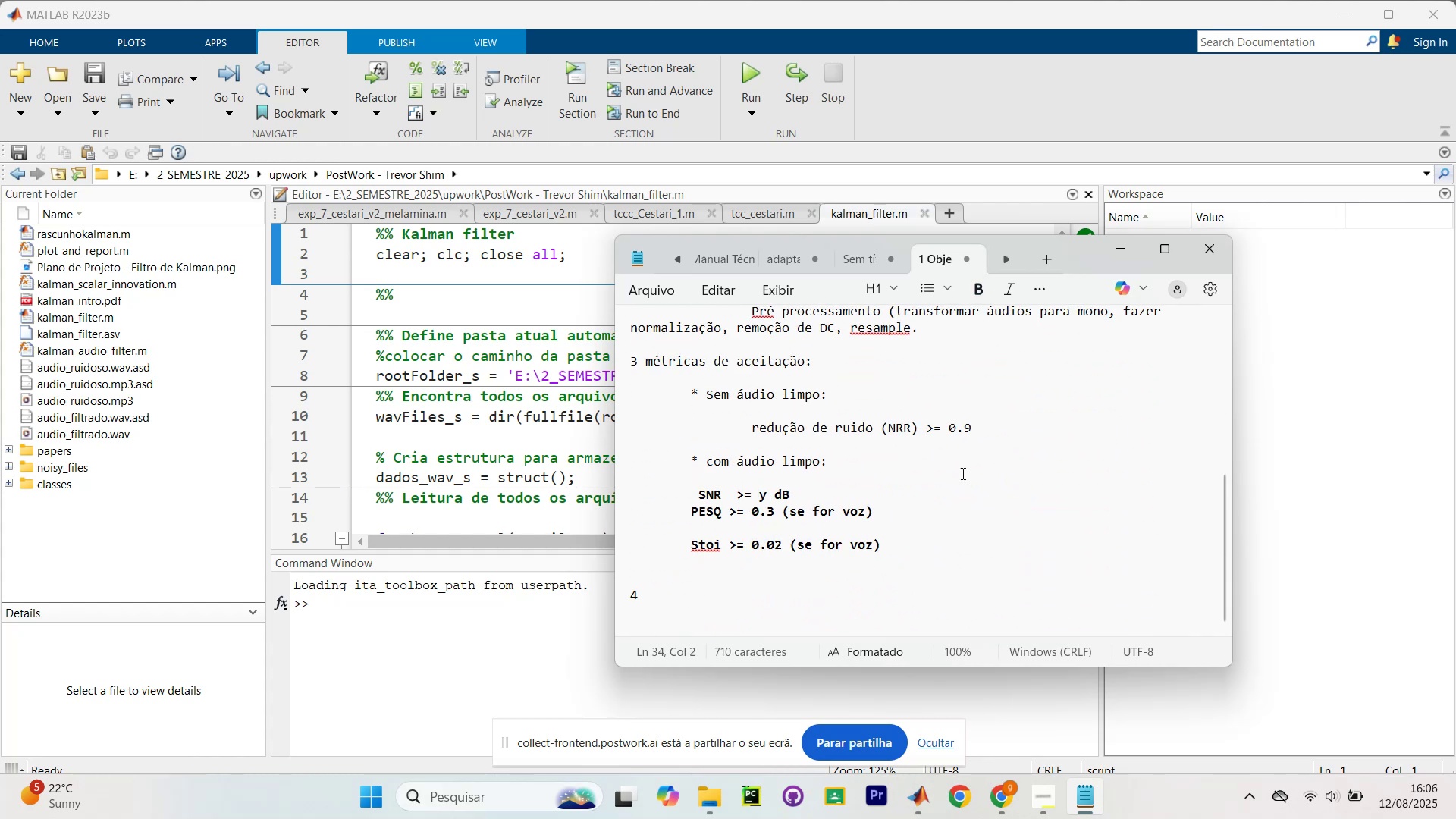 
type( Dados)
 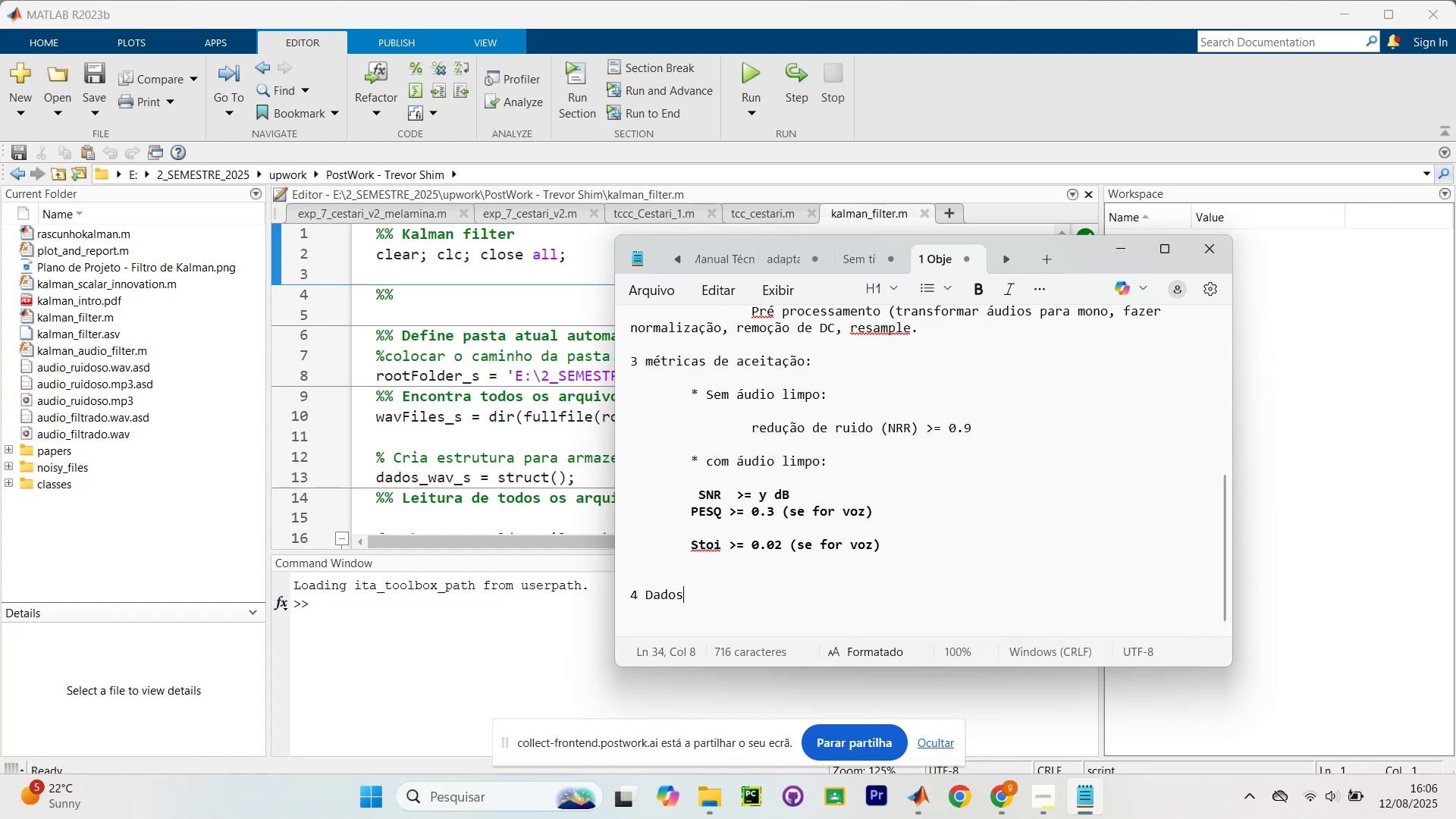 
wait(19.41)
 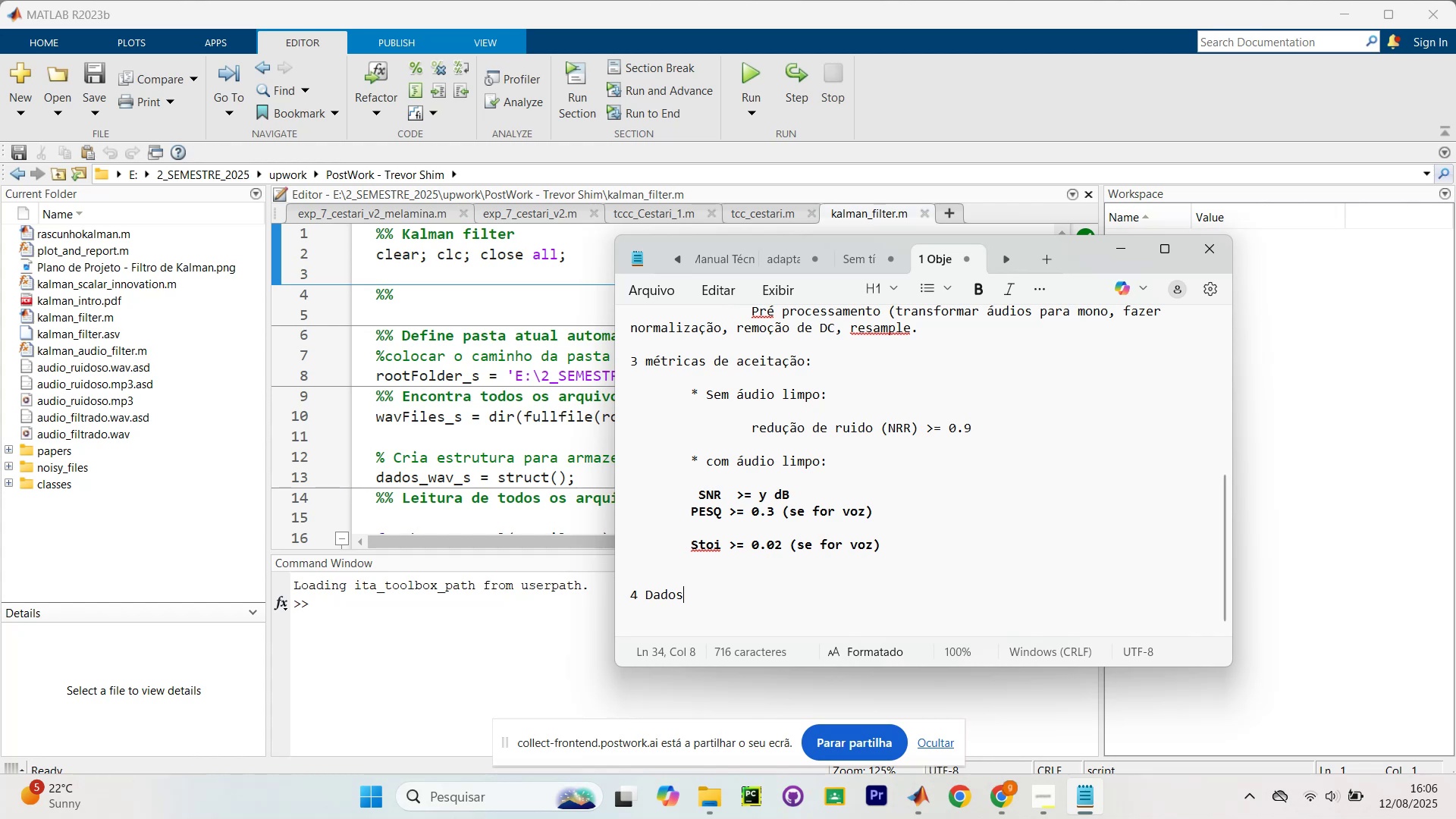 
key(Shift+ShiftRight)
 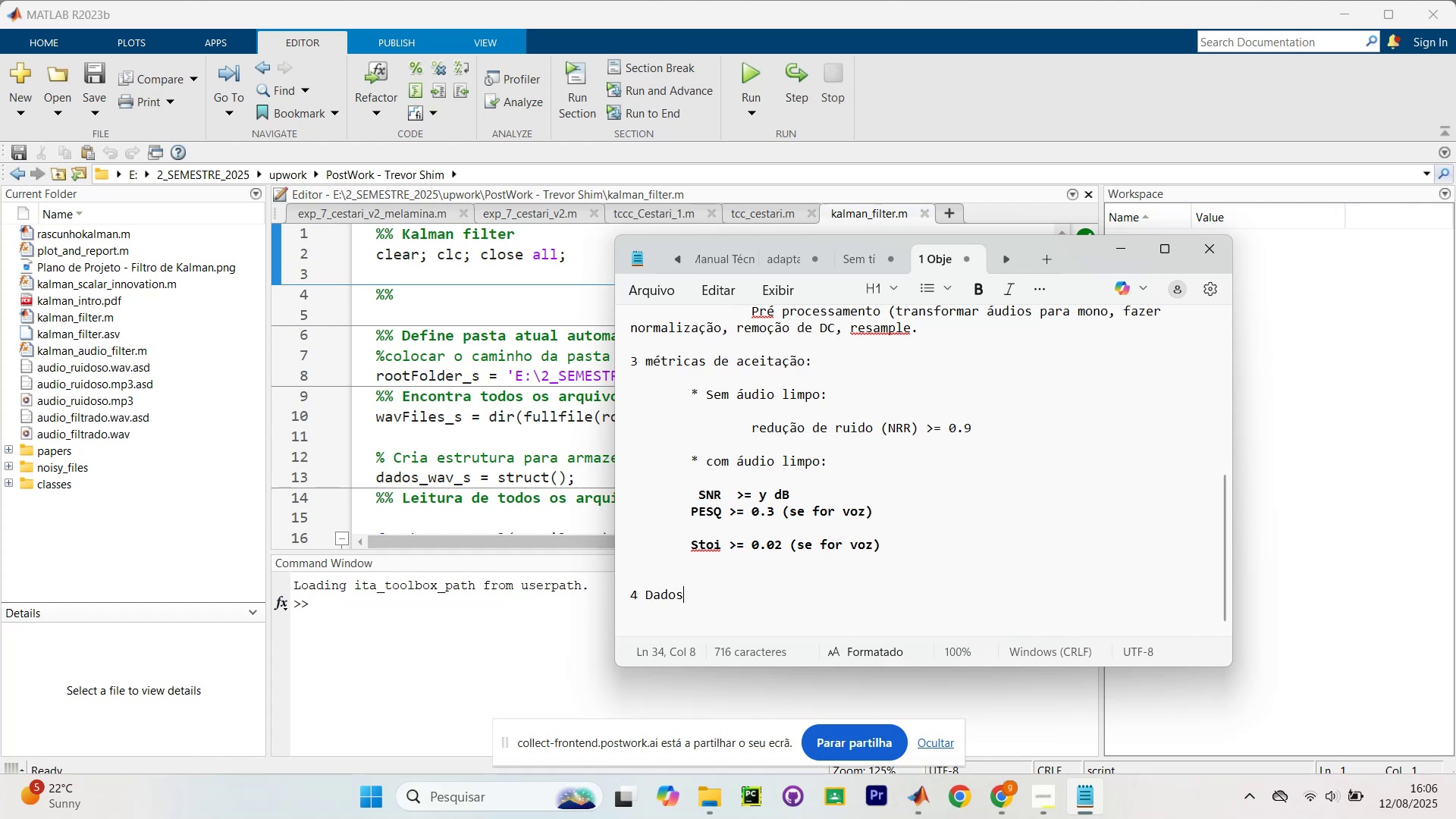 
key(Shift+Slash)
 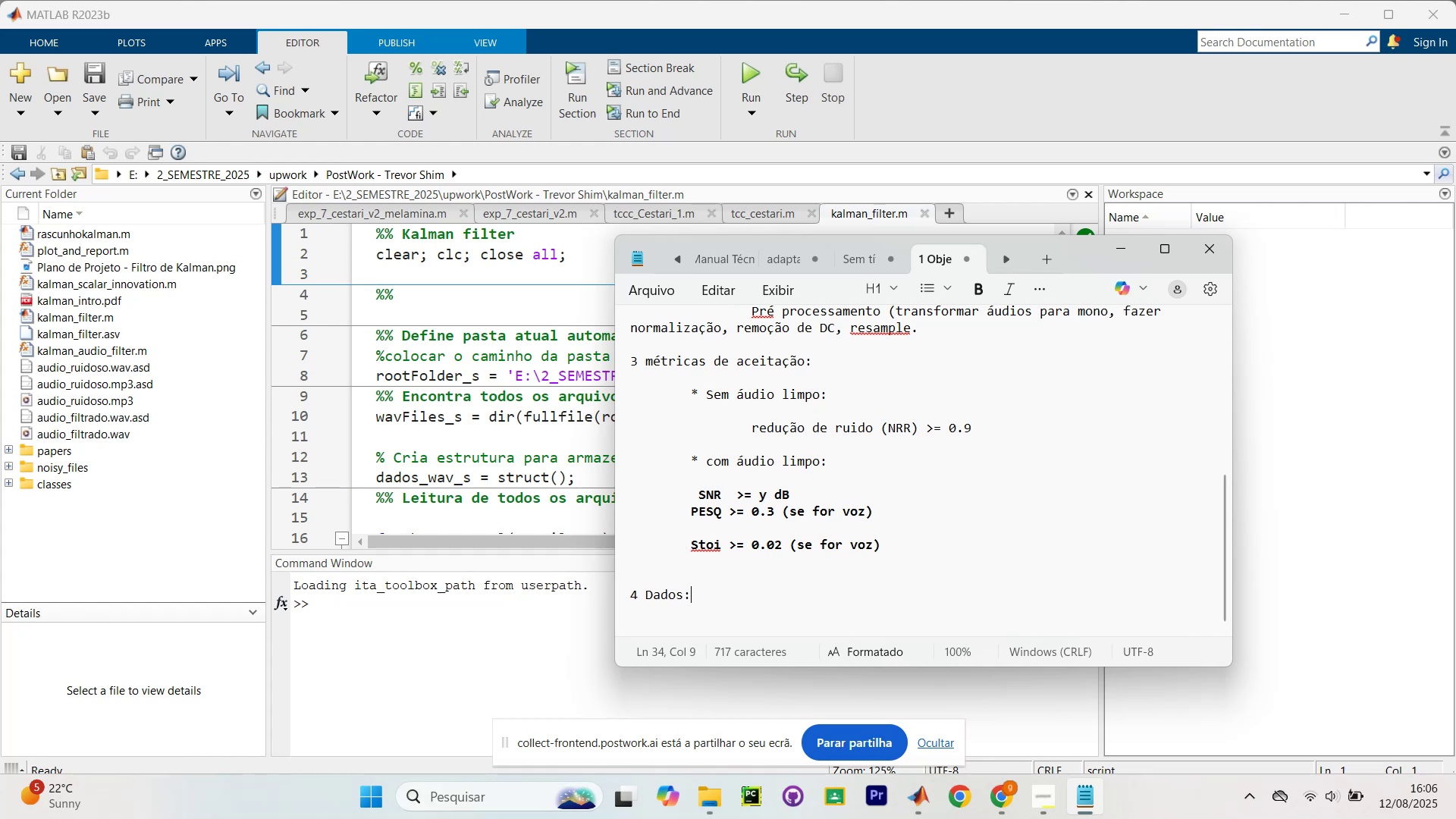 
key(Space)
 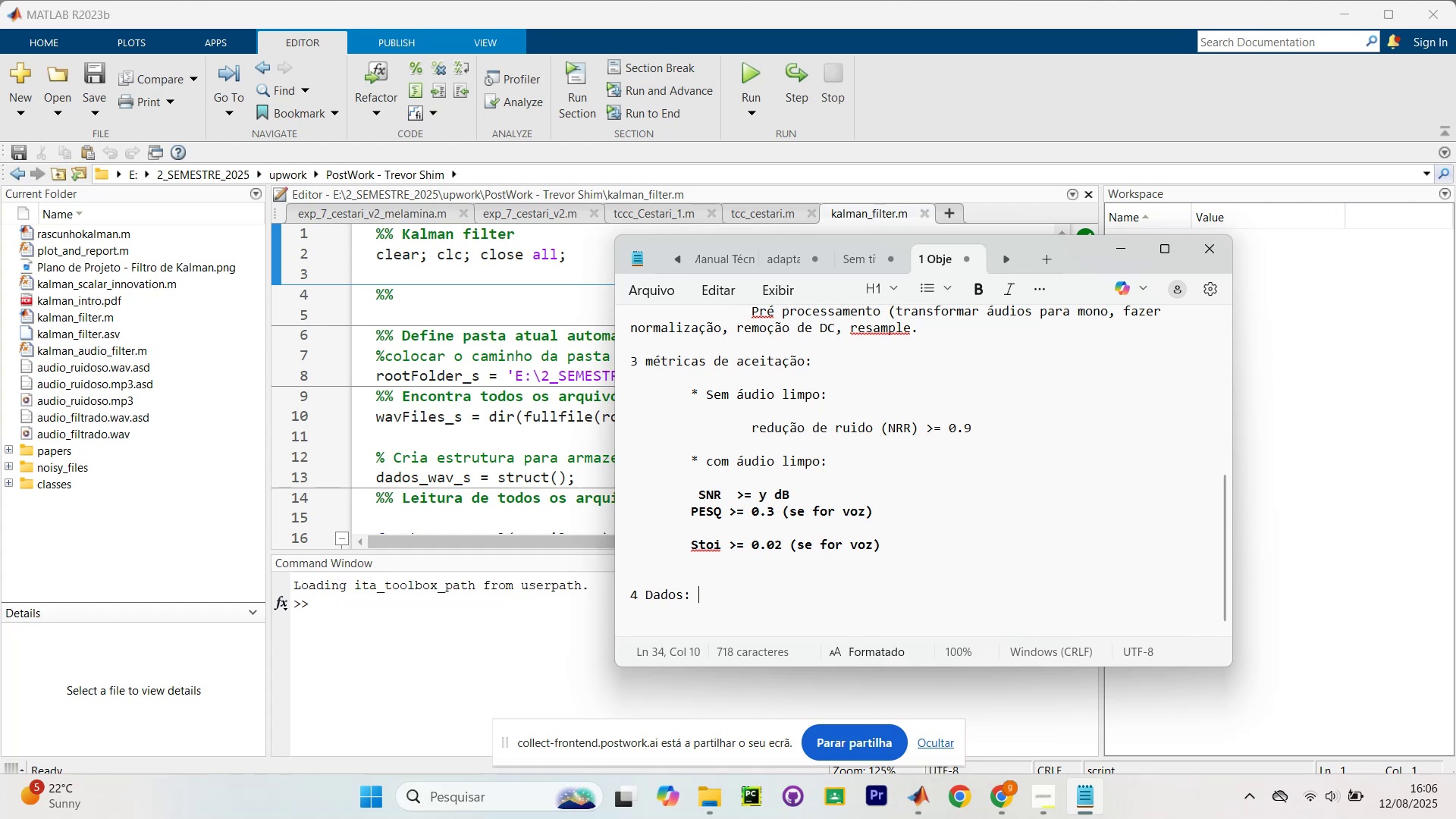 
key(Enter)
 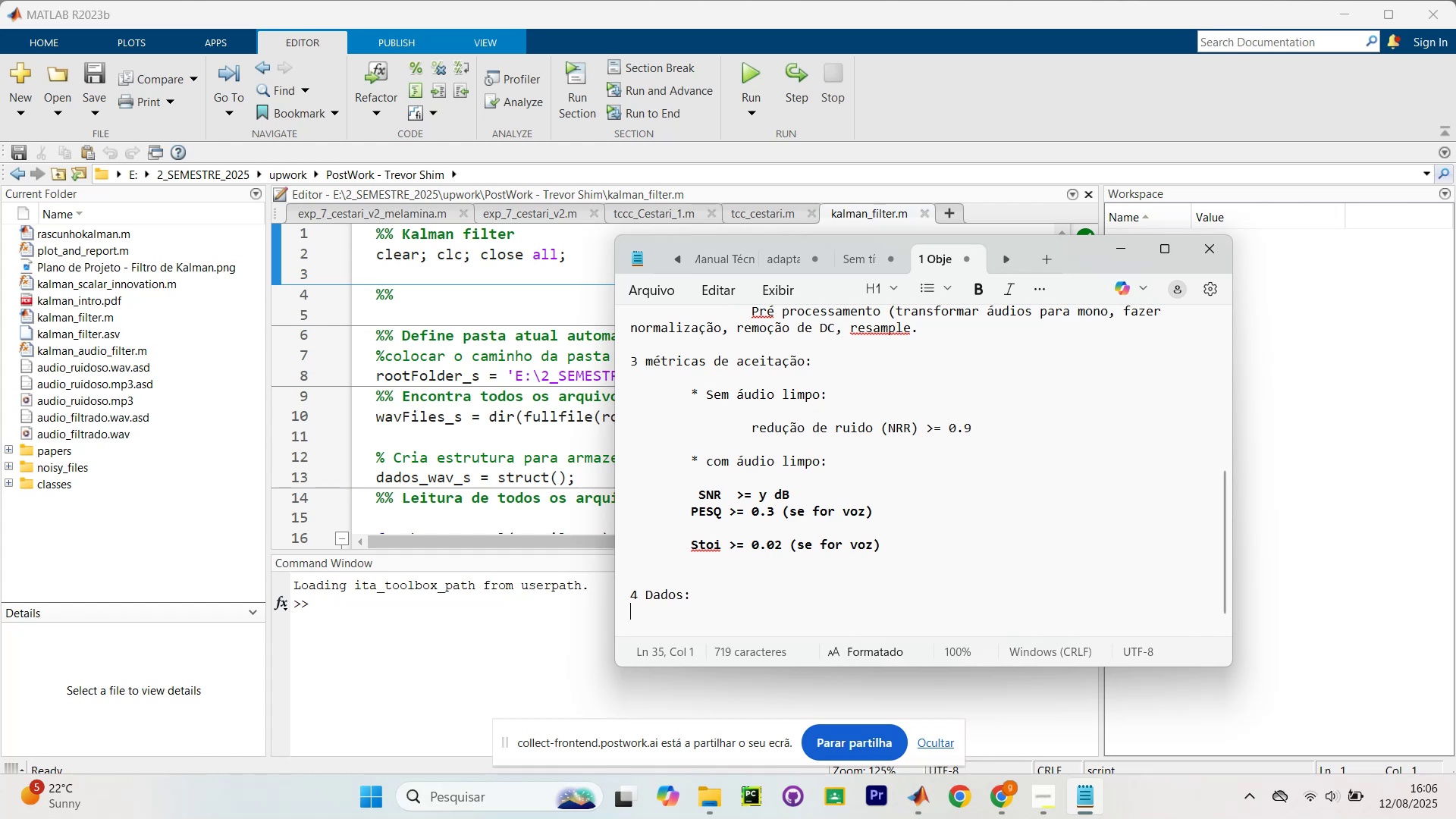 
key(Enter)
 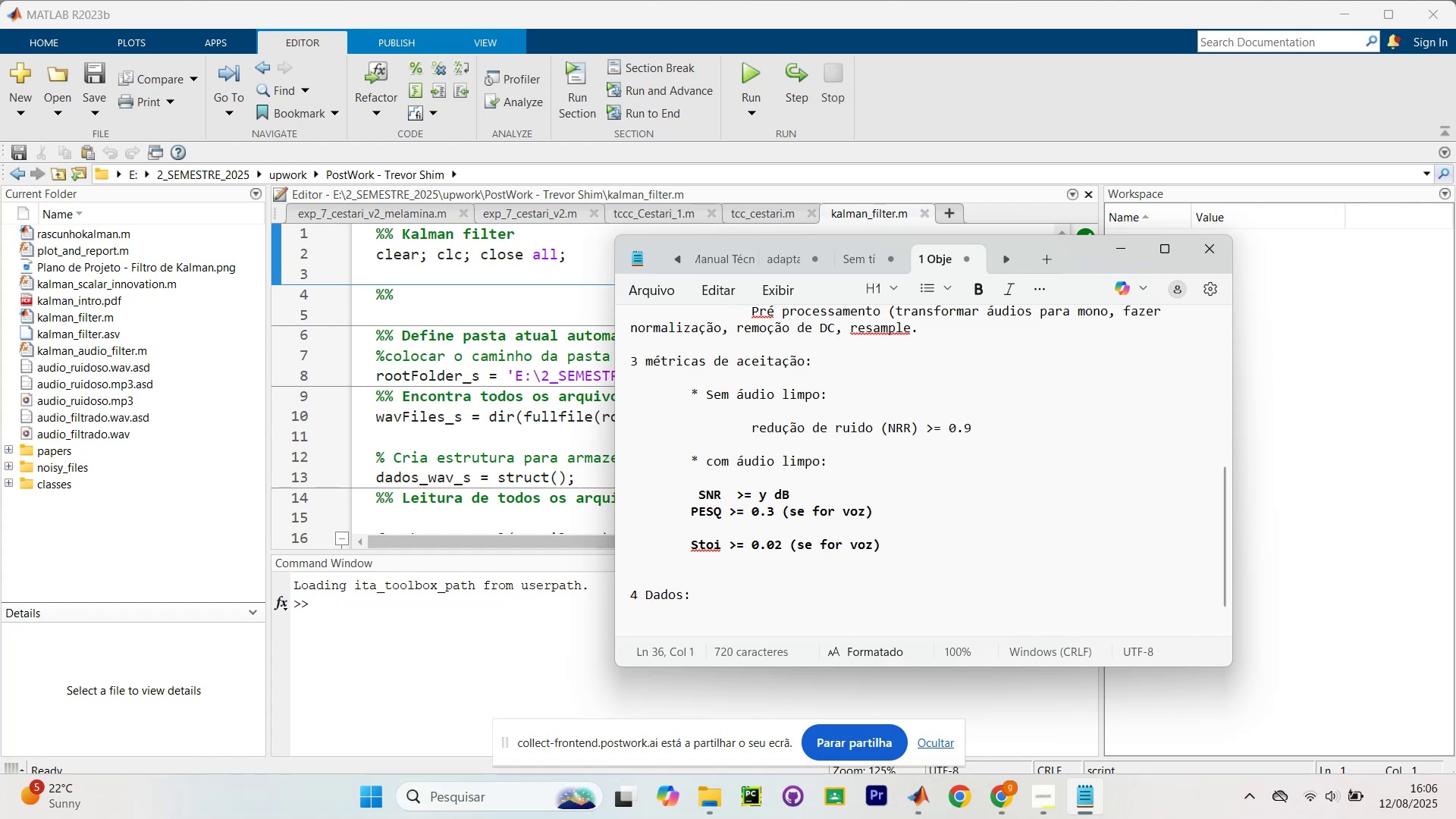 
key(CapsLock)
 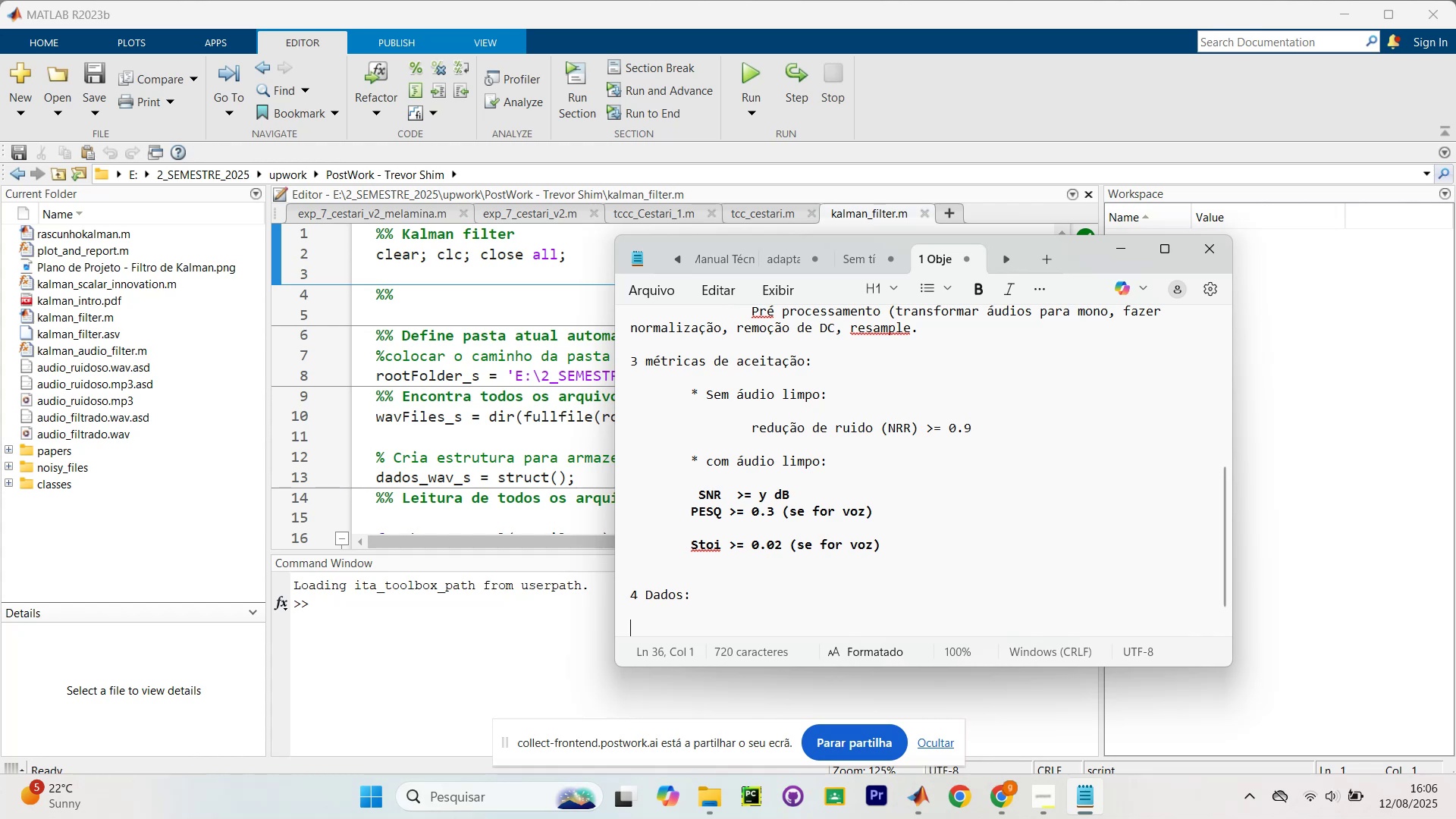 
key(P)
 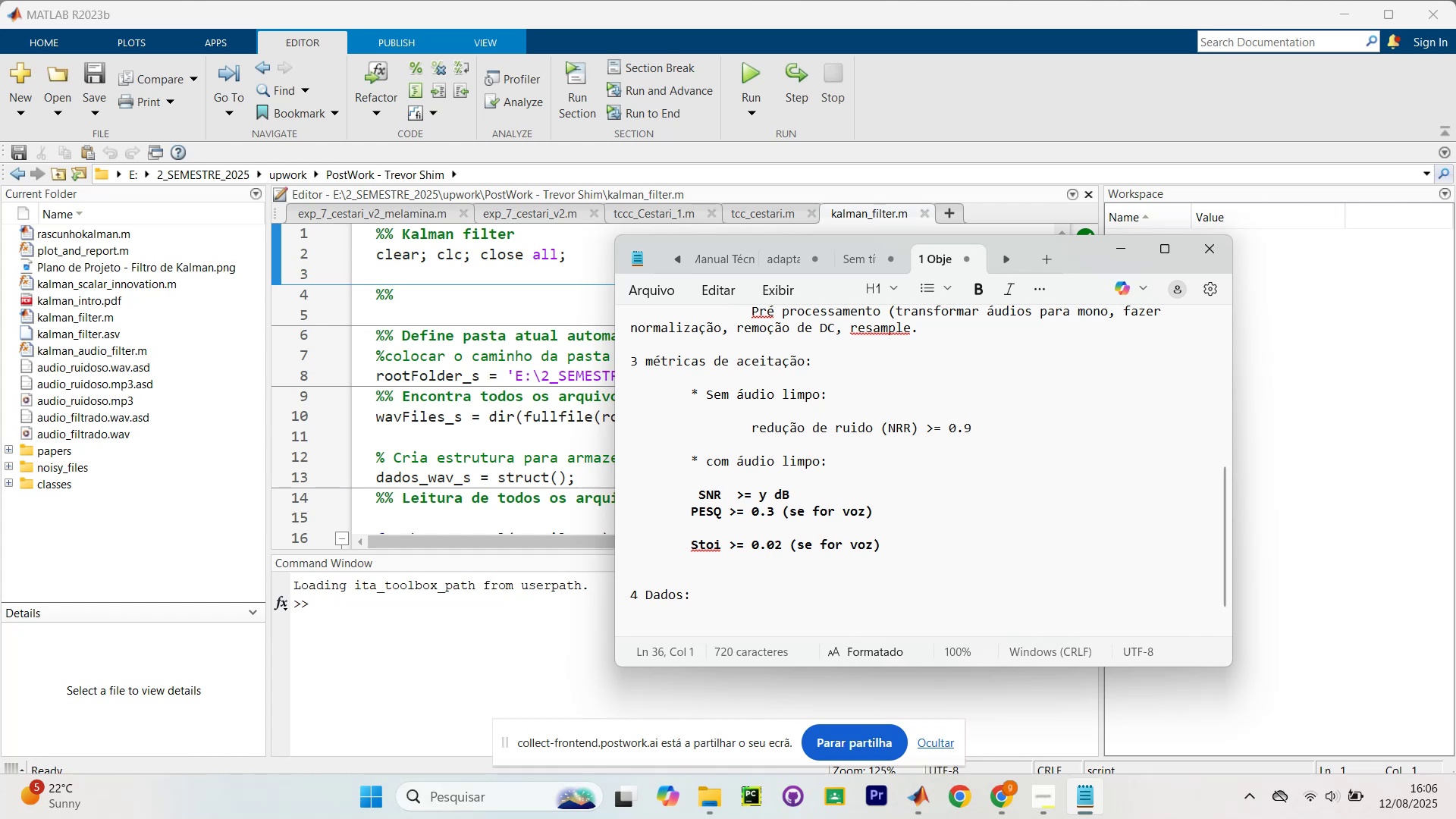 
key(CapsLock)
 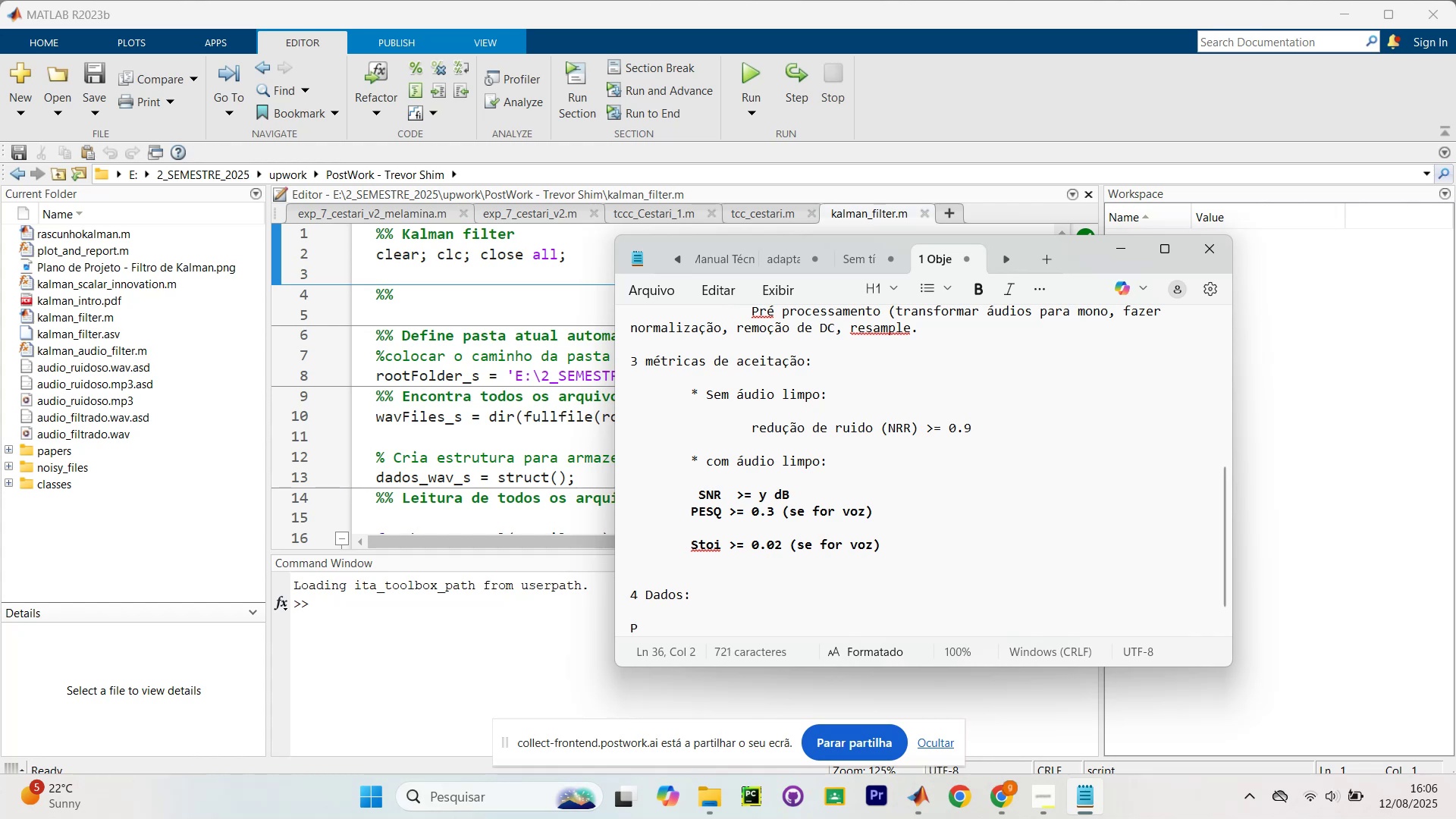 
key(Backspace)
 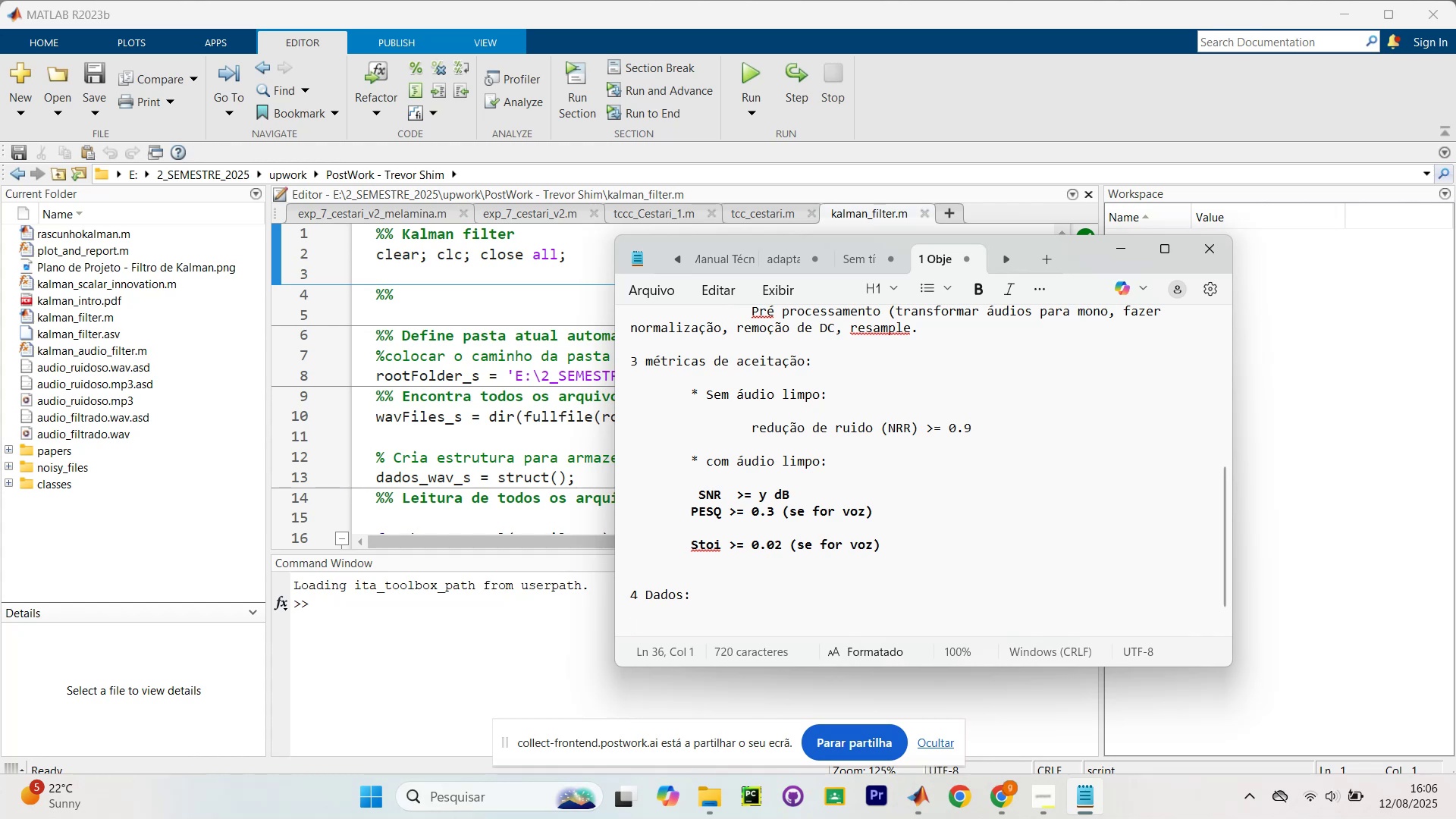 
key(Tab)
 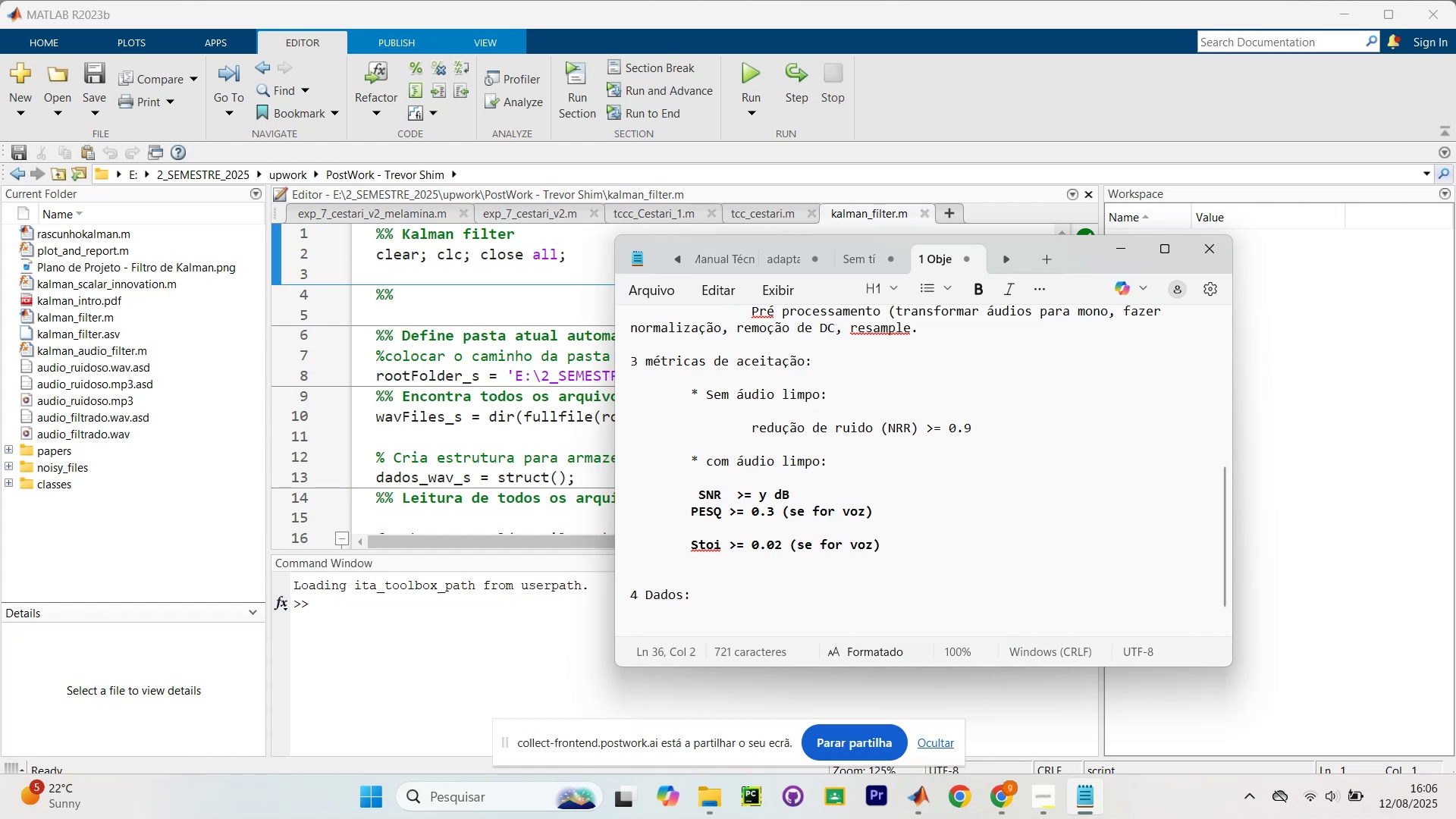 
type(Pasta de entrada )
 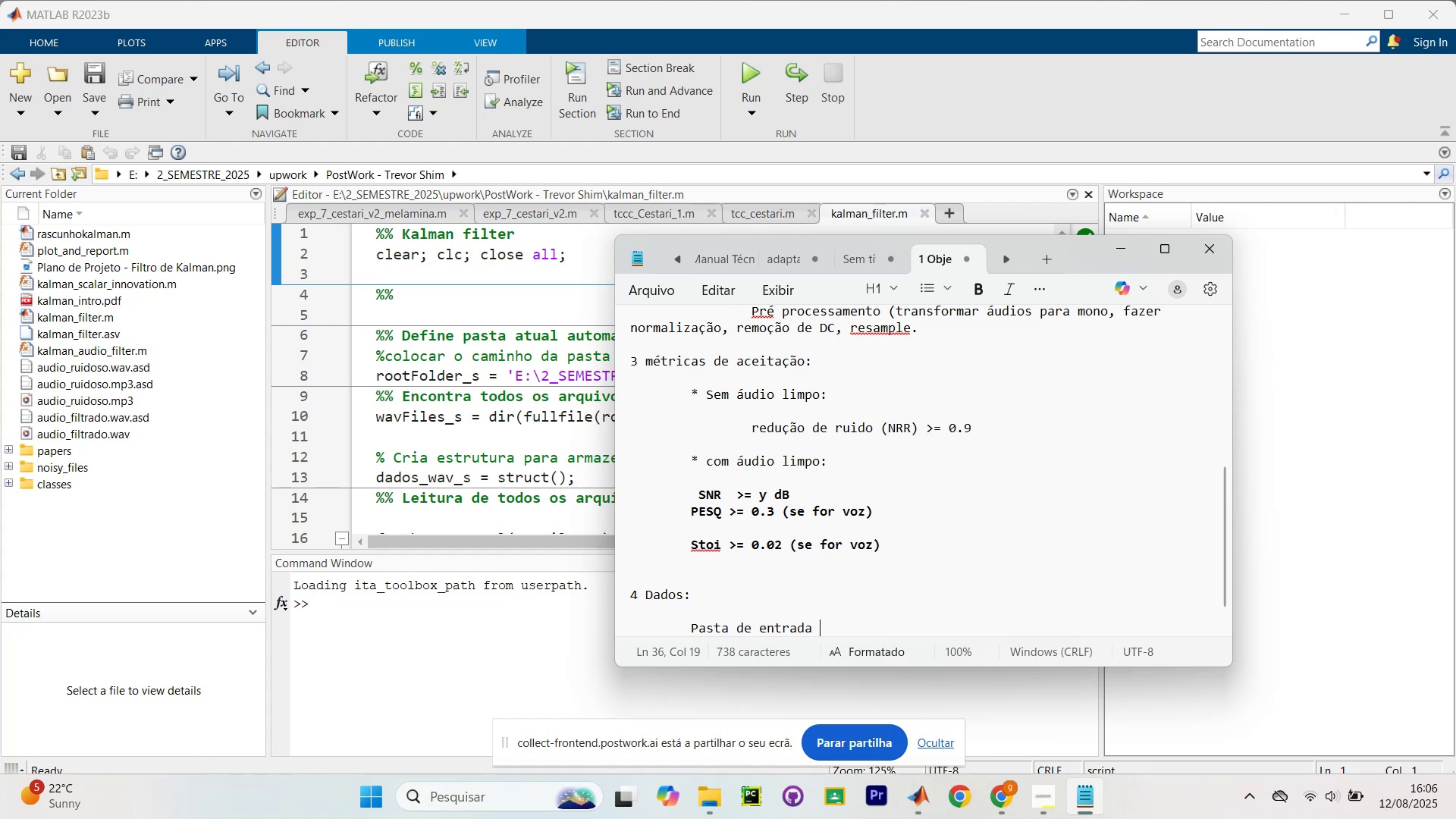 
type(noisy)
key(Backspace)
key(Backspace)
key(Backspace)
key(Backspace)
key(Backspace)
key(Backspace)
type(?)
 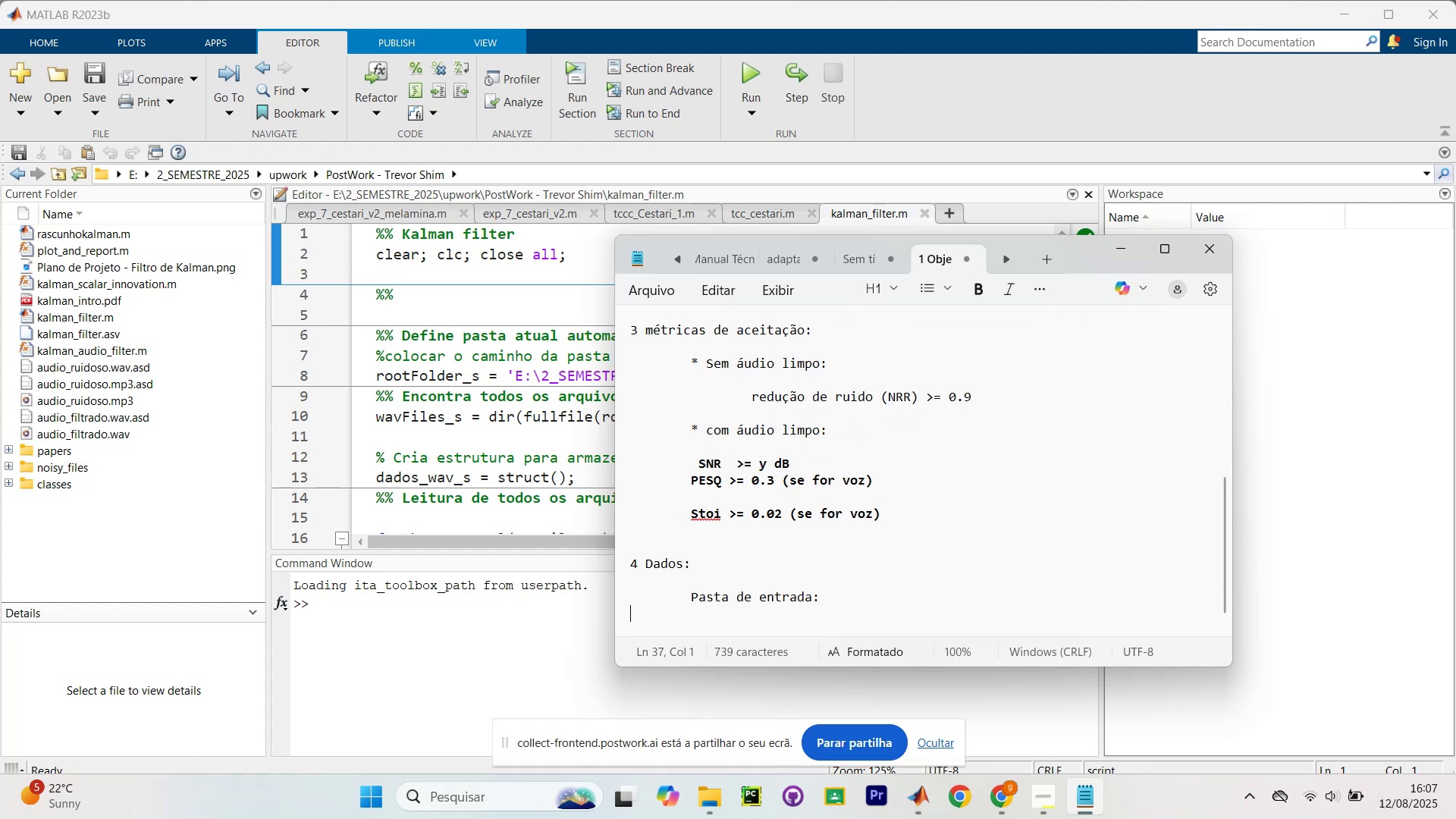 
 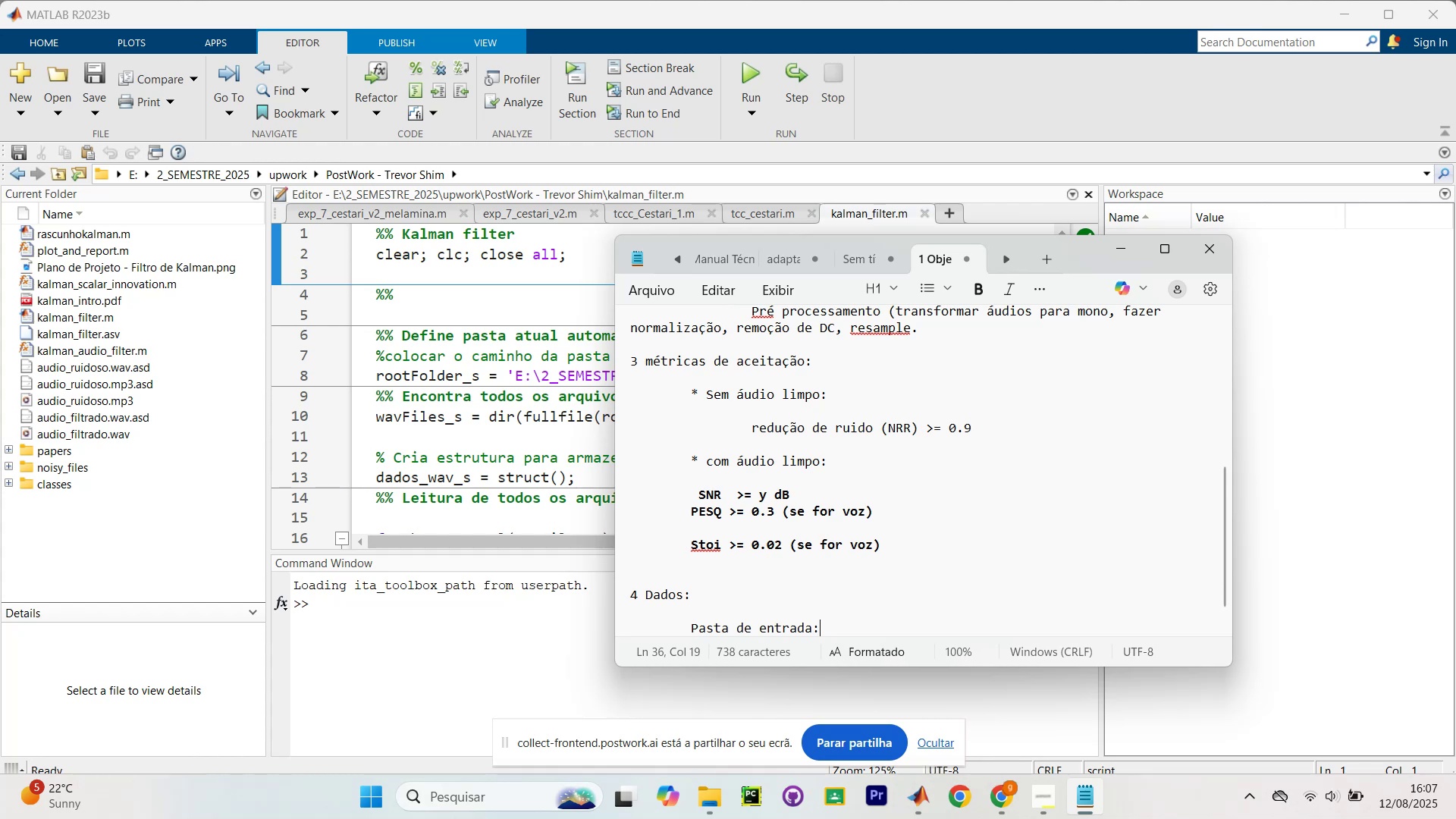 
key(Enter)
 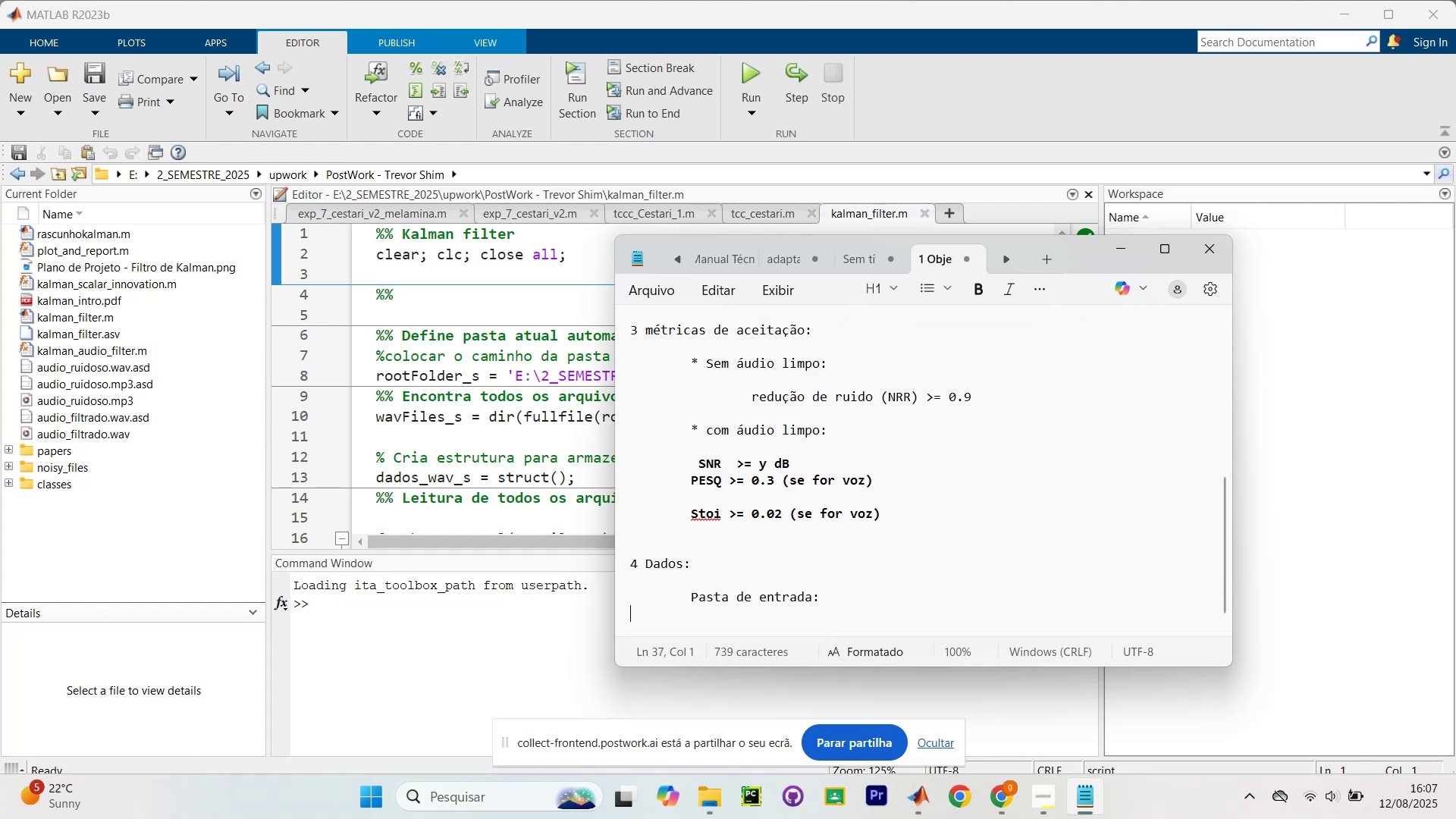 
key(Tab)
 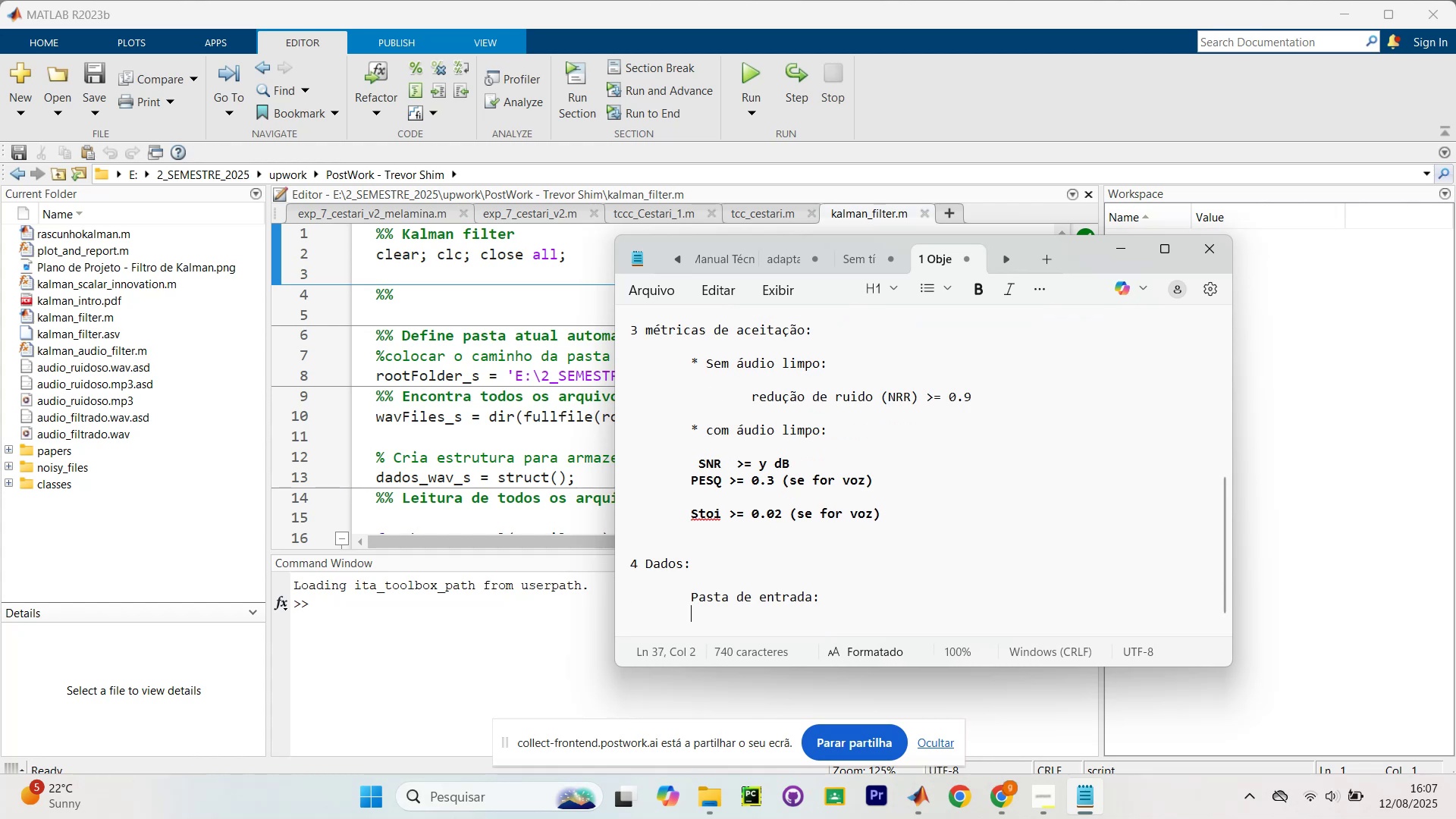 
key(Tab)
 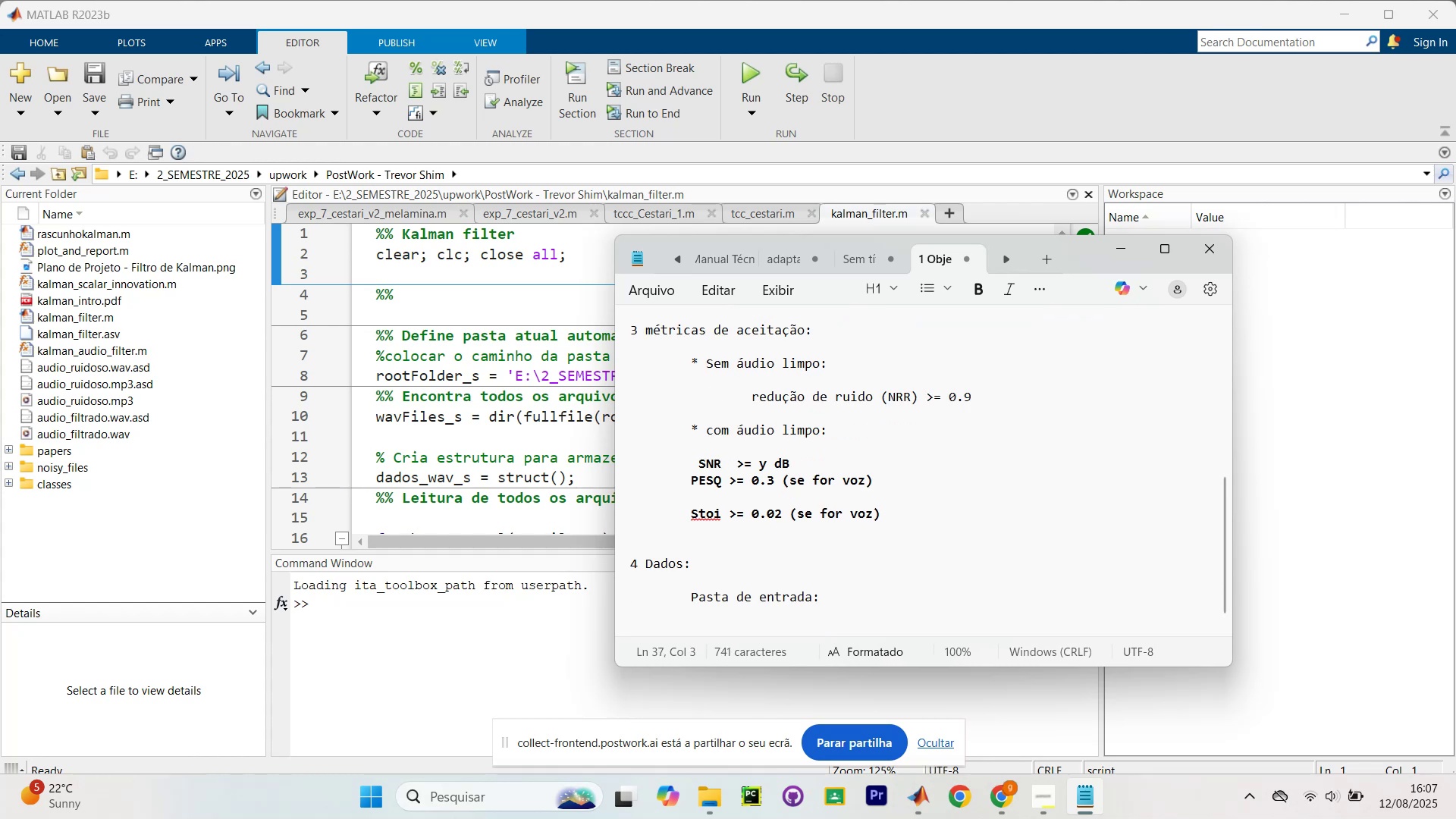 
key(Enter)
 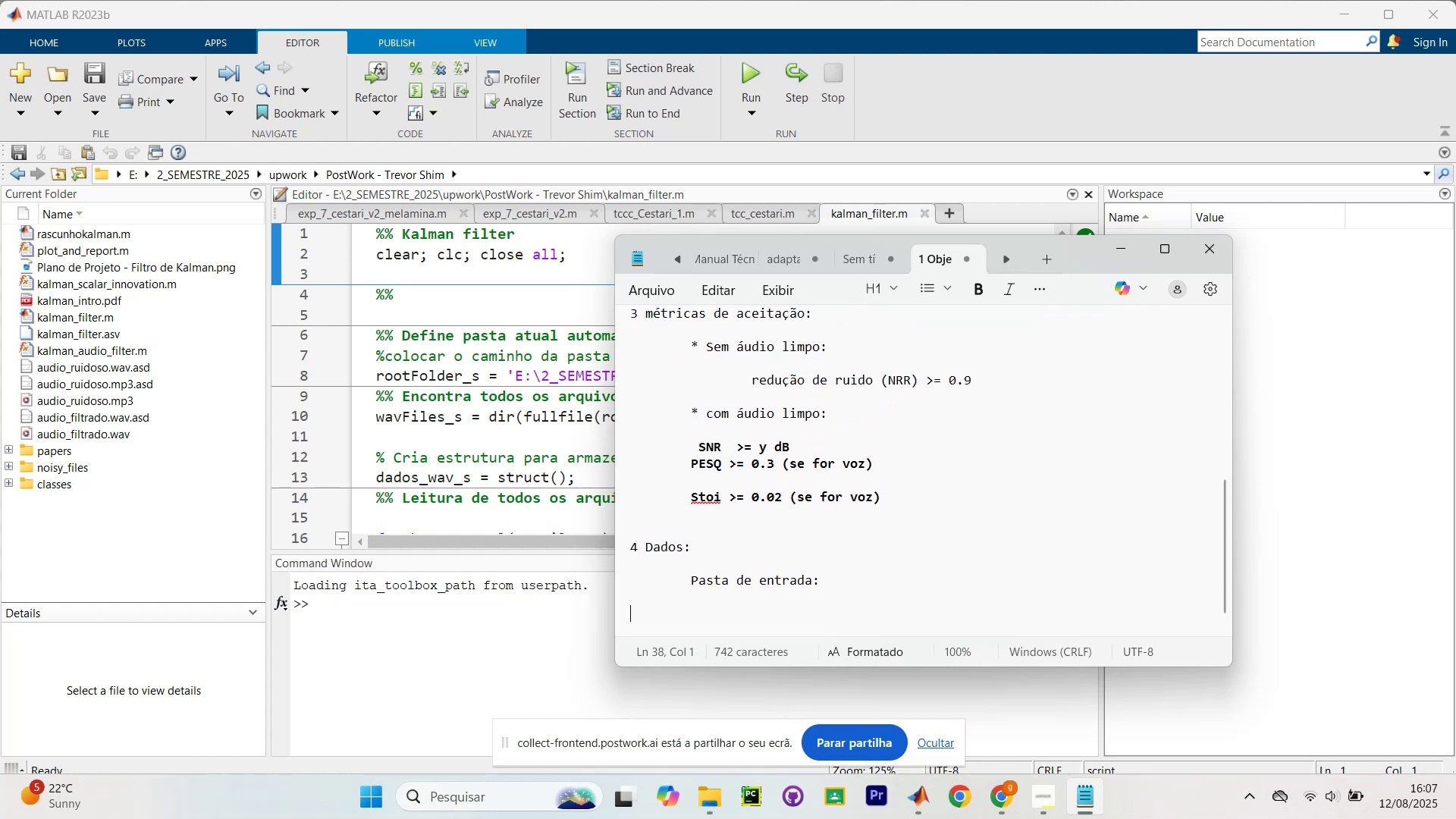 
key(Tab)
key(Tab)
type(noise)
key(Backspace)
type(y_files)
 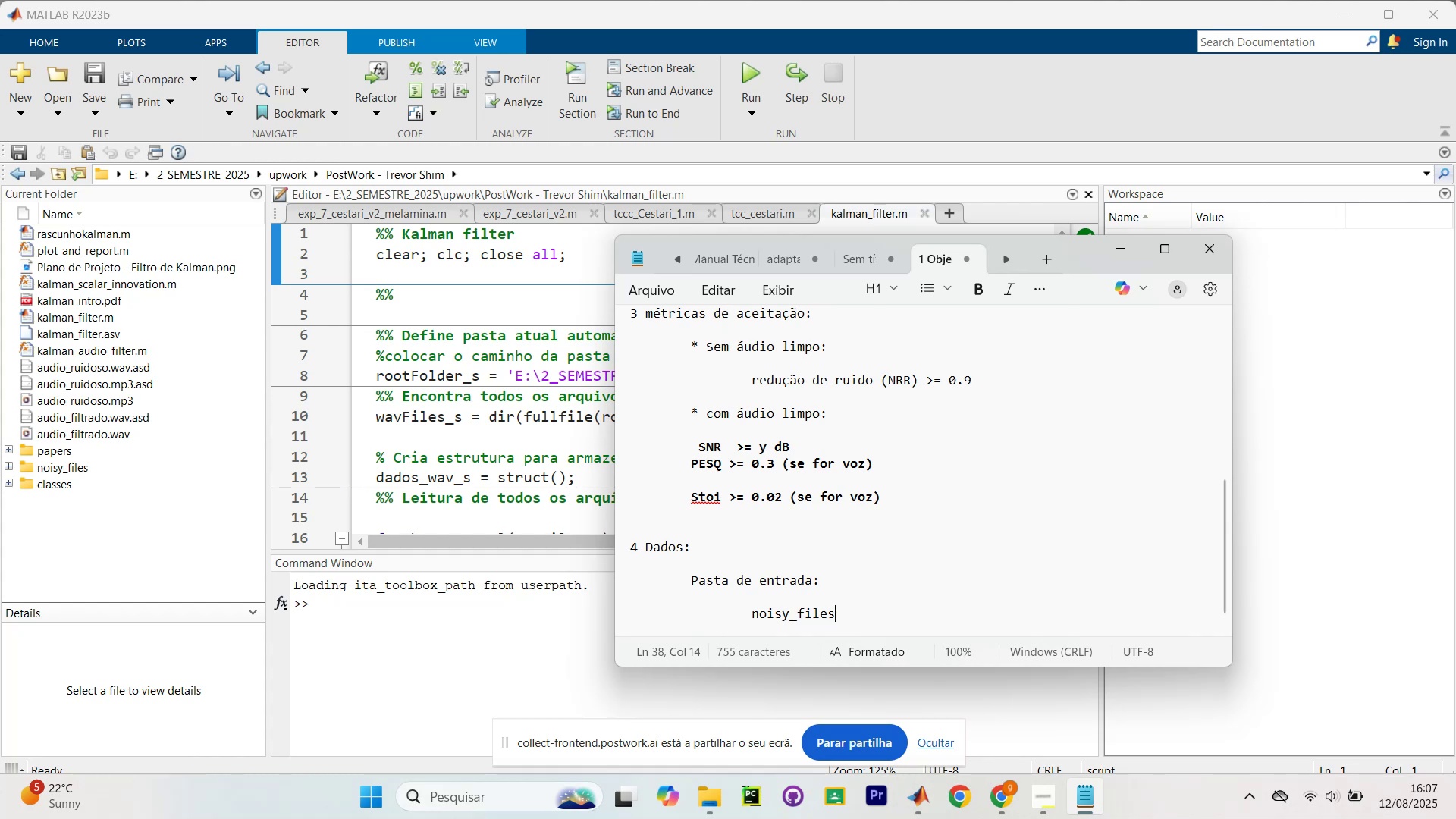 
wait(10.89)
 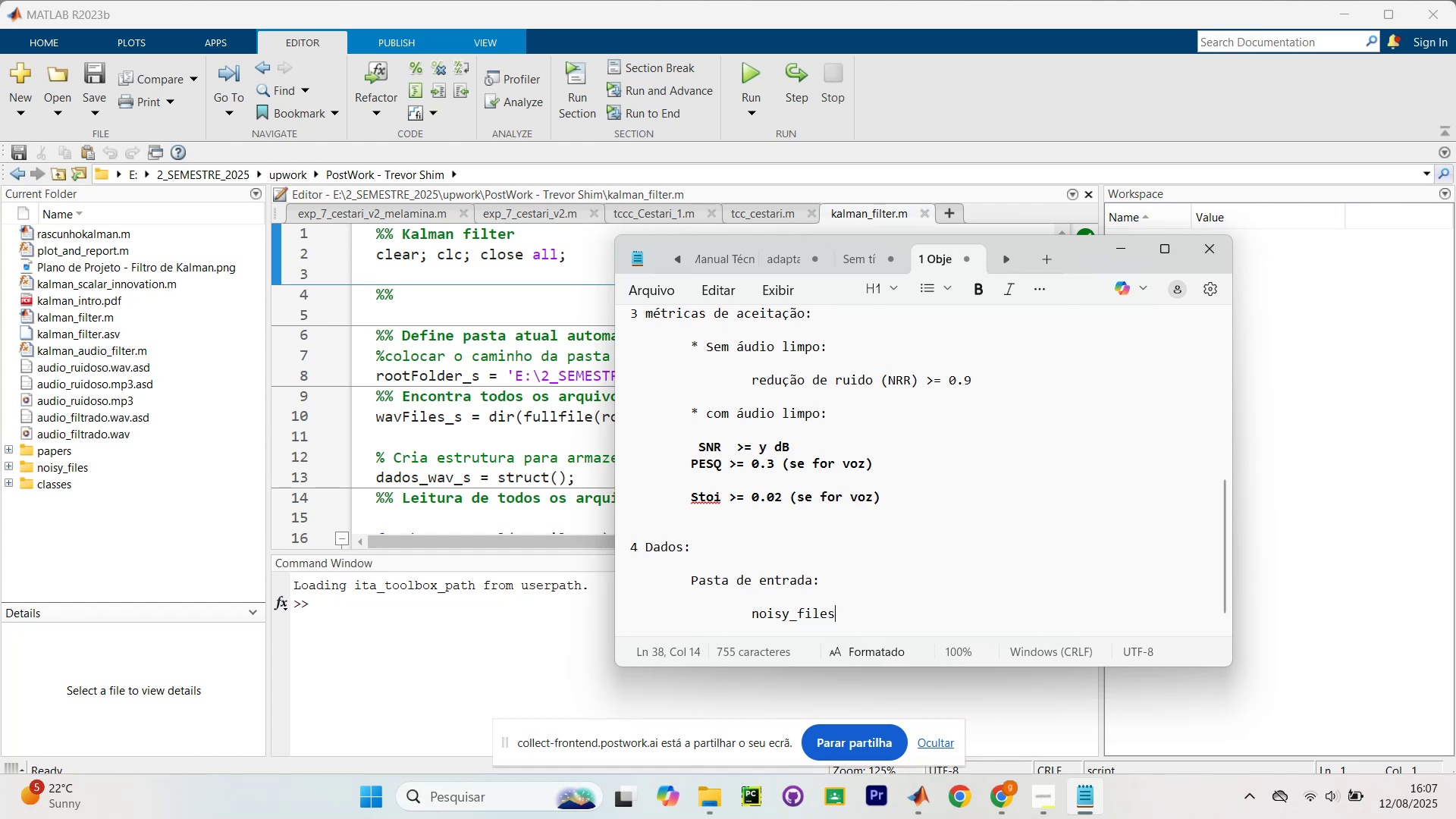 
key(Enter)
 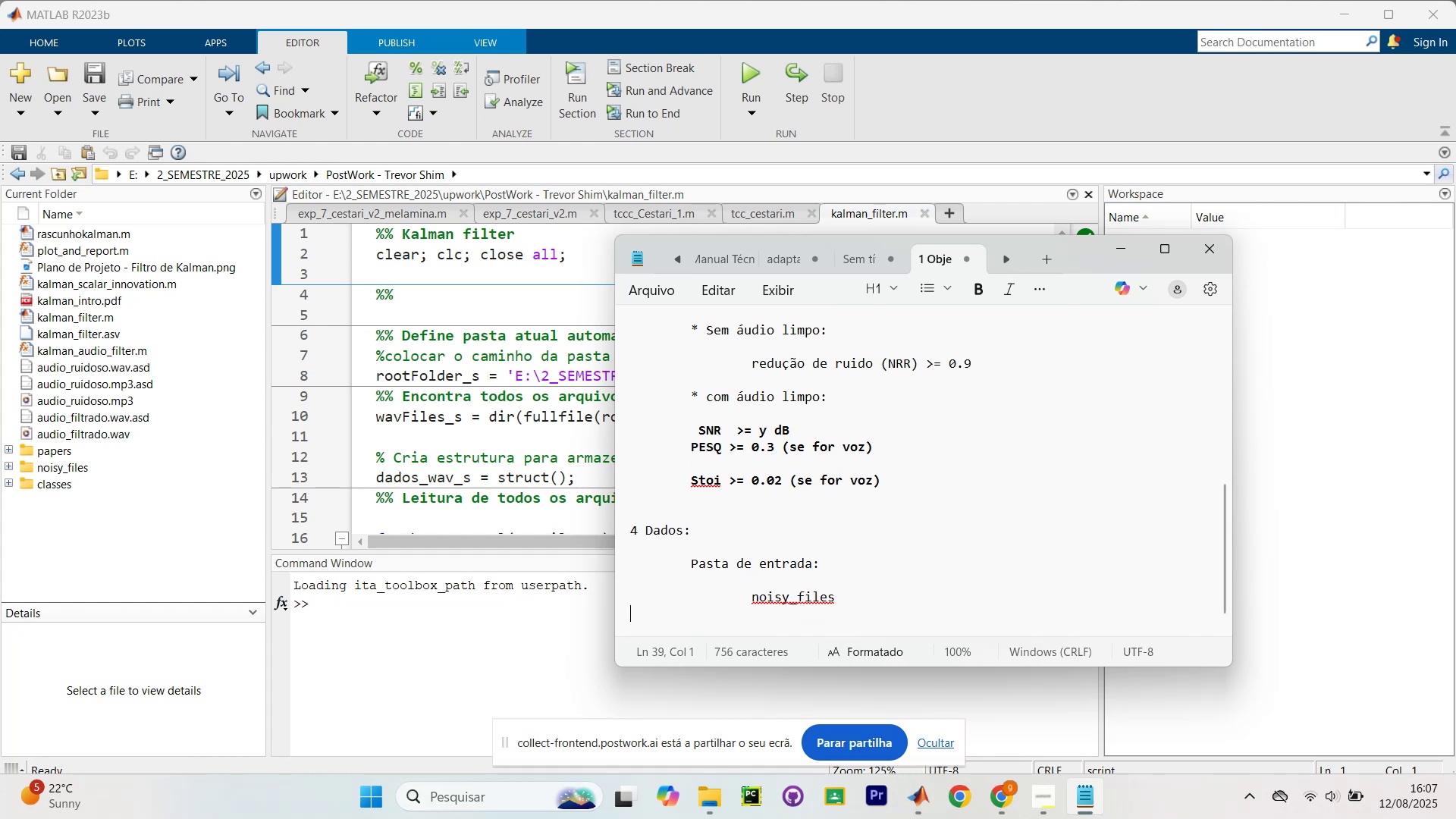 
key(Enter)
 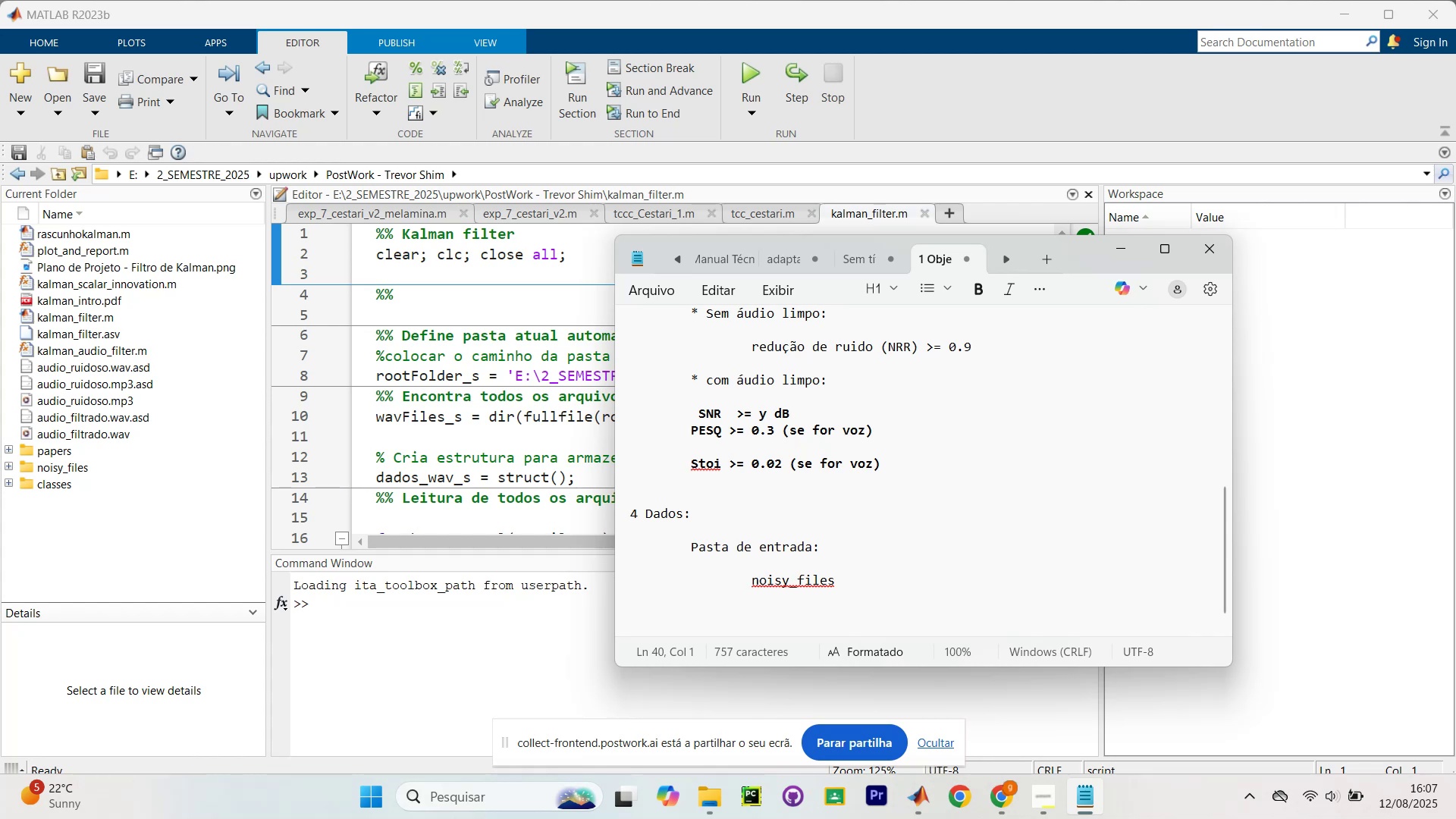 
wait(28.68)
 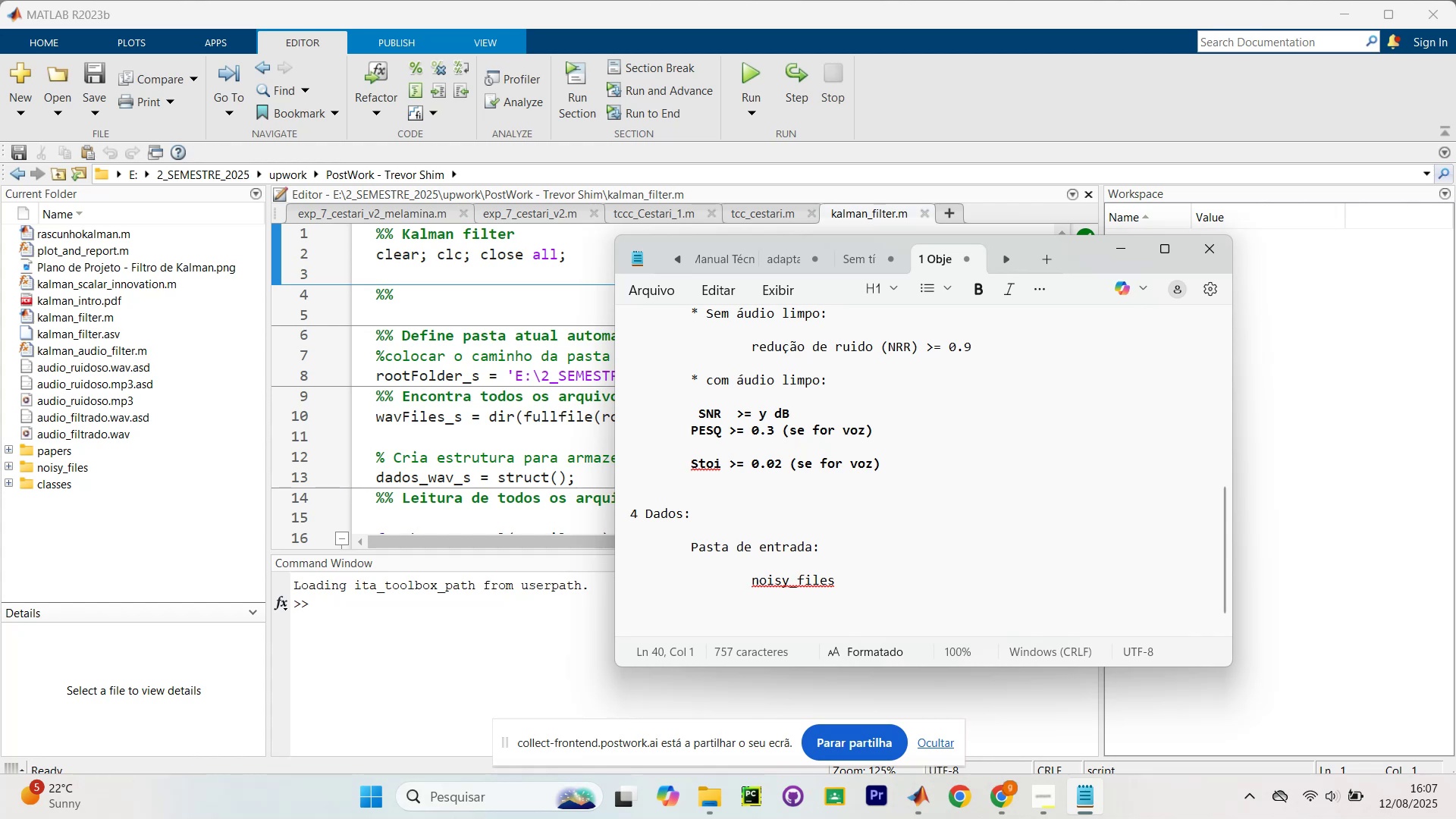 
scroll: coordinate [889, 507], scroll_direction: down, amount: 4.0
 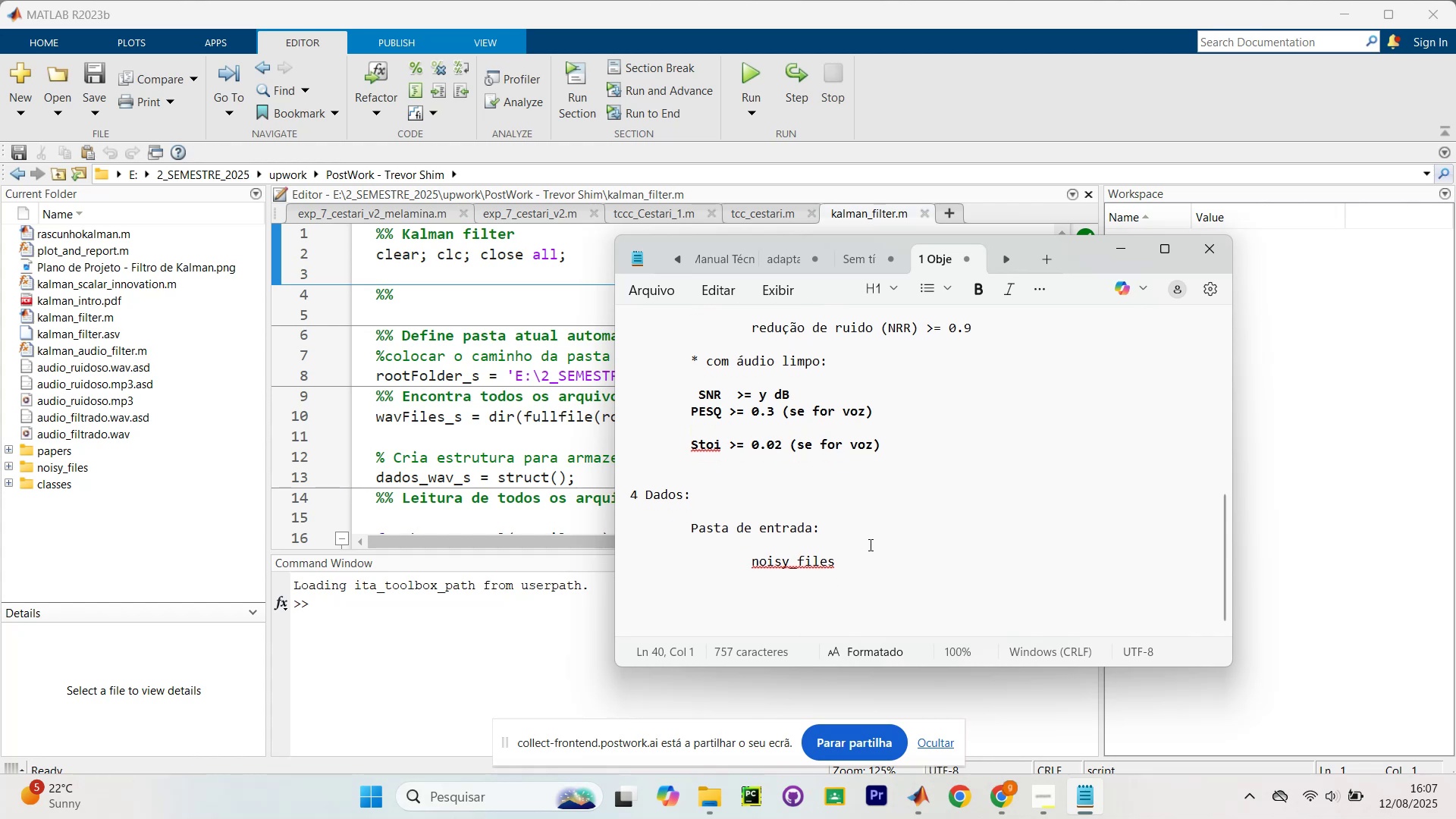 
left_click([869, 544])
 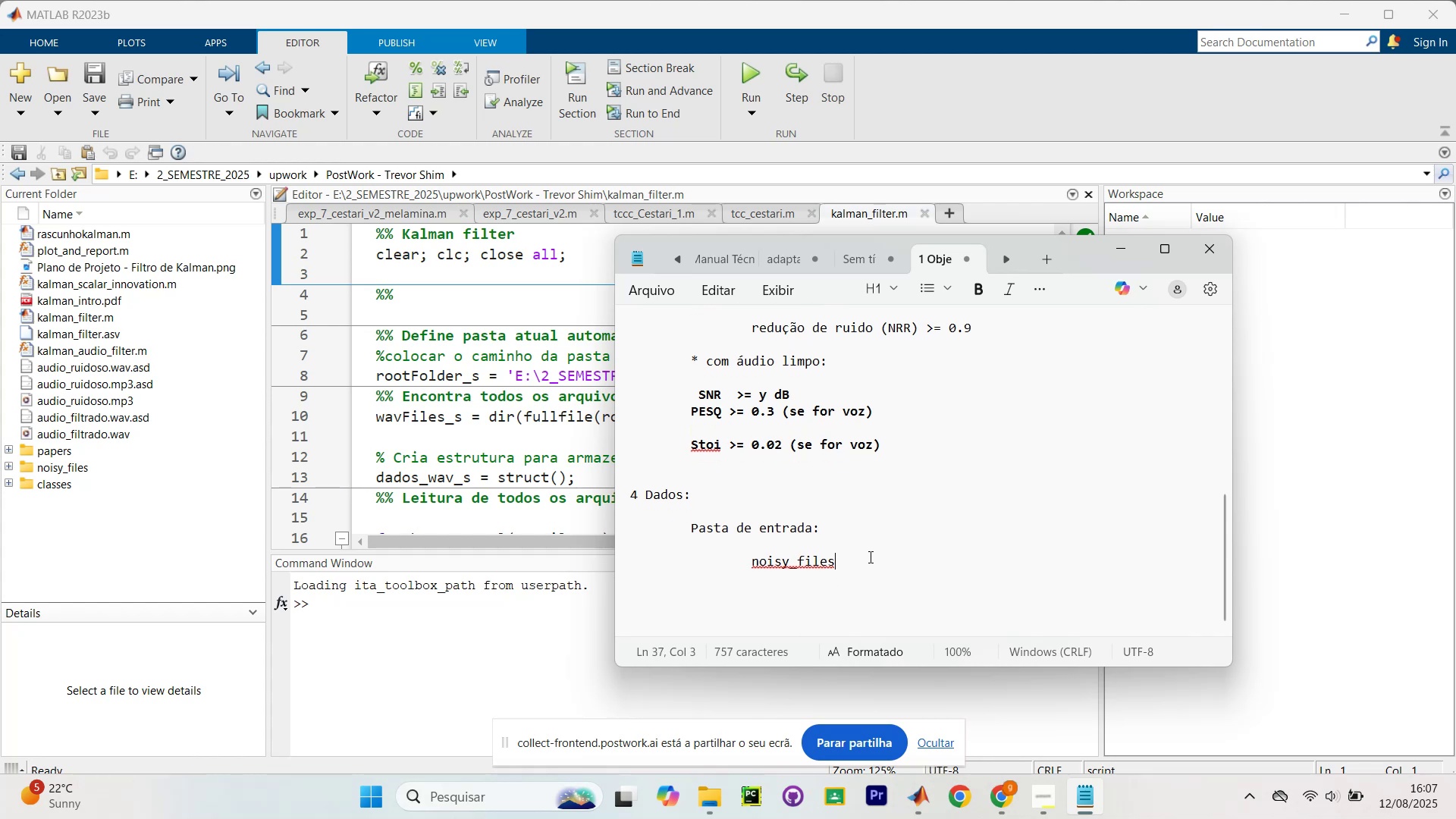 
left_click([869, 557])
 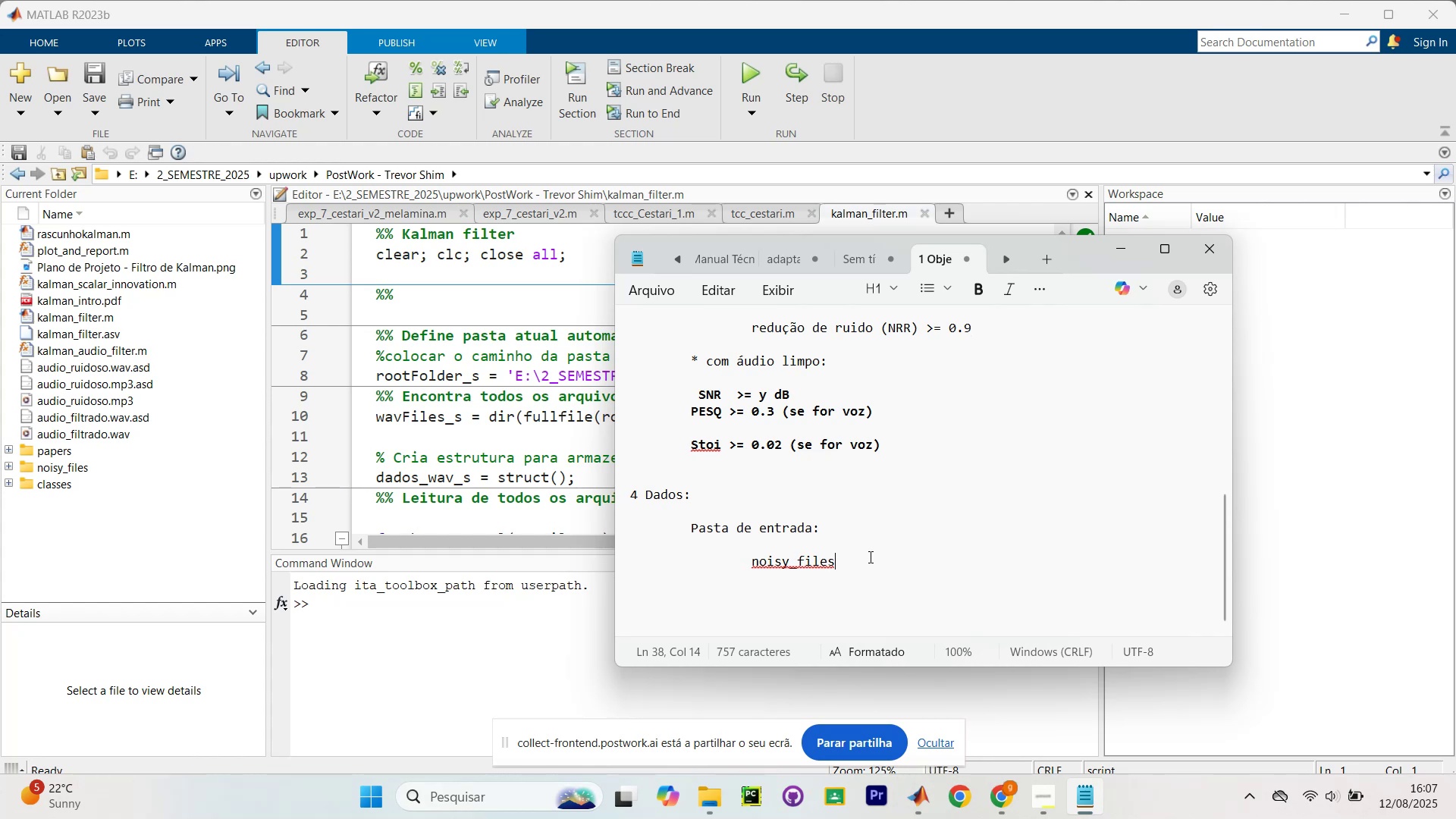 
key(Enter)
 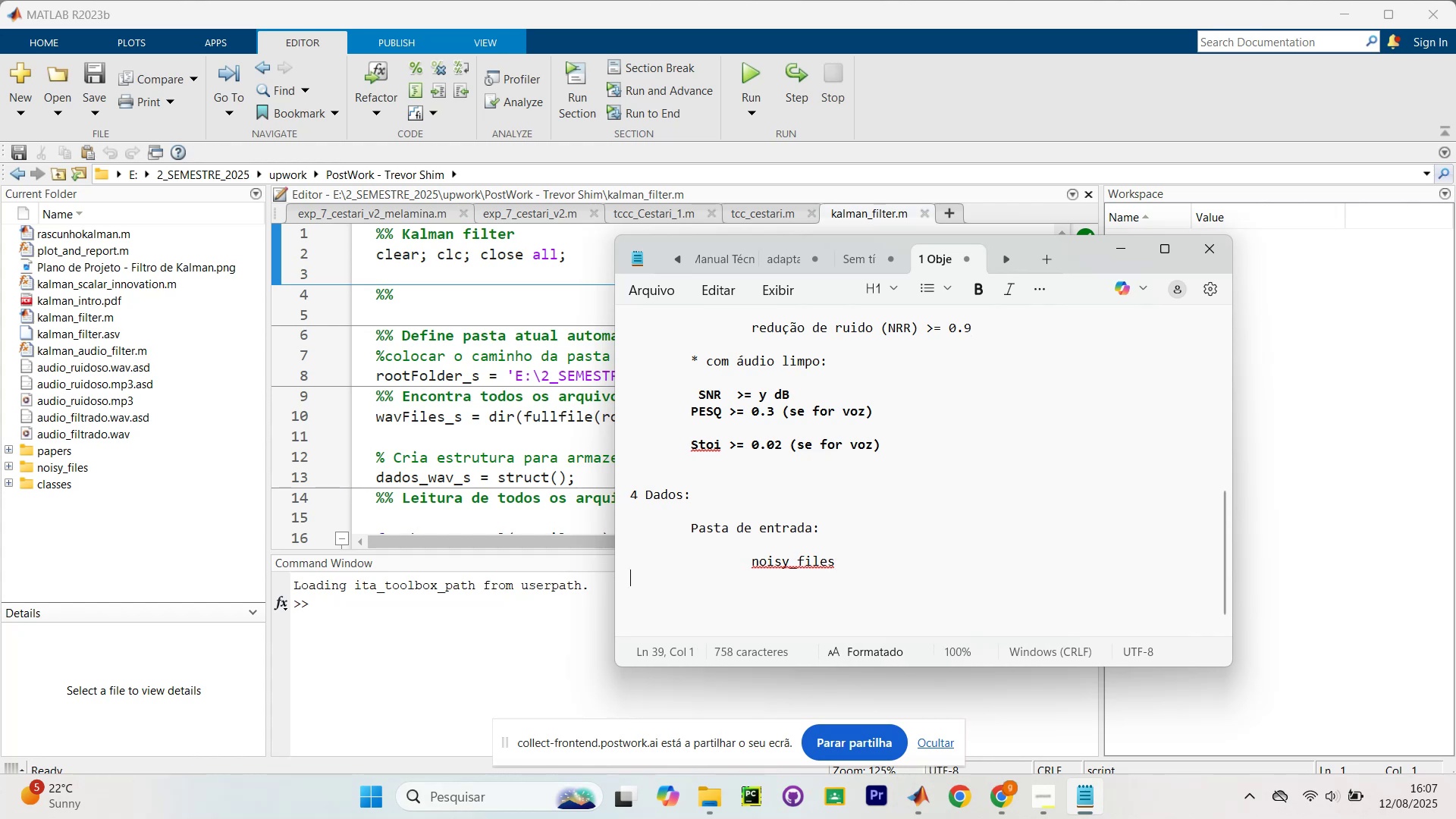 
key(Enter)
 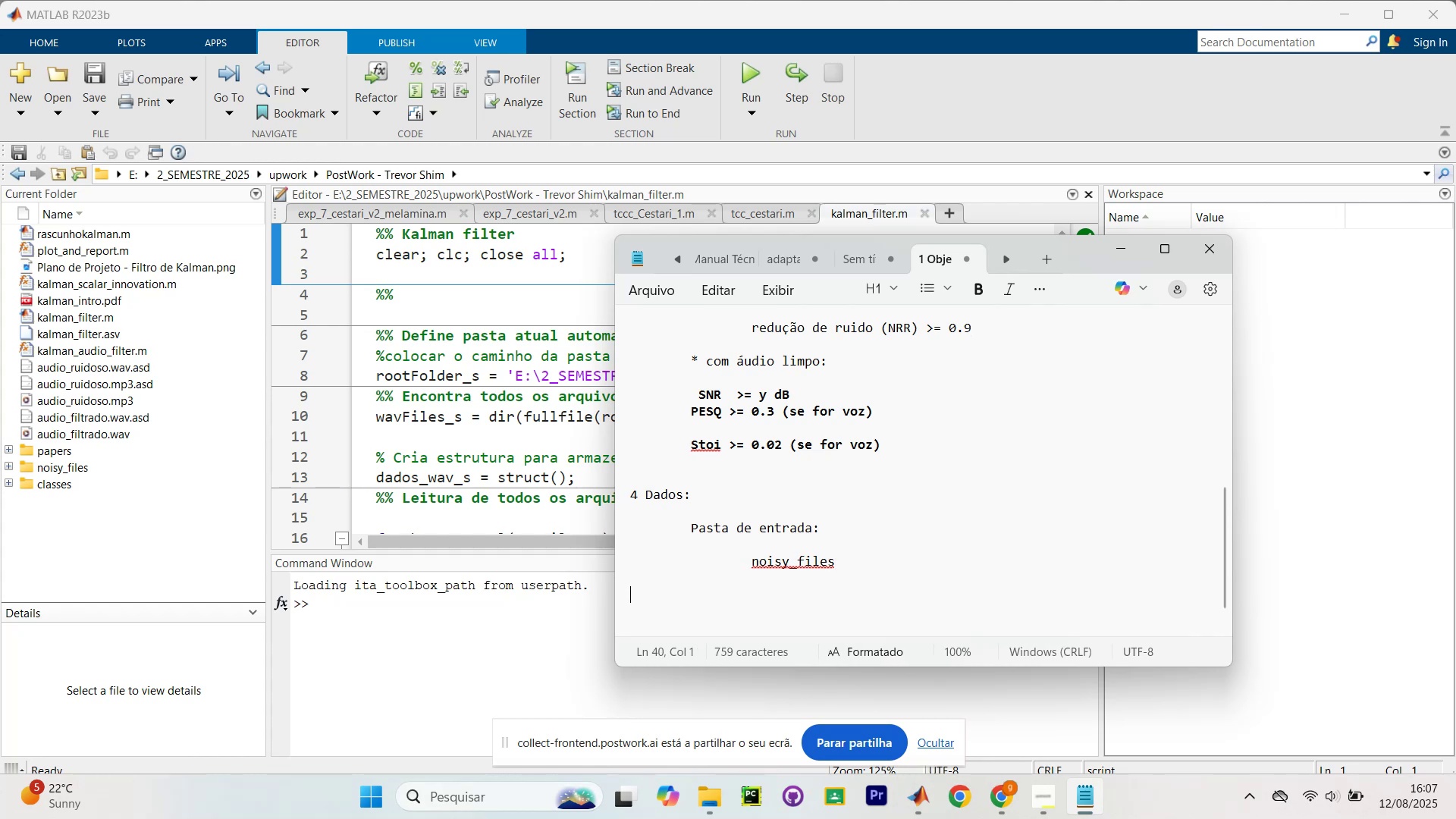 
wait(11.78)
 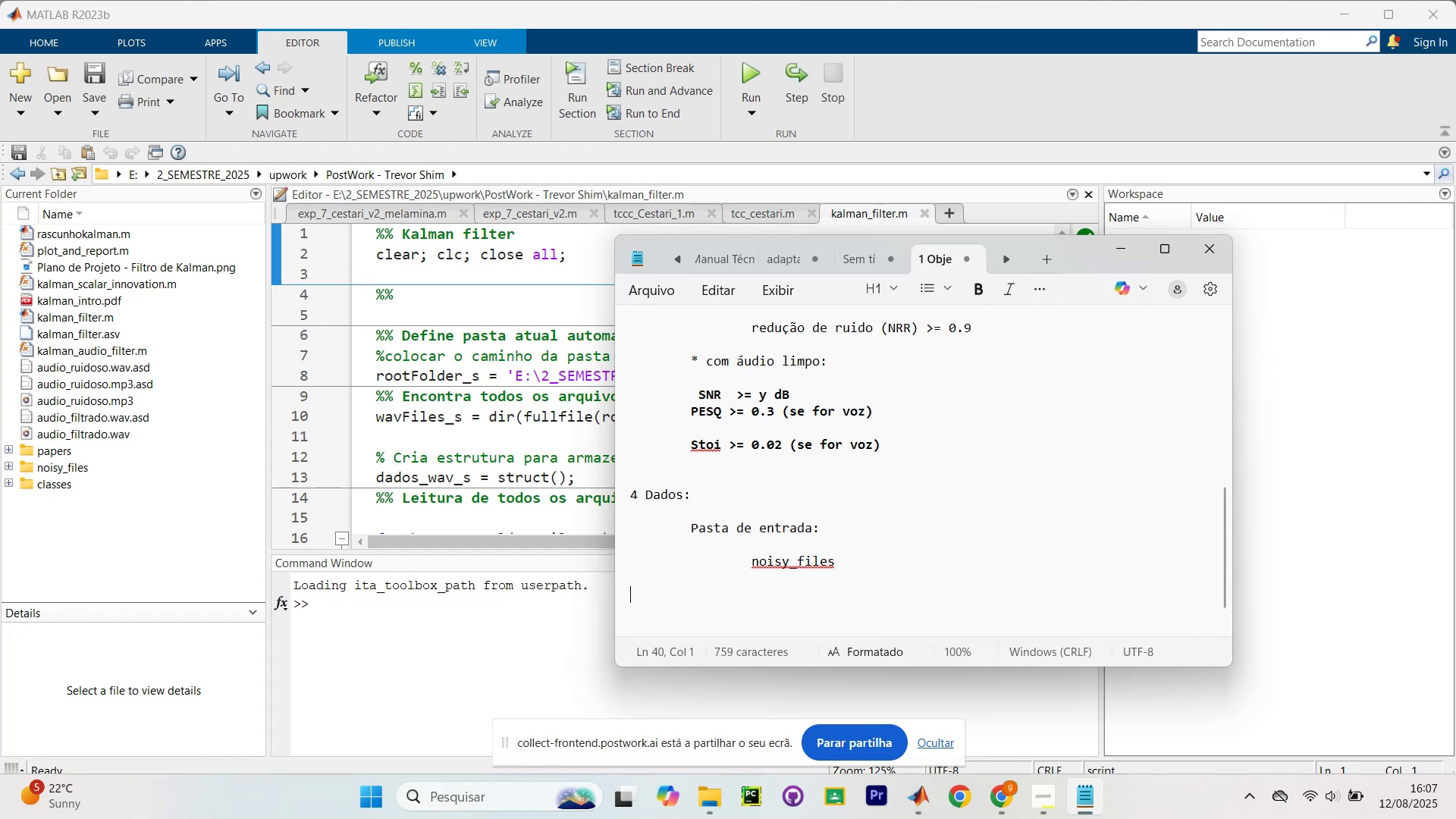 
scroll: coordinate [802, 569], scroll_direction: down, amount: 7.0
 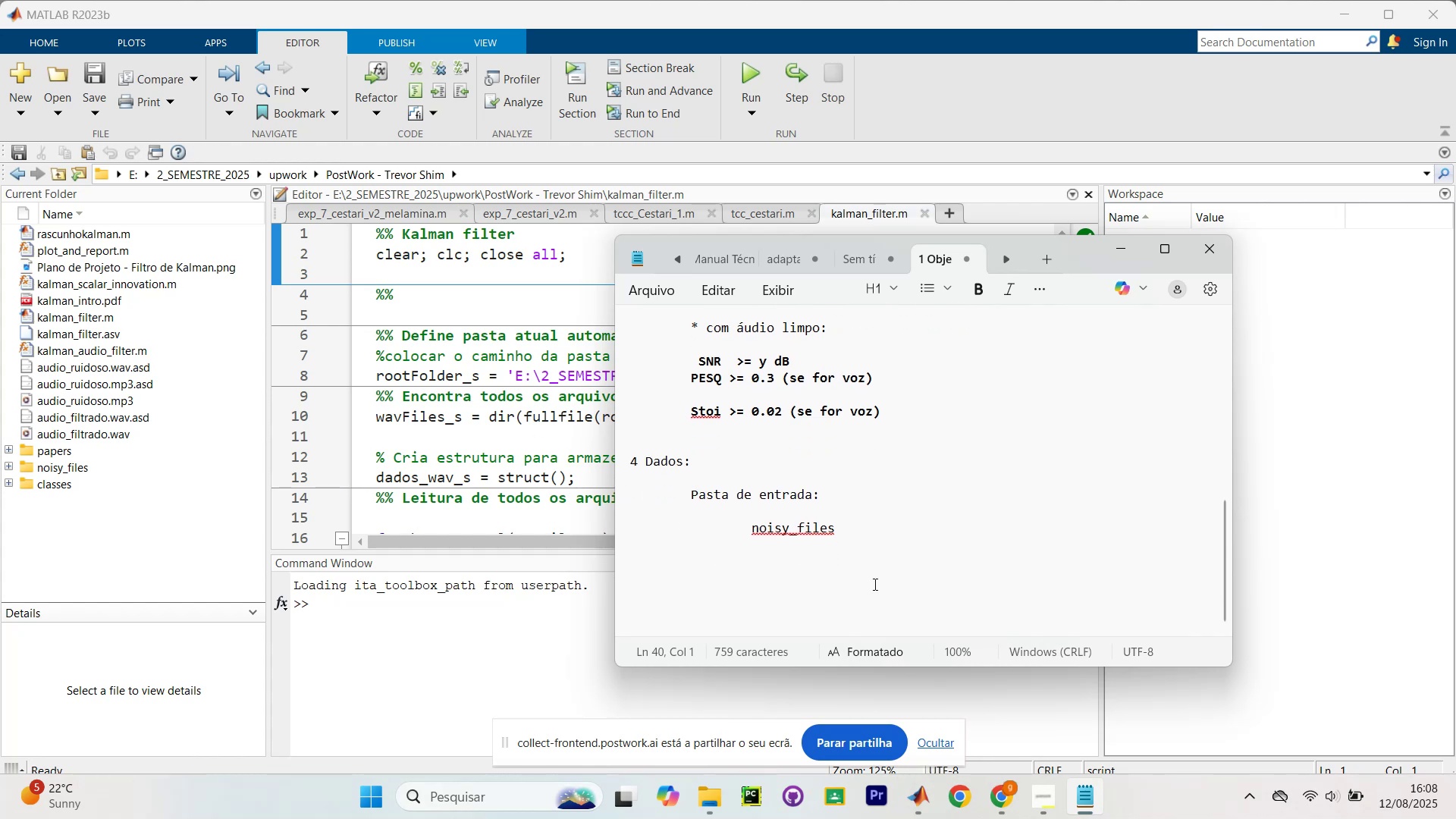 
key(Tab)
 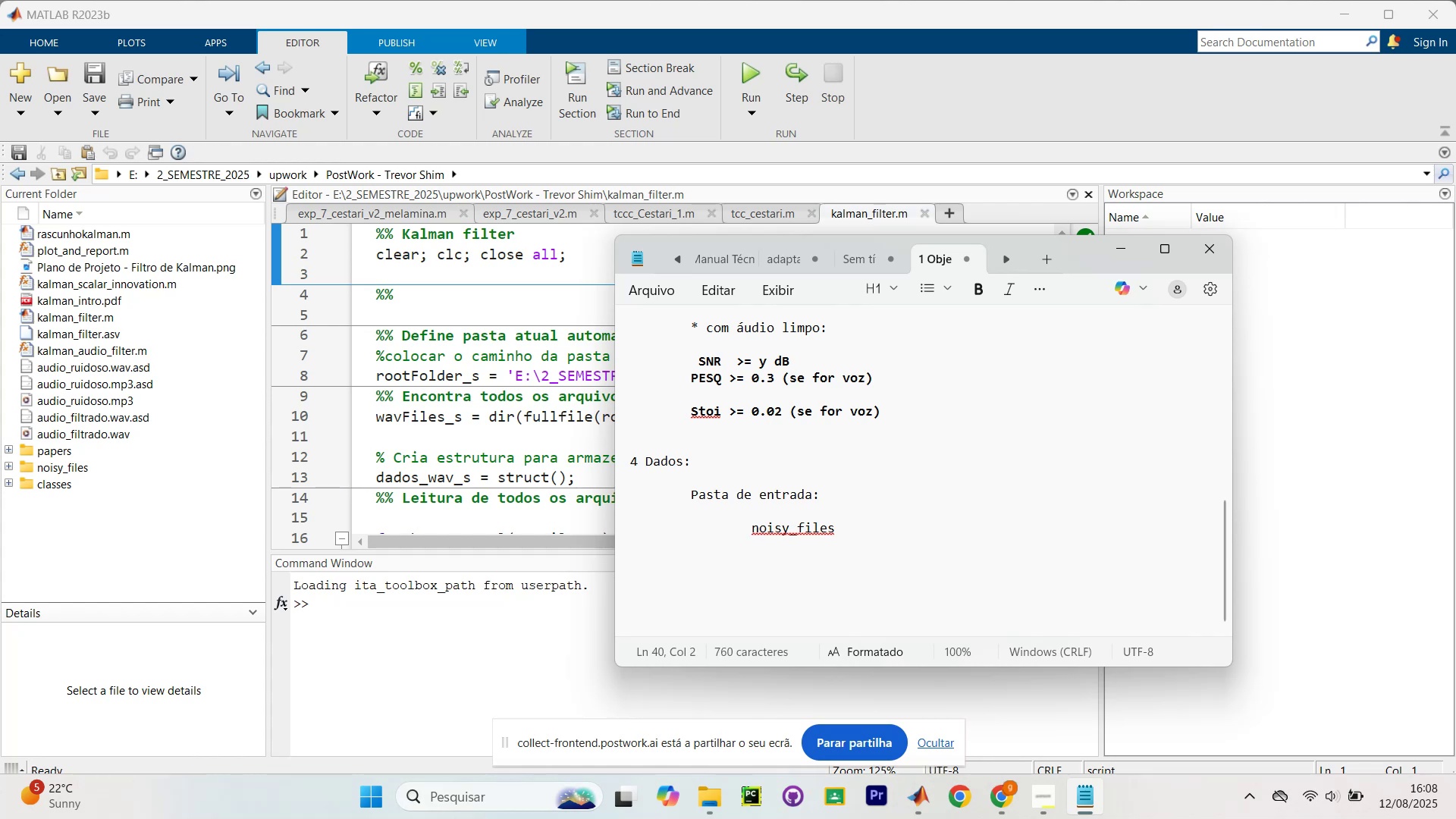 
key(Tab)
 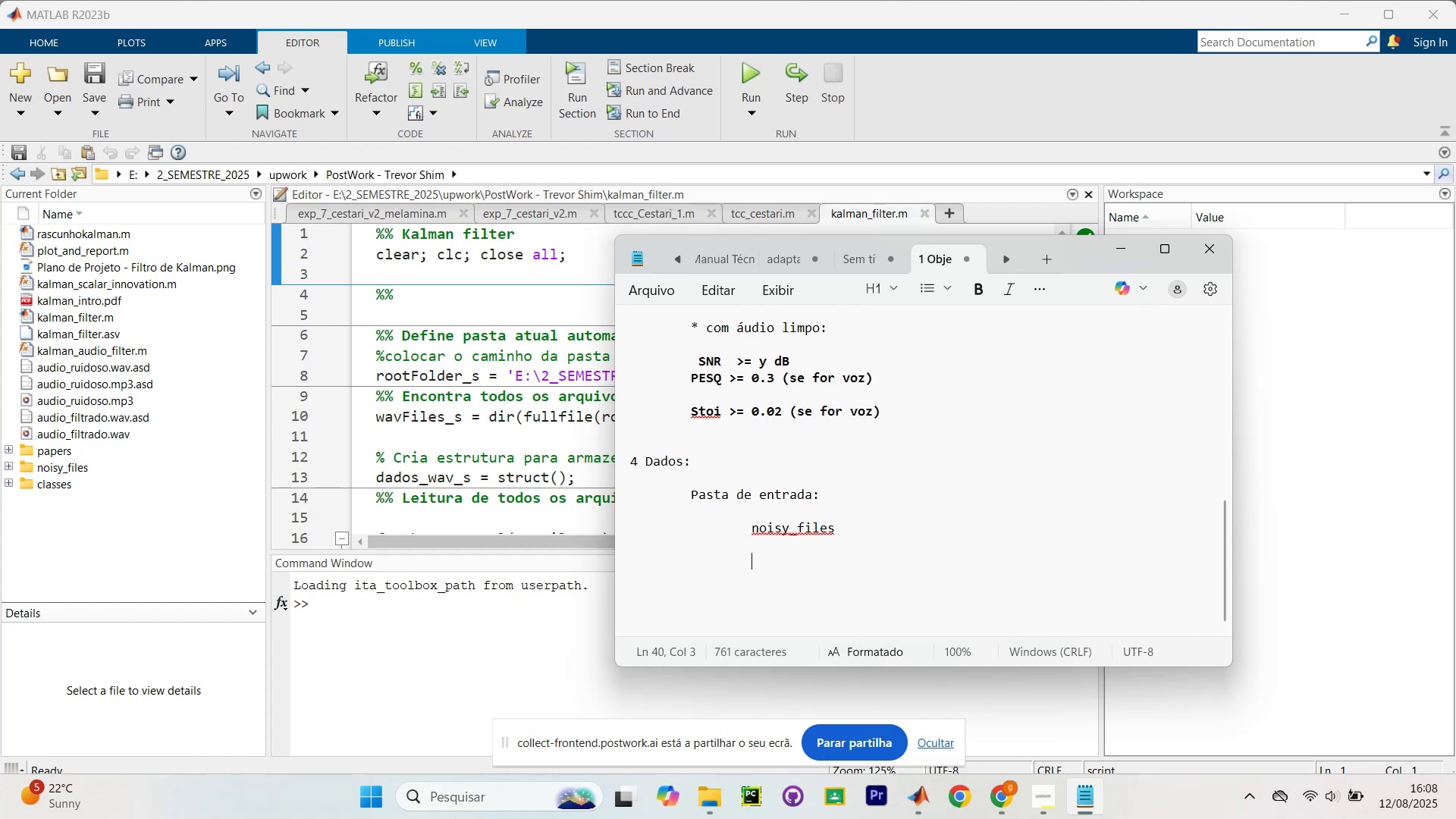 
wait(11.94)
 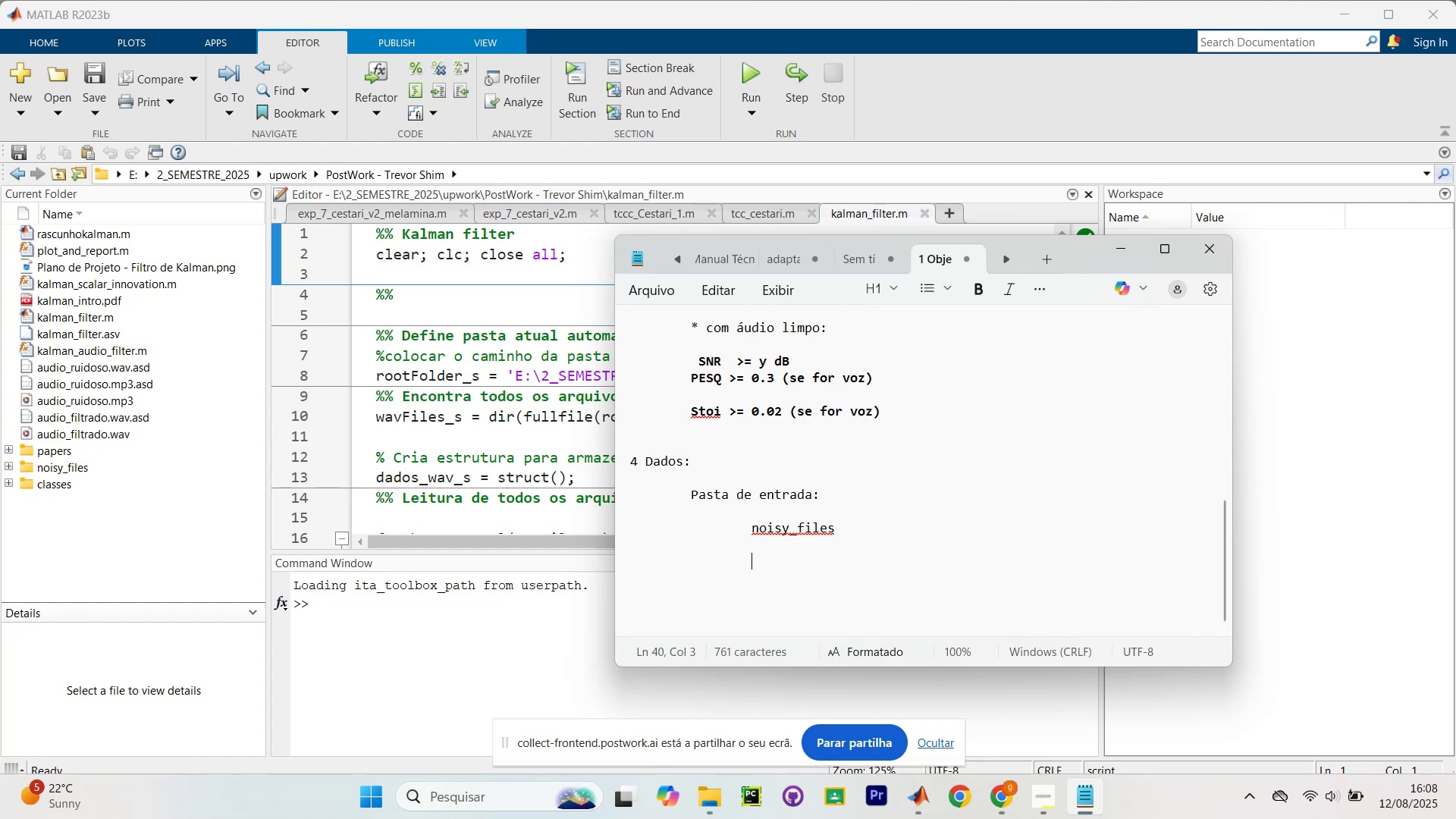 
type(Possivel*)
 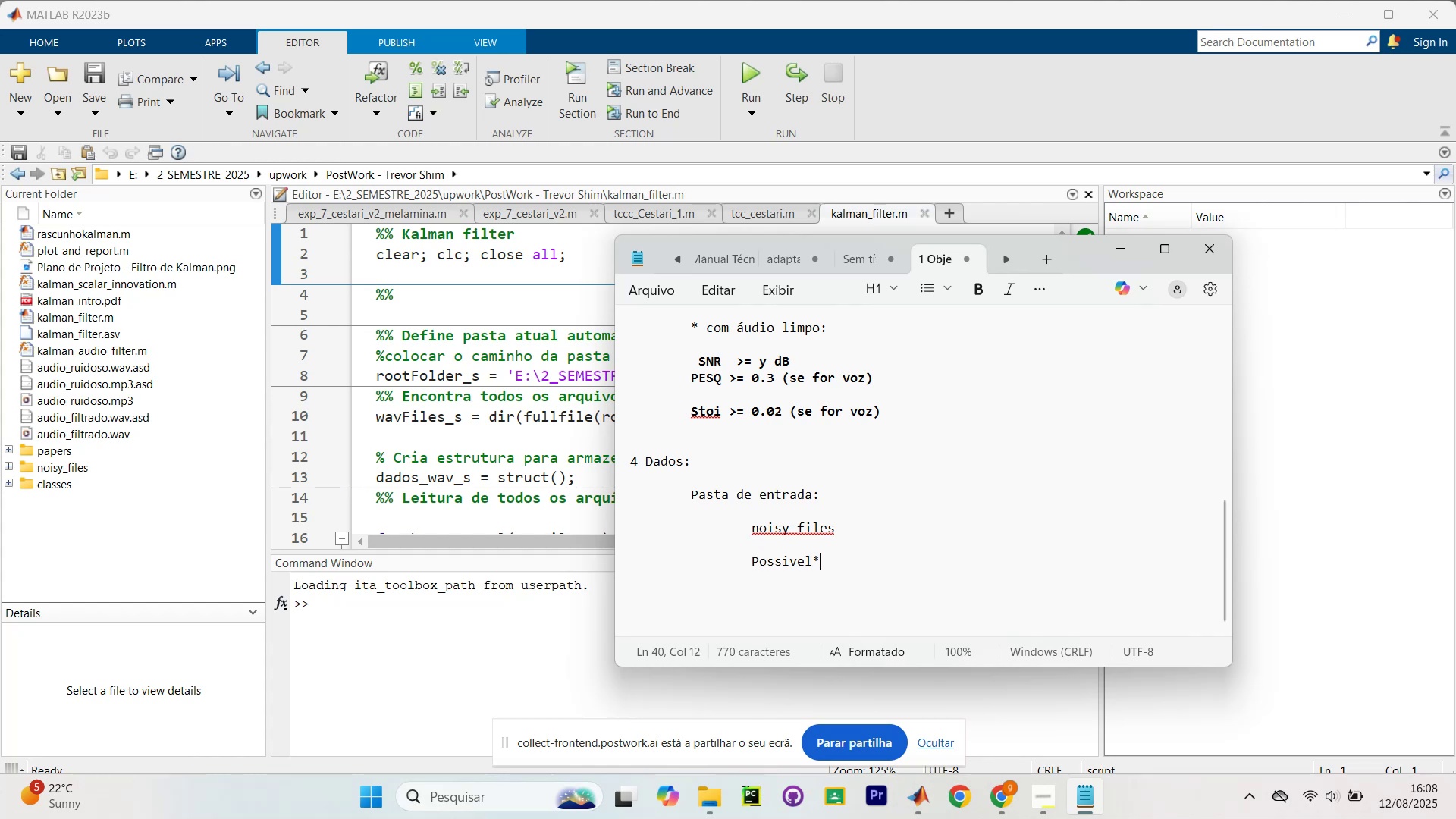 
 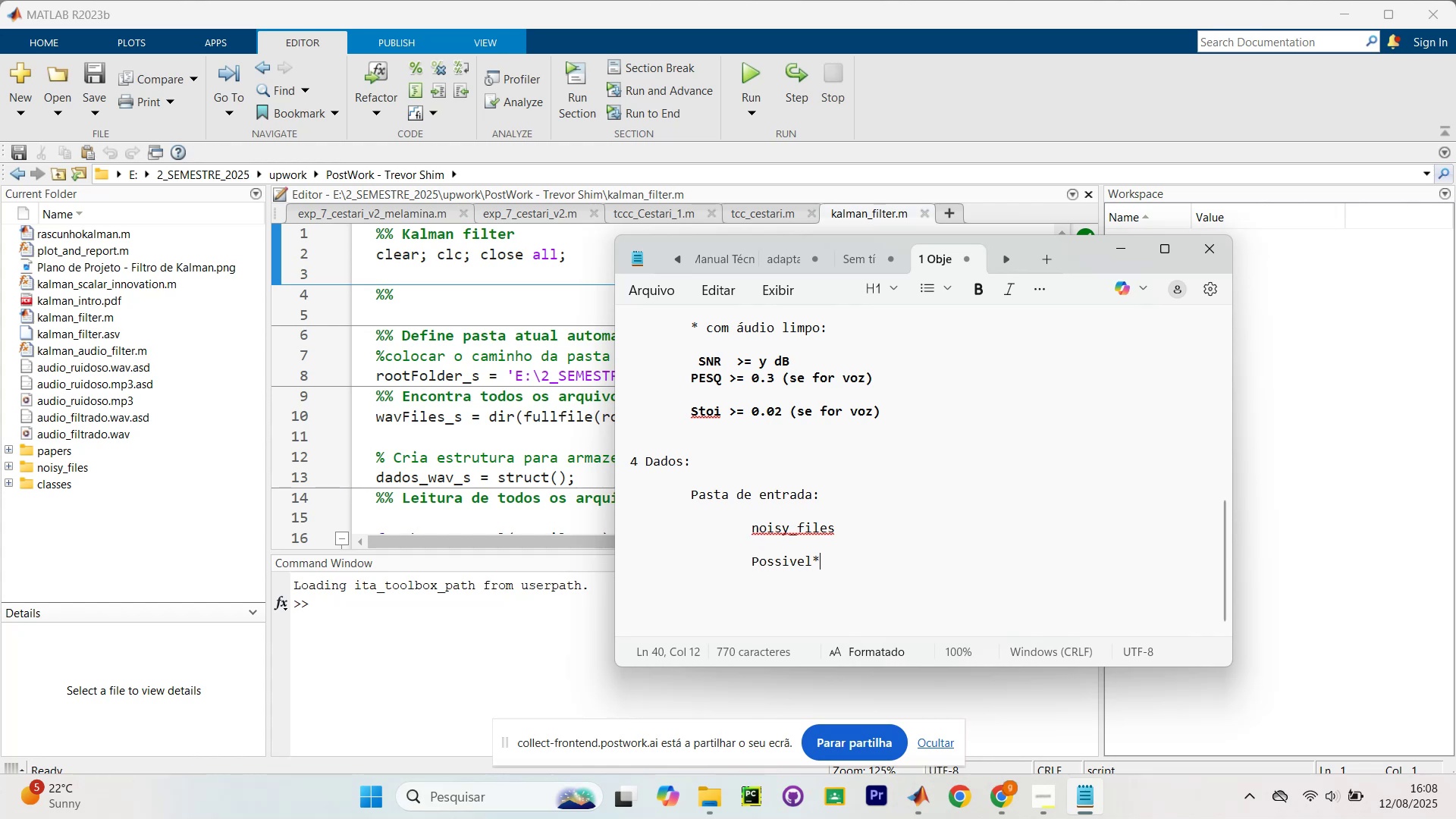 
key(ArrowDown)
 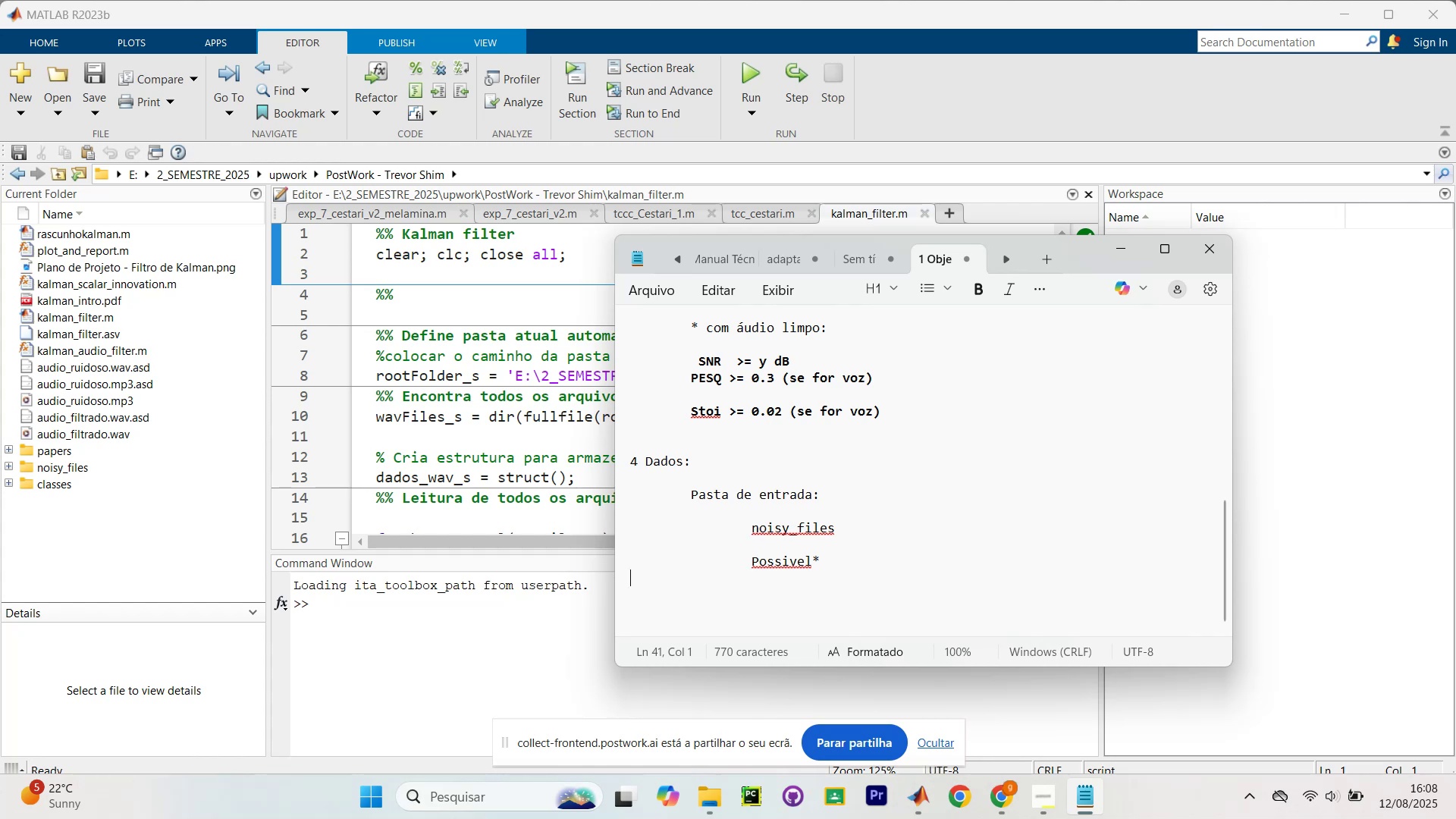 
key(ArrowLeft)
 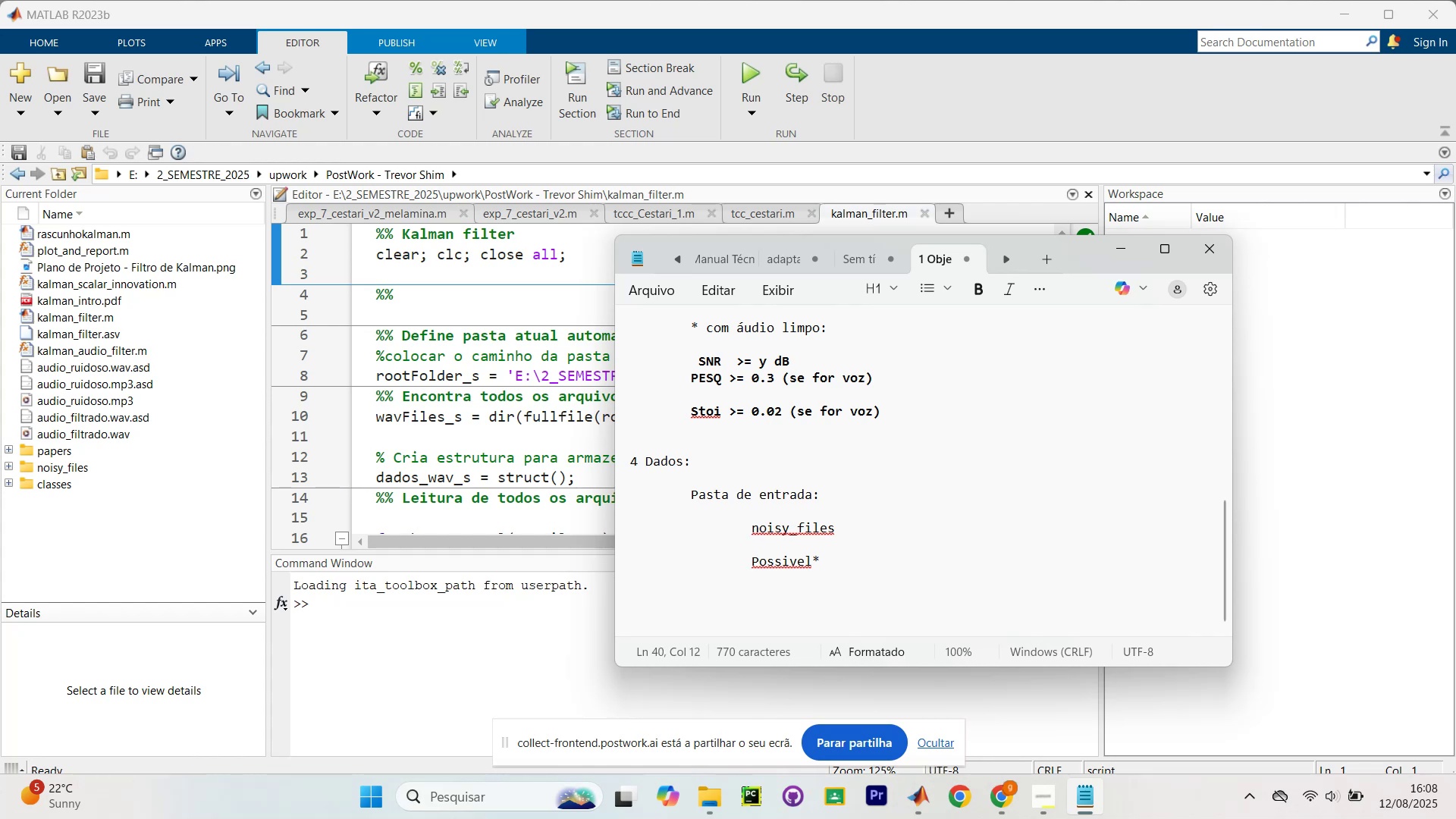 
key(ArrowLeft)
 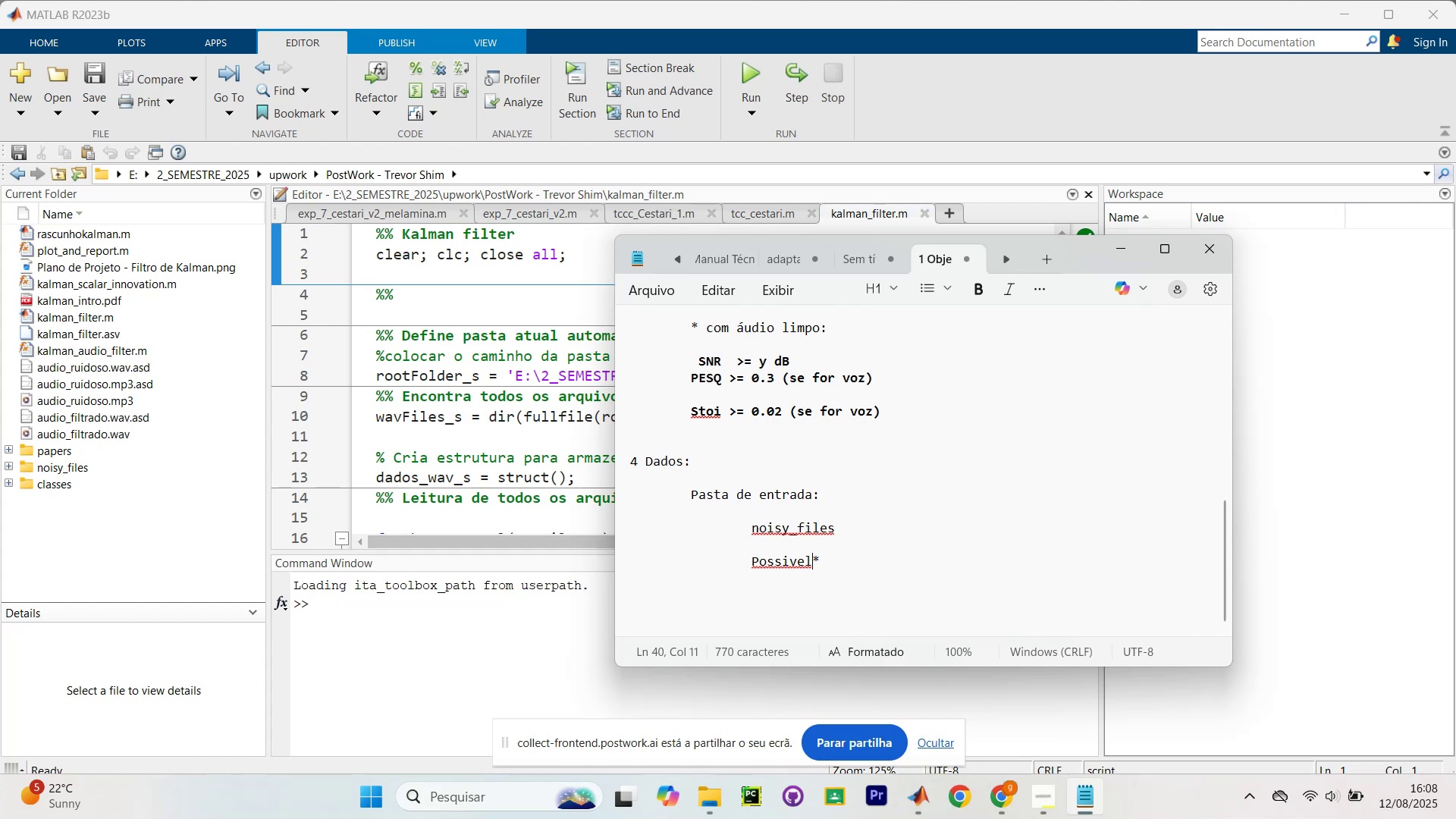 
key(ArrowLeft)
 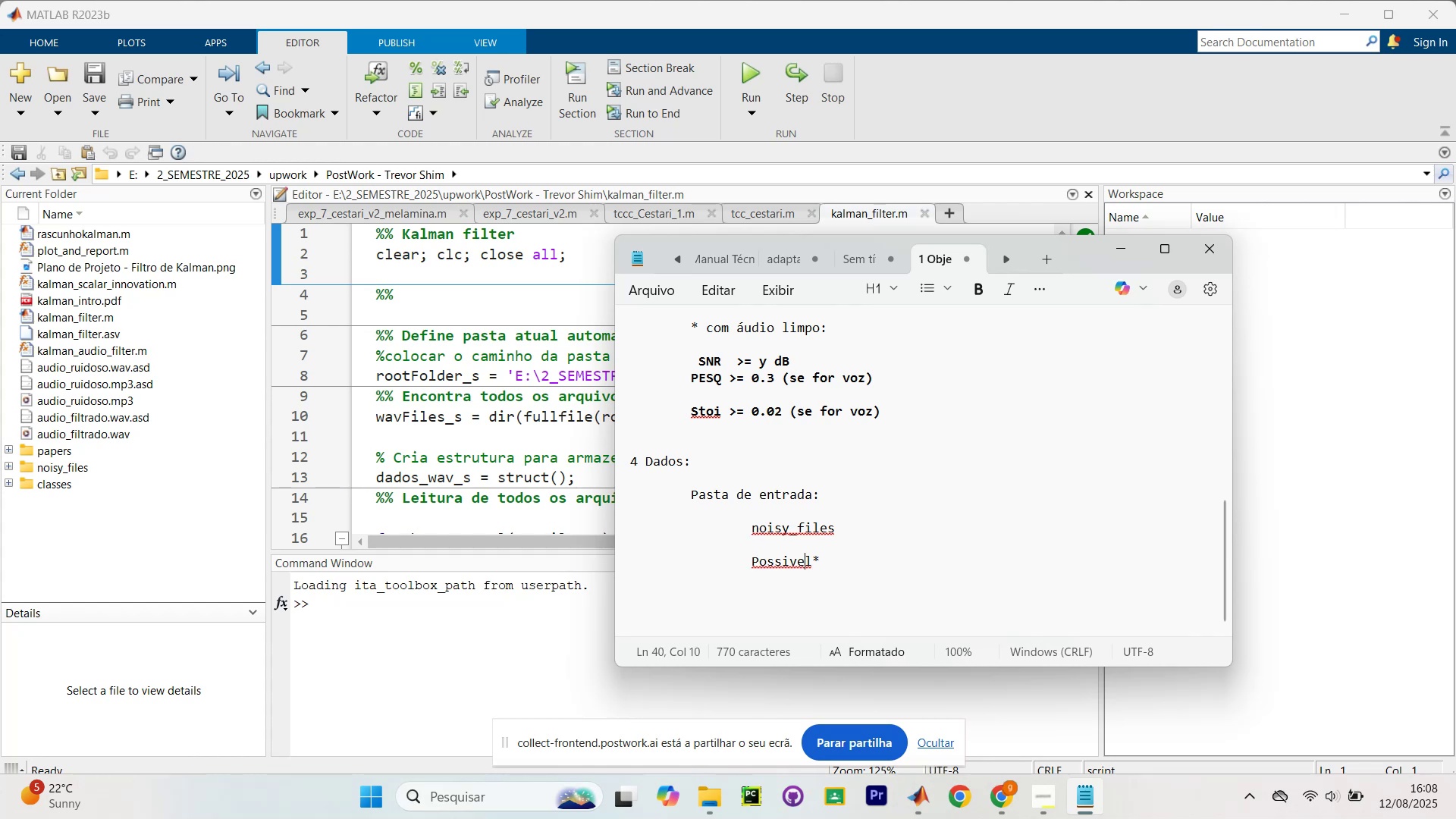 
key(ArrowLeft)
 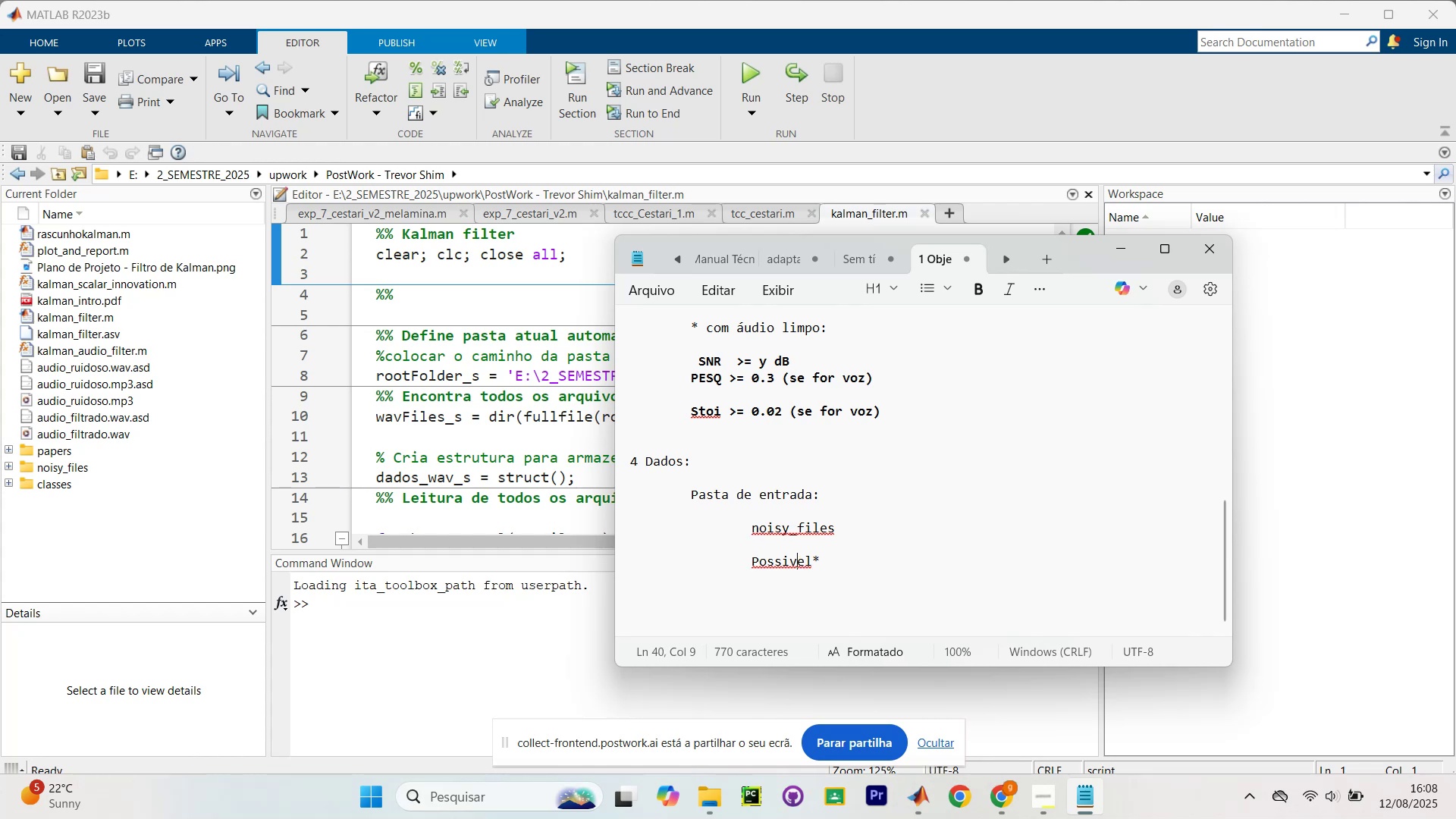 
key(ArrowLeft)
 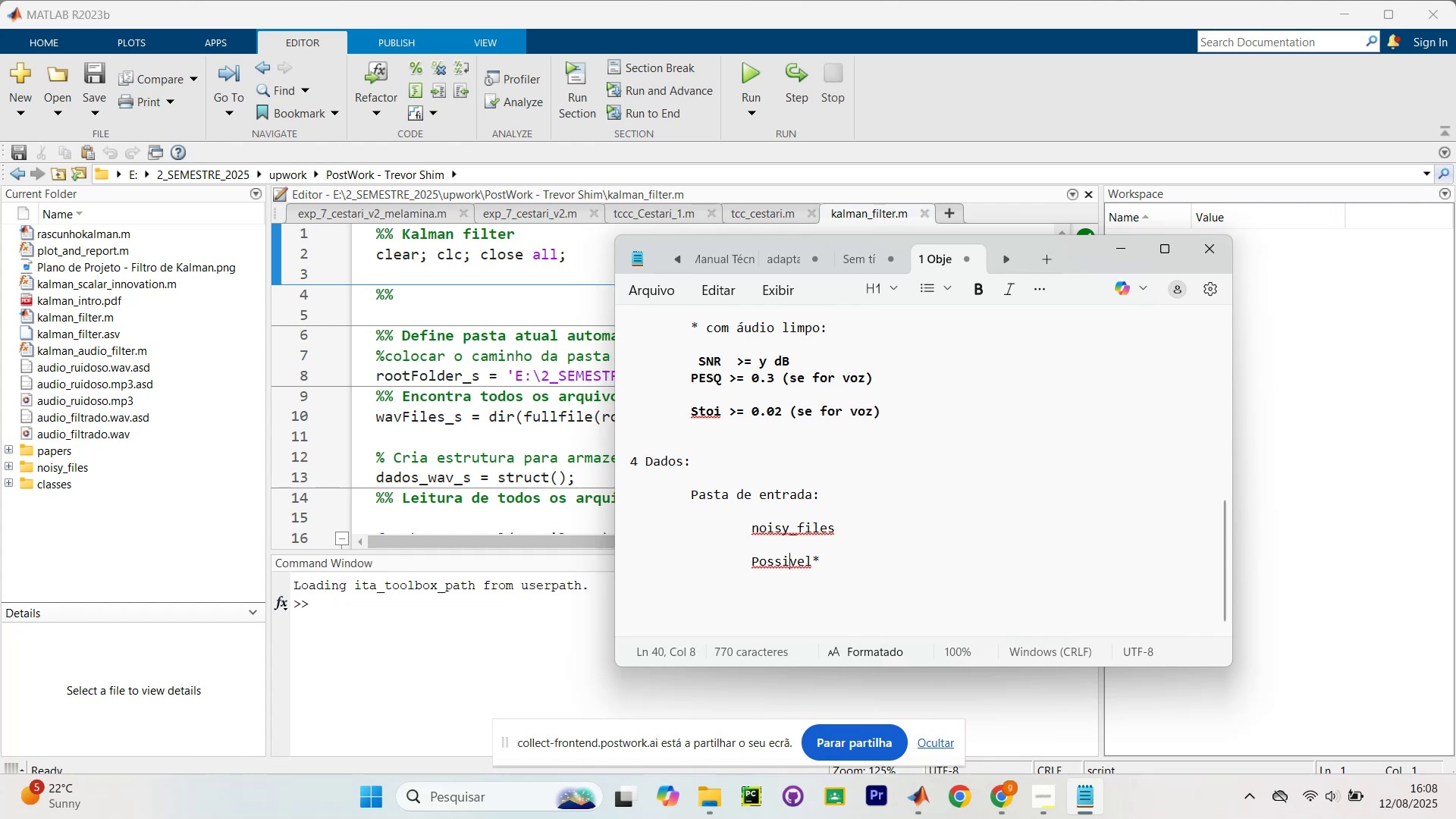 
key(ArrowLeft)
 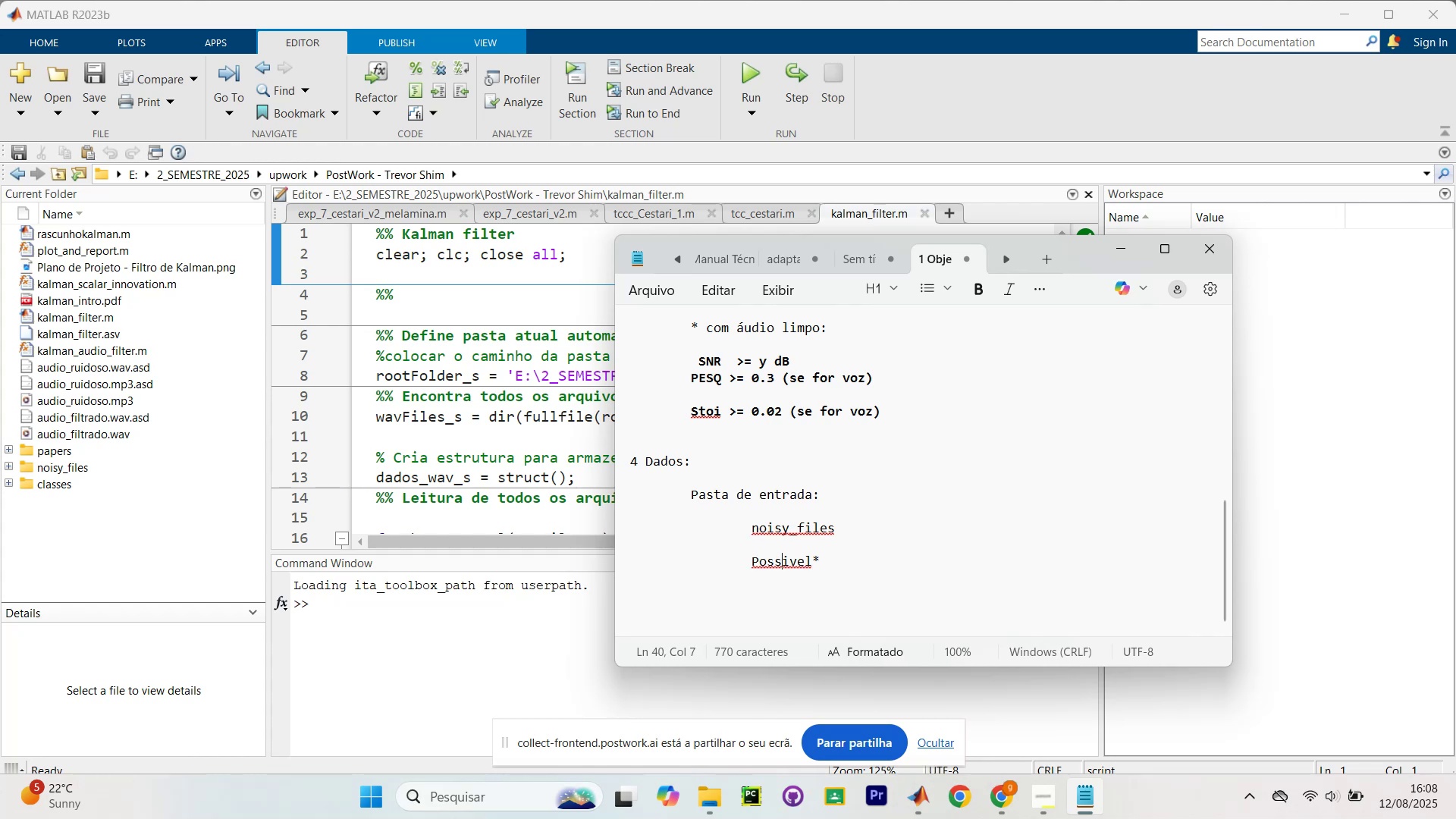 
key(ArrowLeft)
 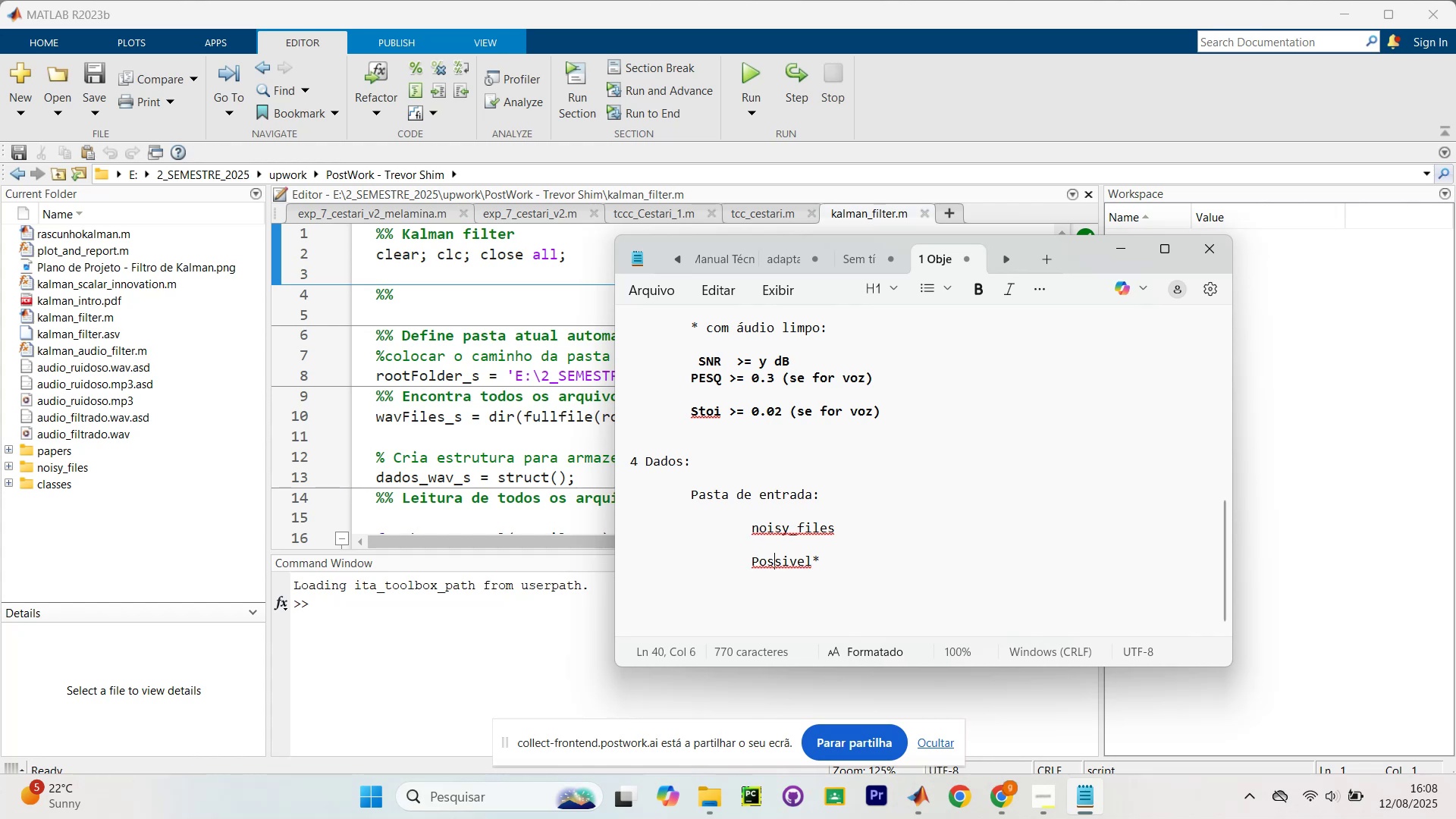 
key(ArrowLeft)
 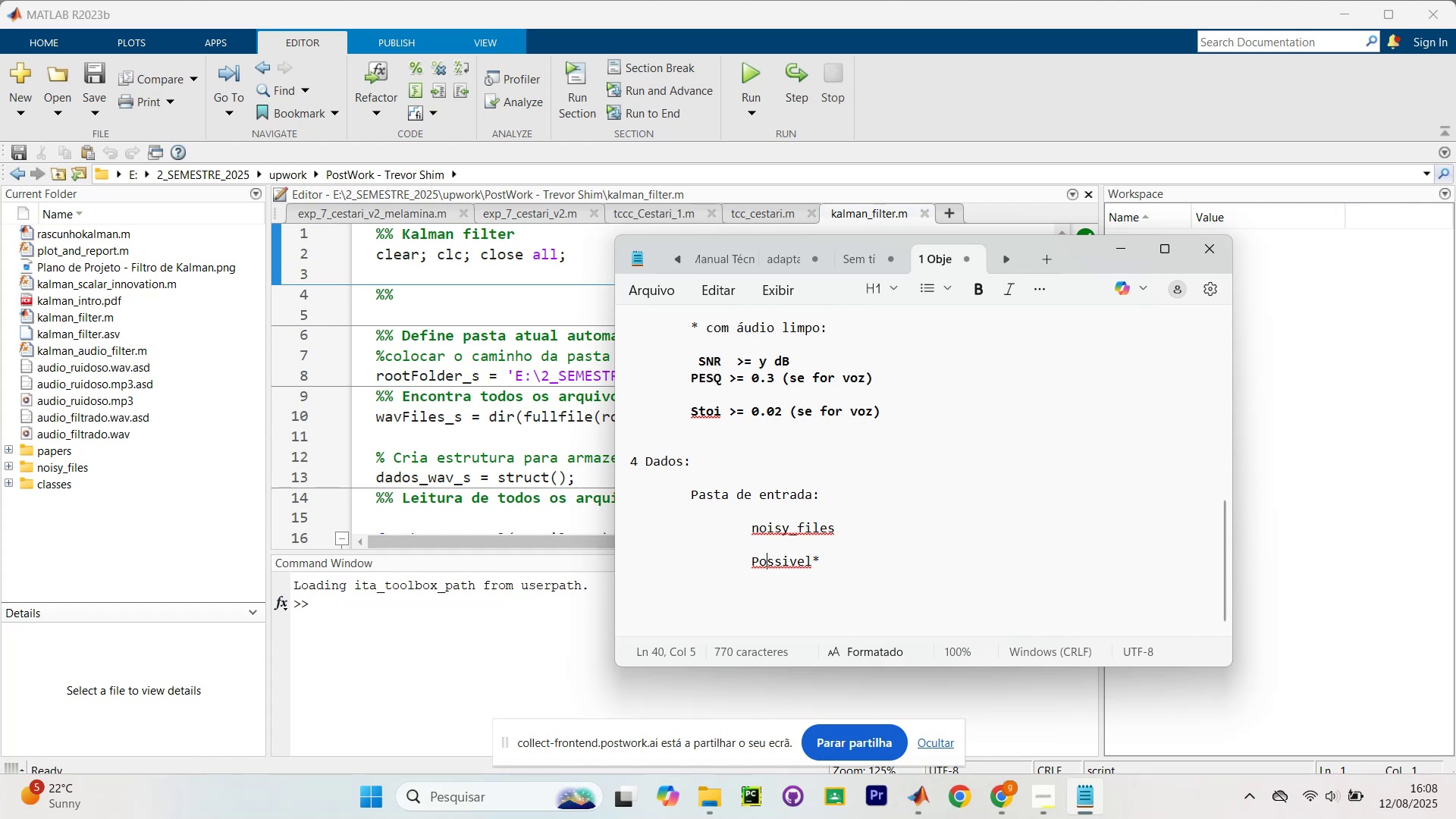 
key(ArrowLeft)
 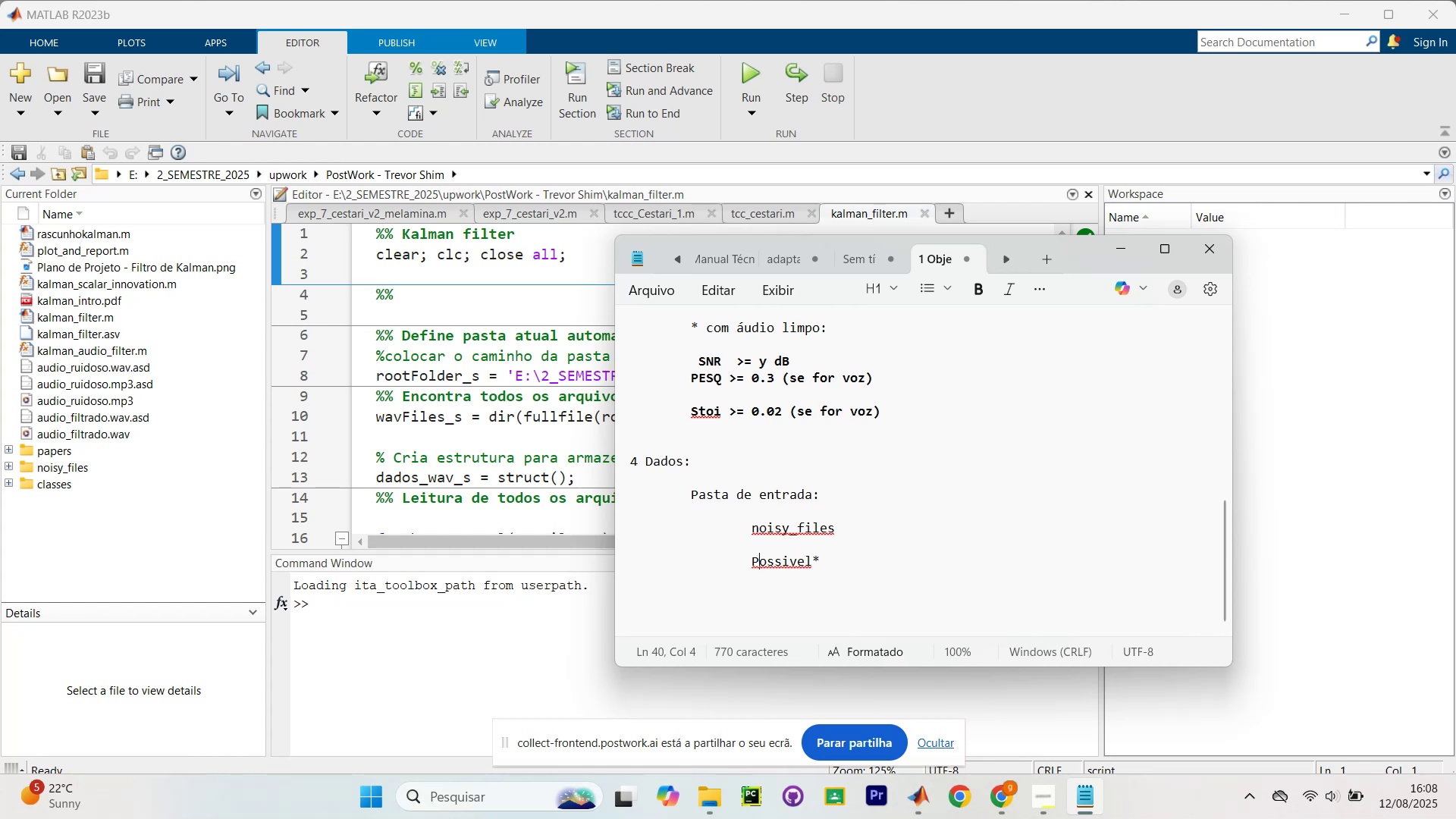 
key(ArrowLeft)
 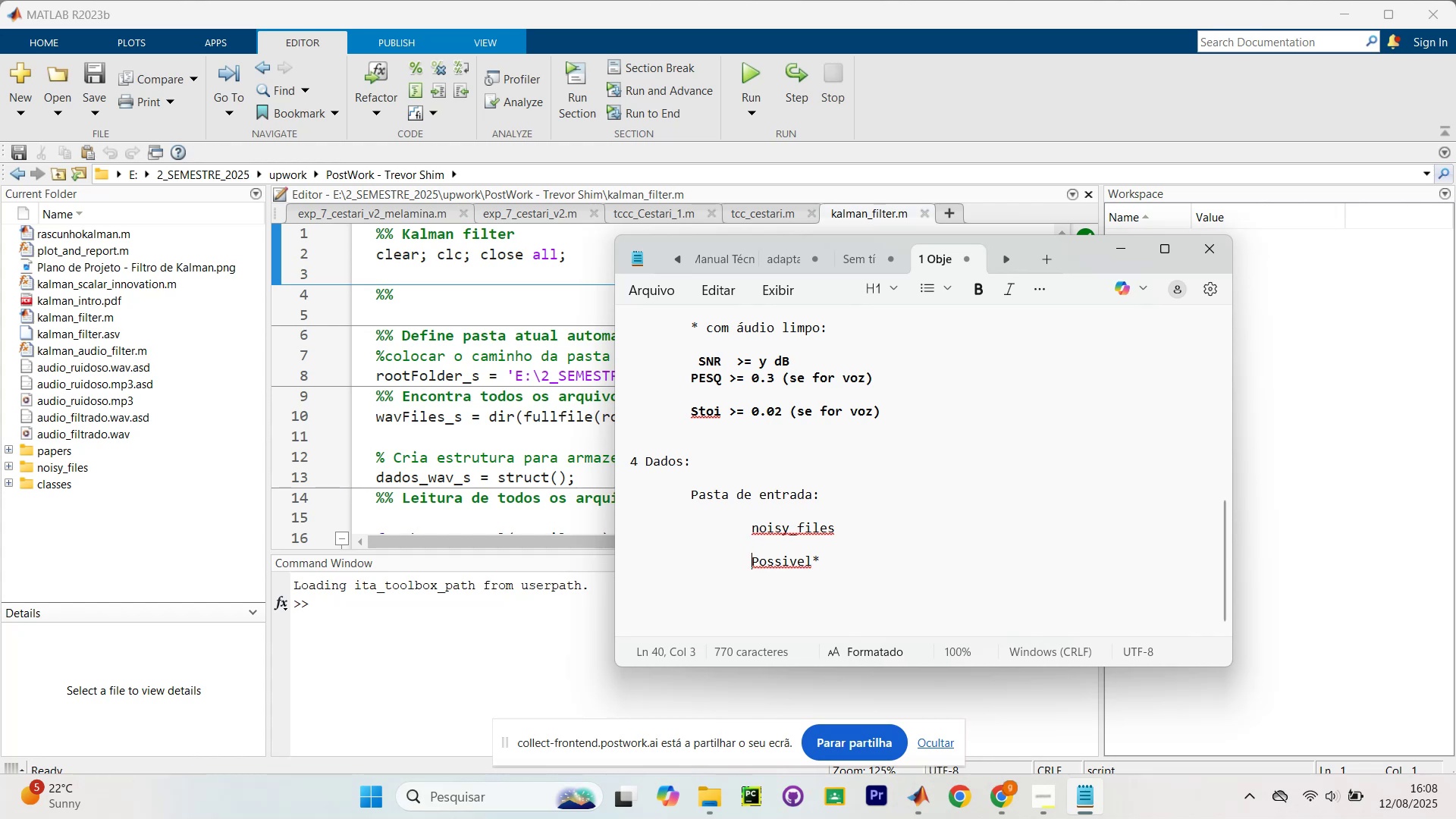 
key(Shift+8)
 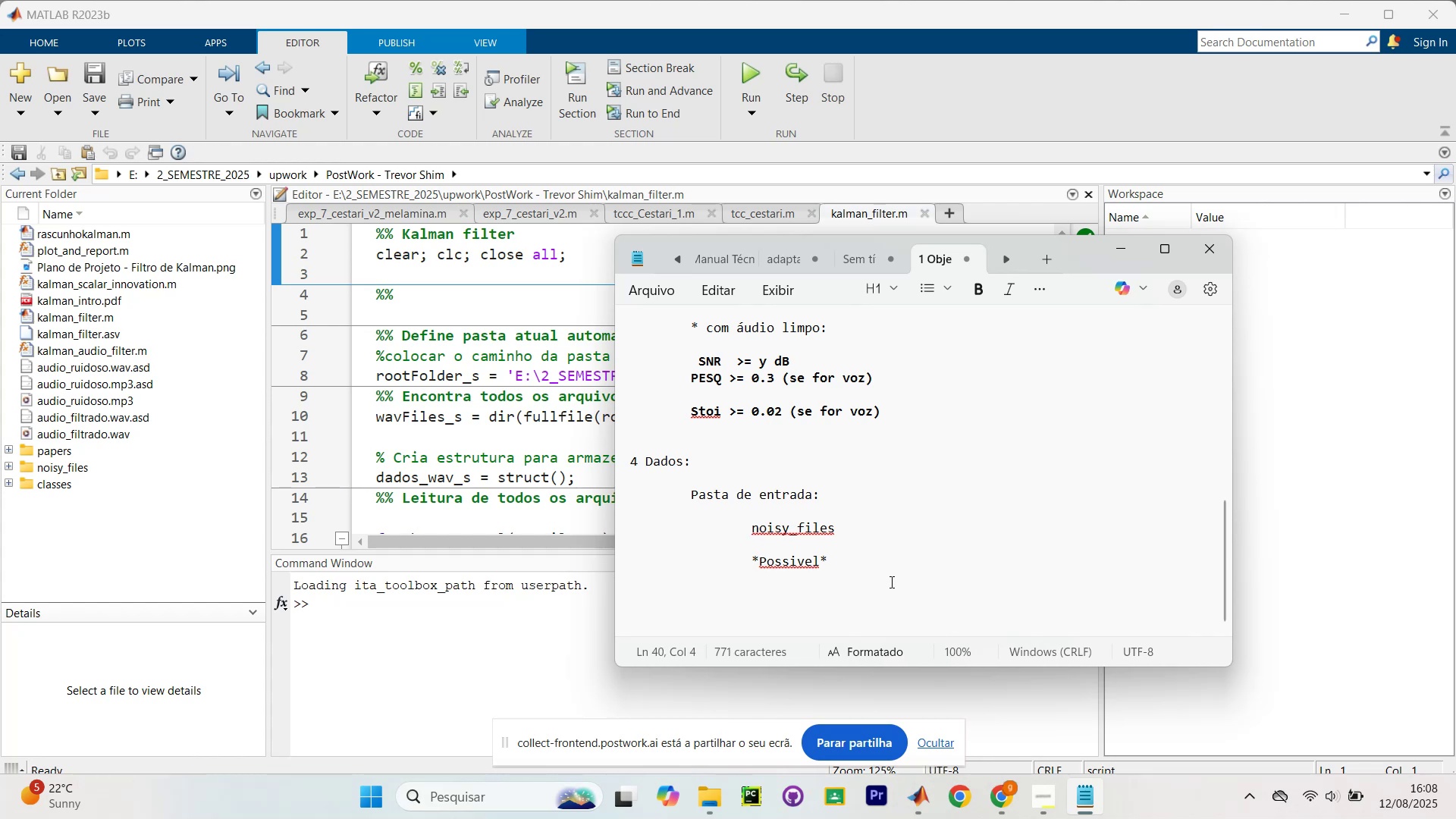 
left_click([885, 571])
 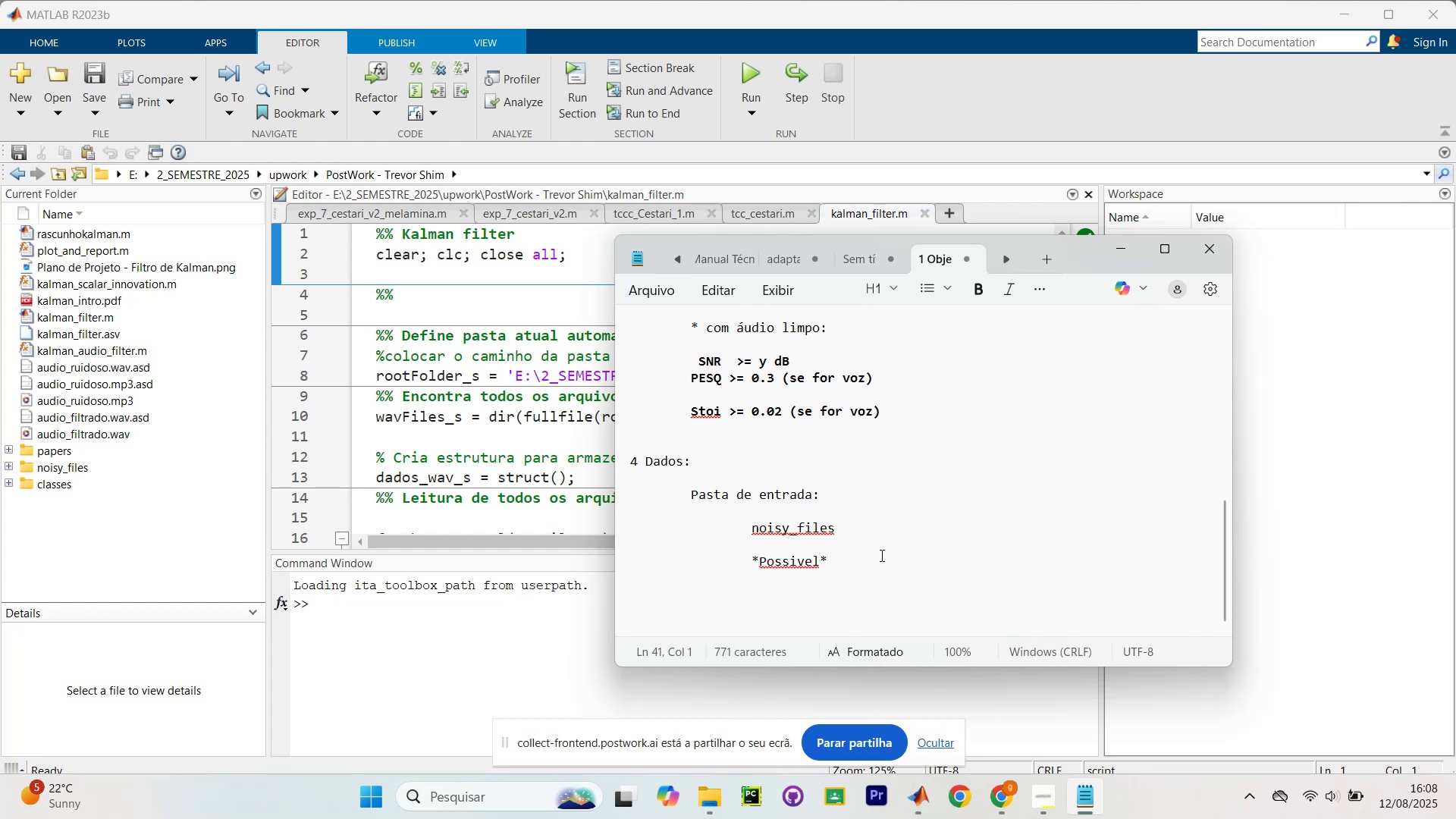 
left_click([880, 555])
 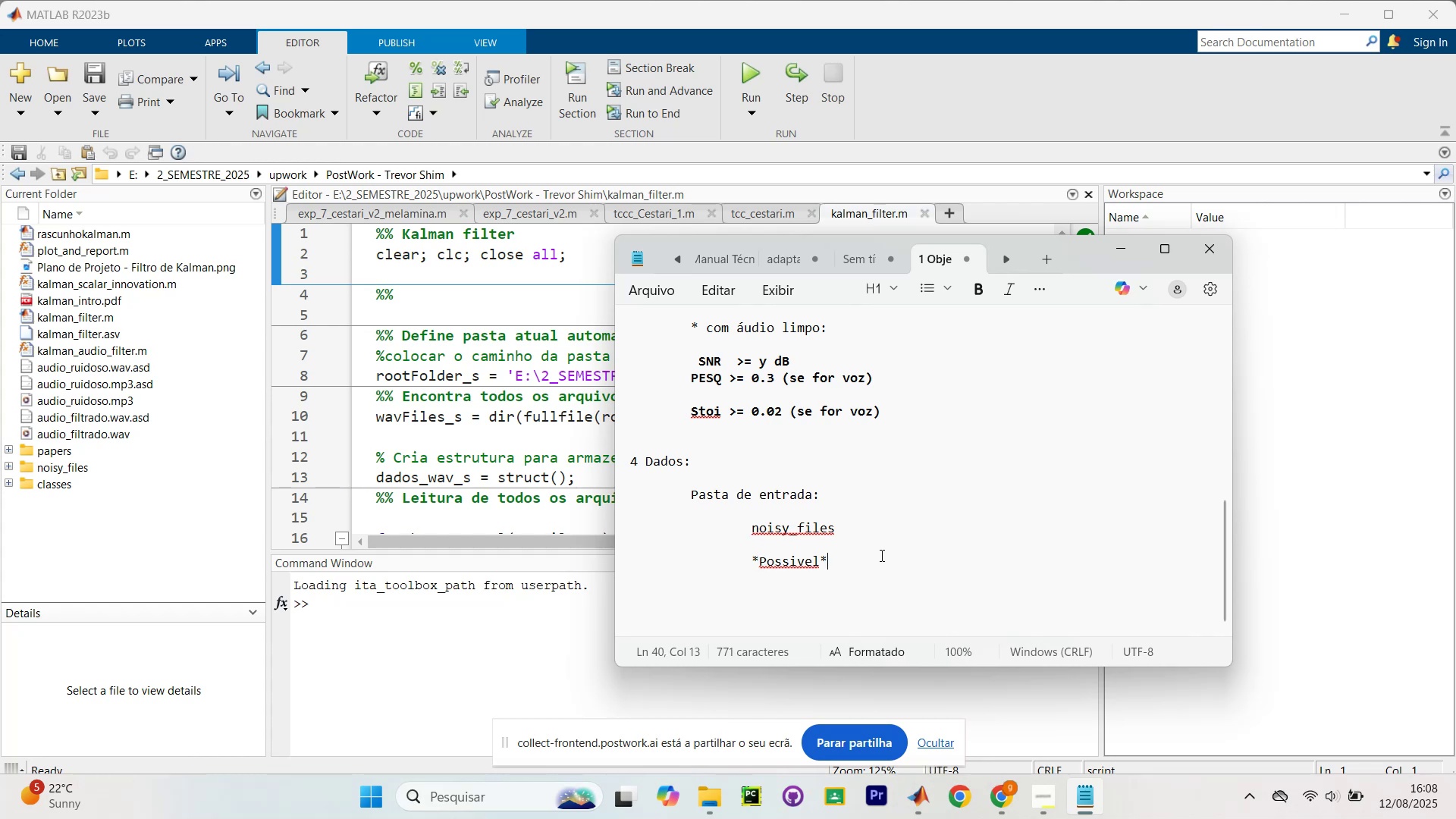 
type( pasta C)
key(Backspace)
type(clean )
key(Backspace)
key(Backspace)
key(Backspace)
key(Backspace)
key(Backspace)
key(Backspace)
type(~clie)
key(Backspace)
key(Backspace)
type(ean files~ )
 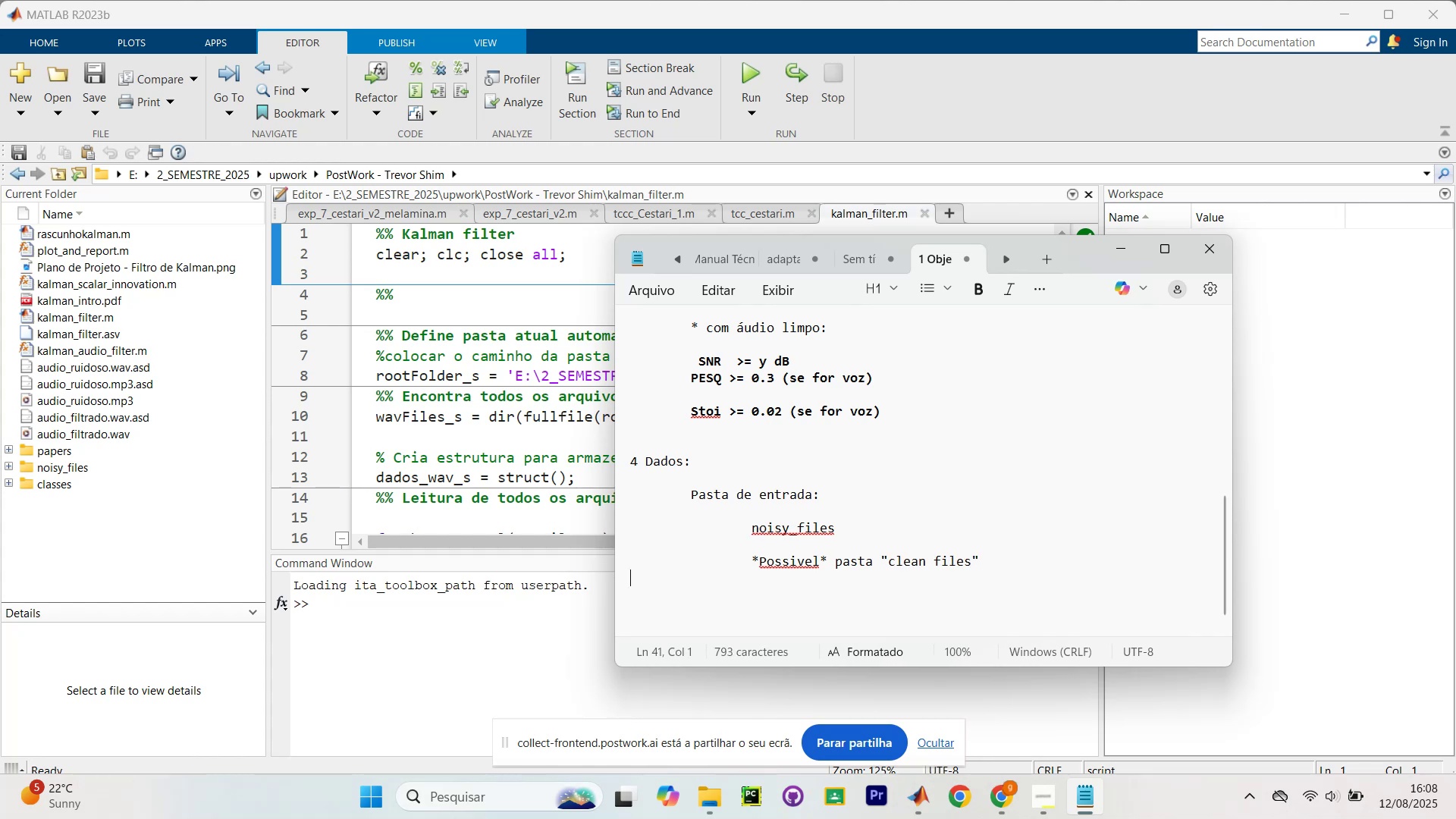 
 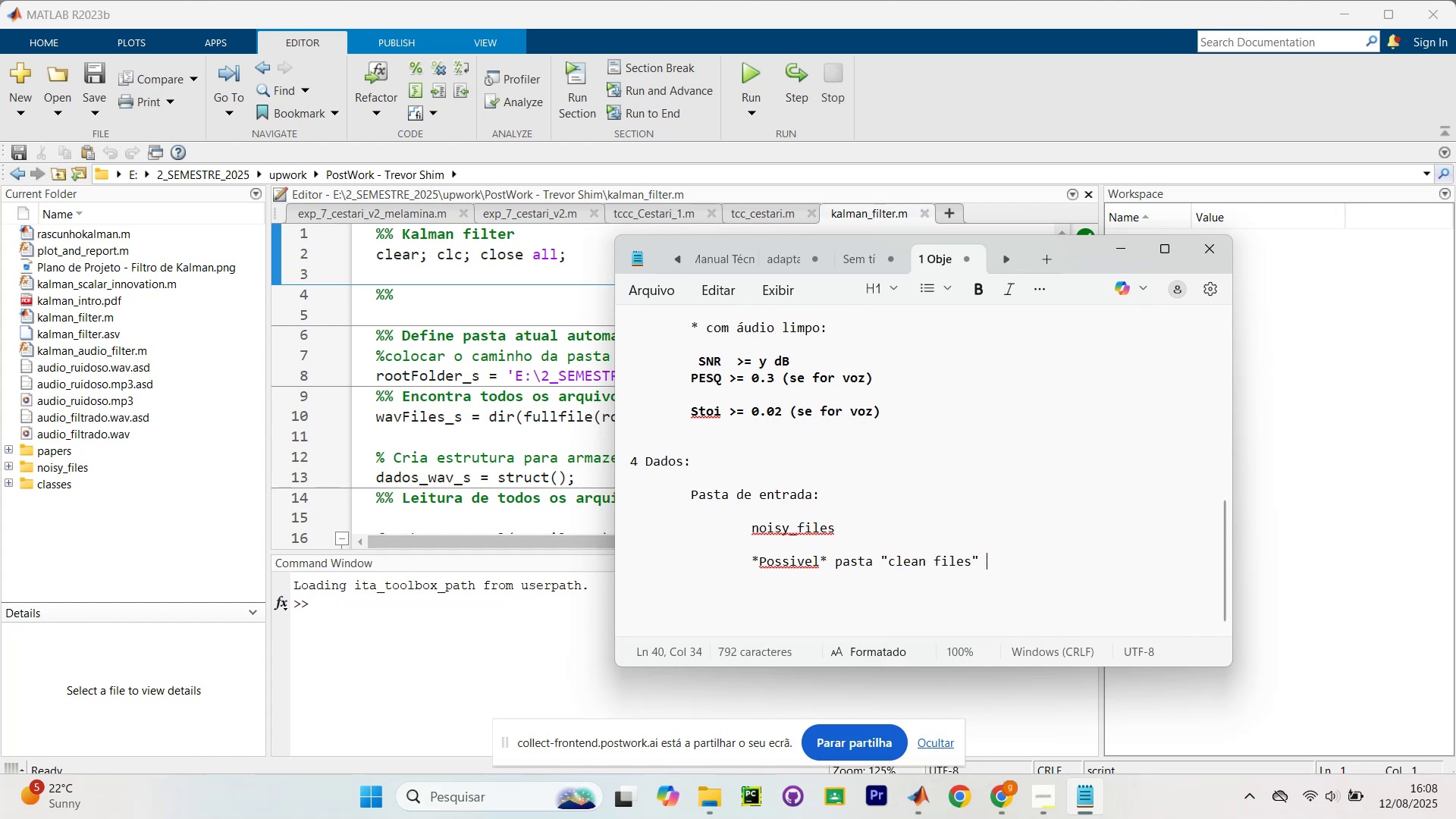 
key(Enter)
 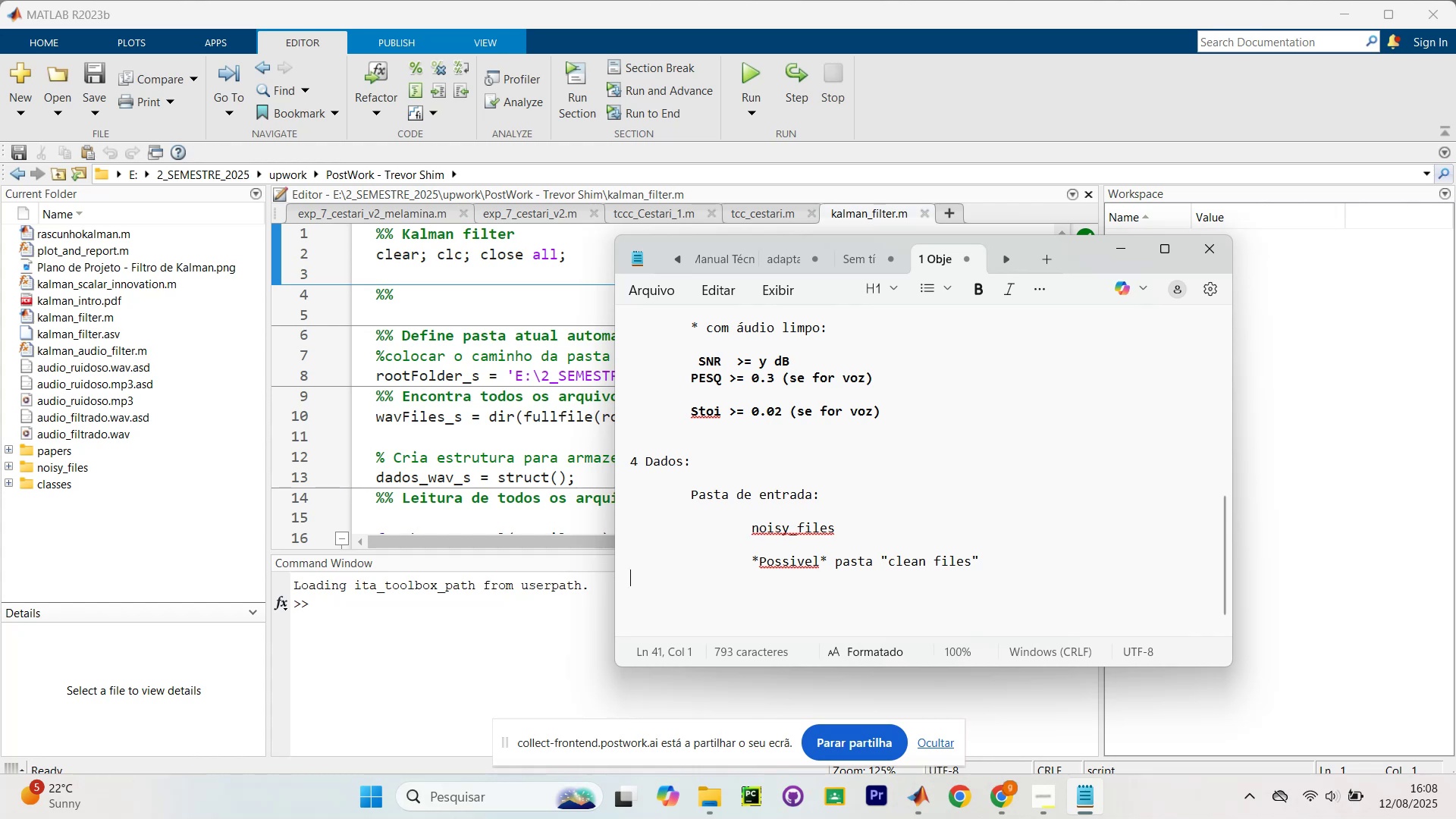 
key(Enter)
 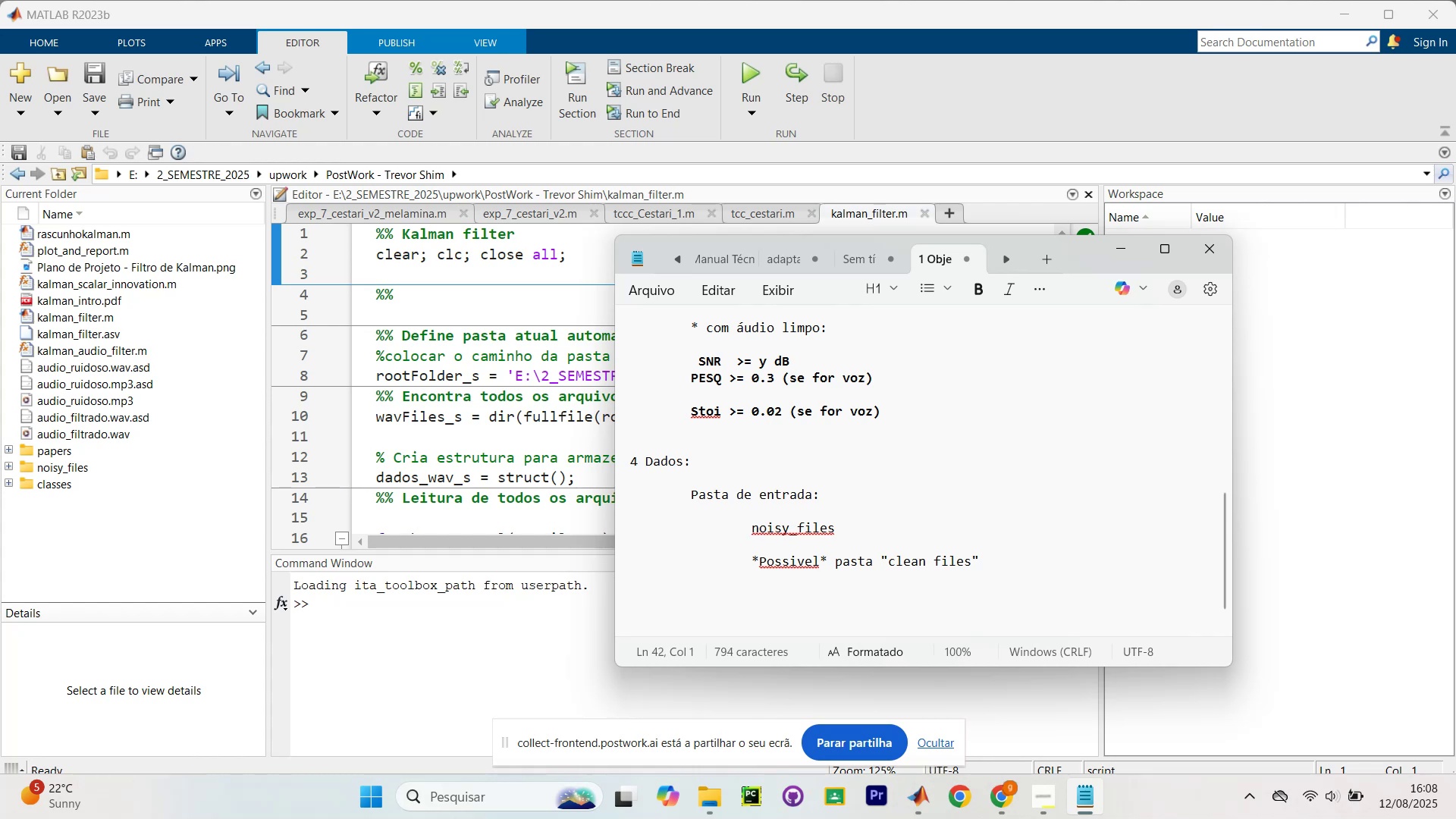 
type(5 Restri;'oes? )
 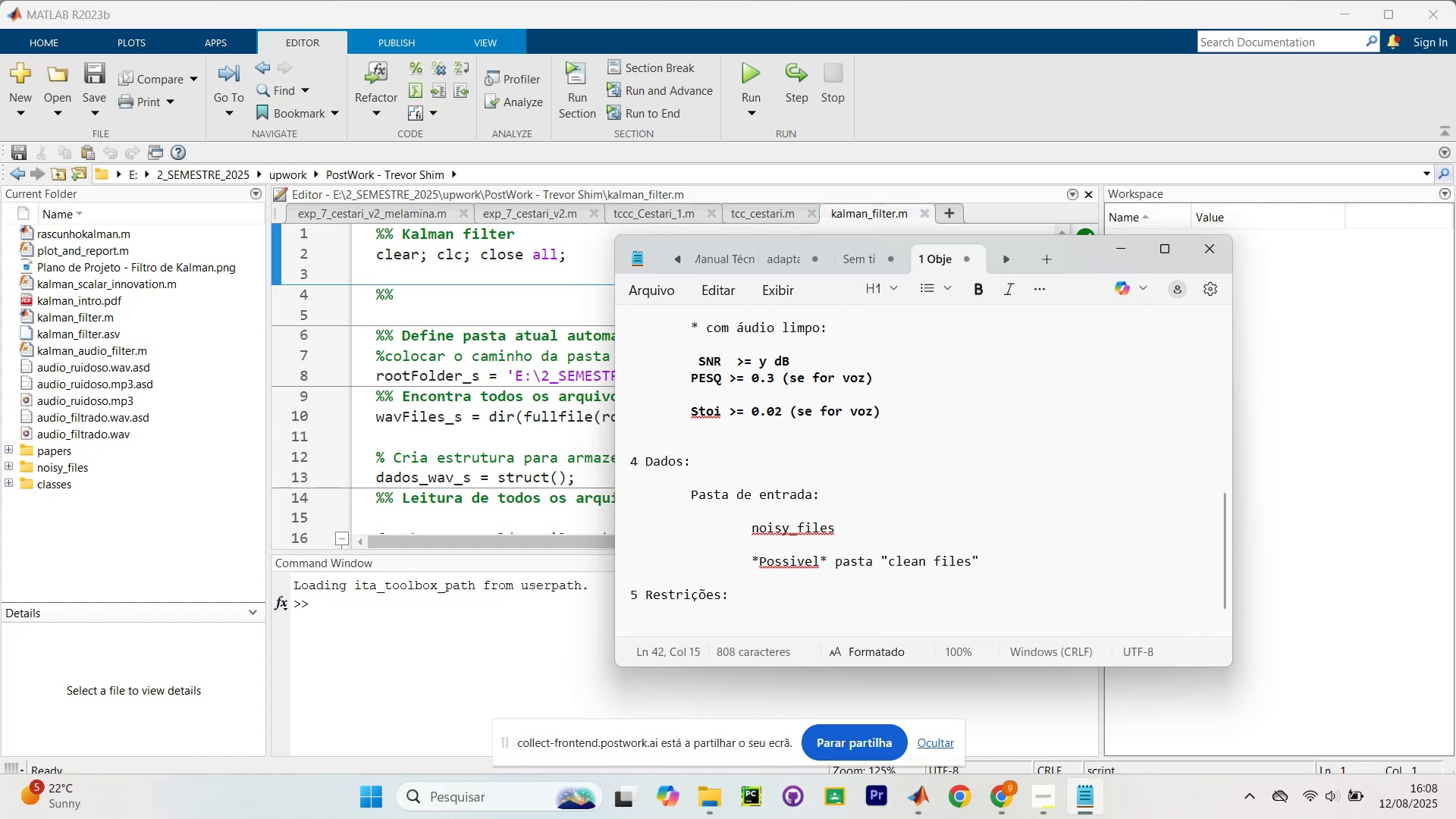 
key(Enter)
 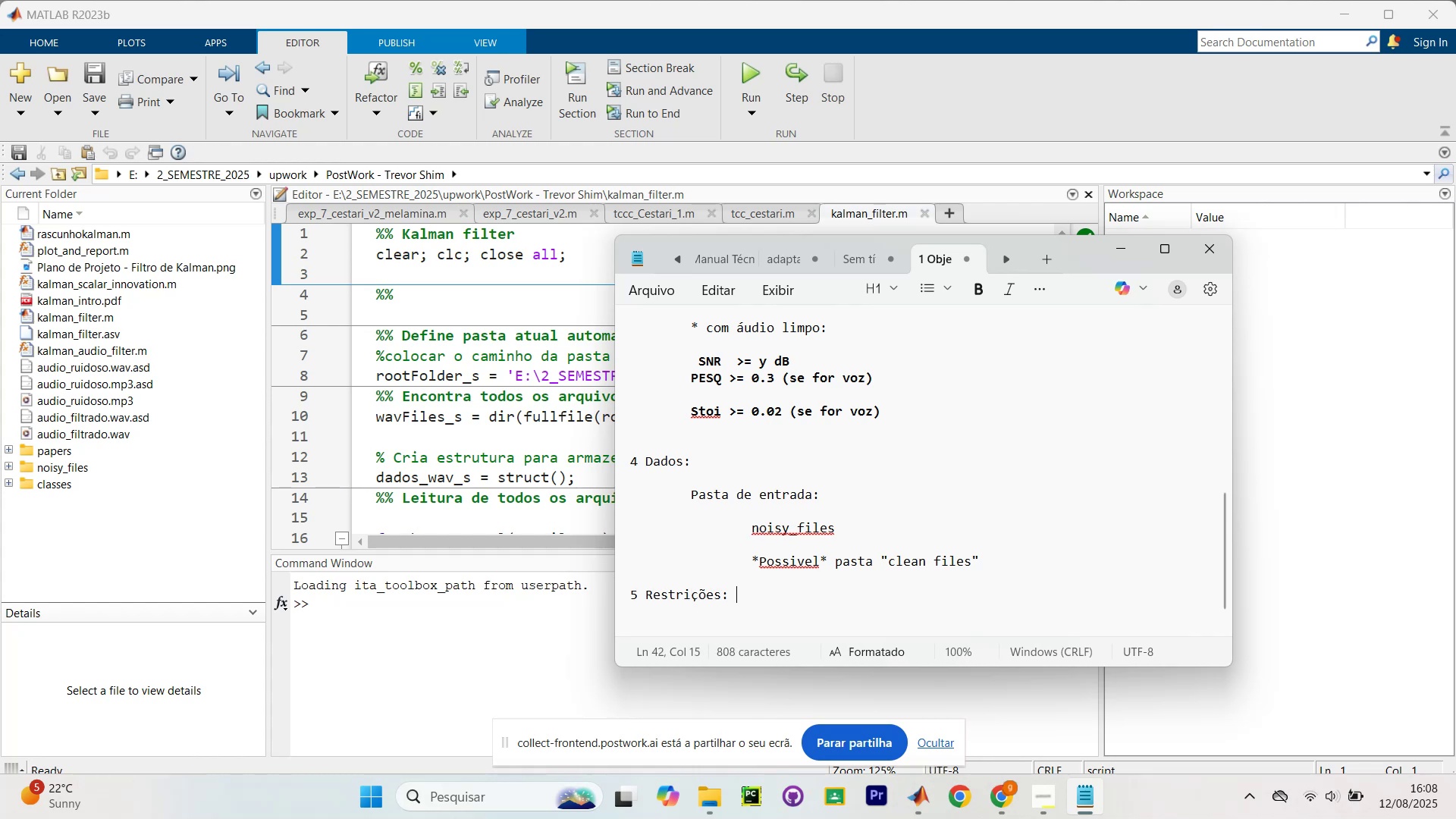 
key(Enter)
 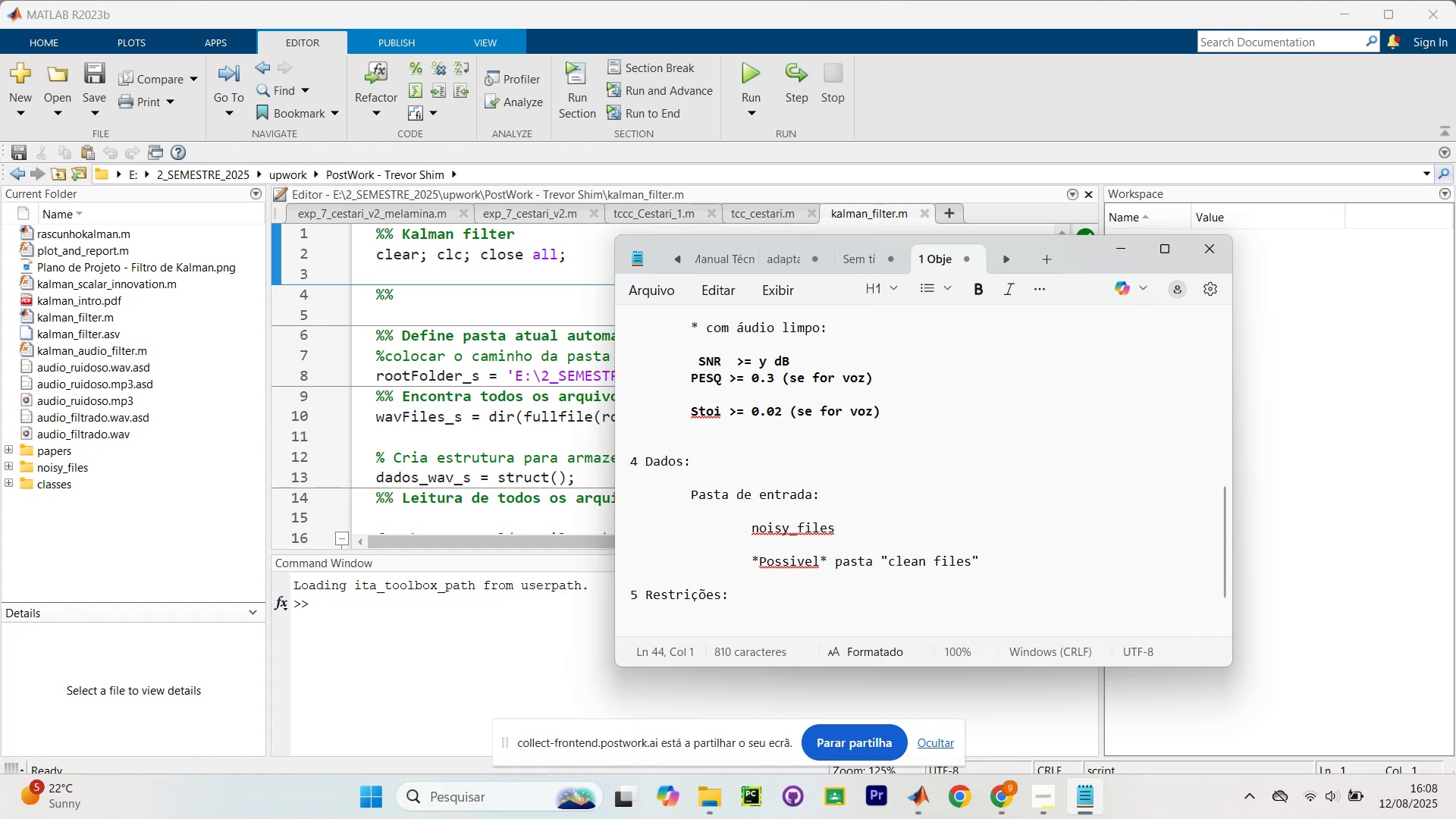 
key(Tab)
 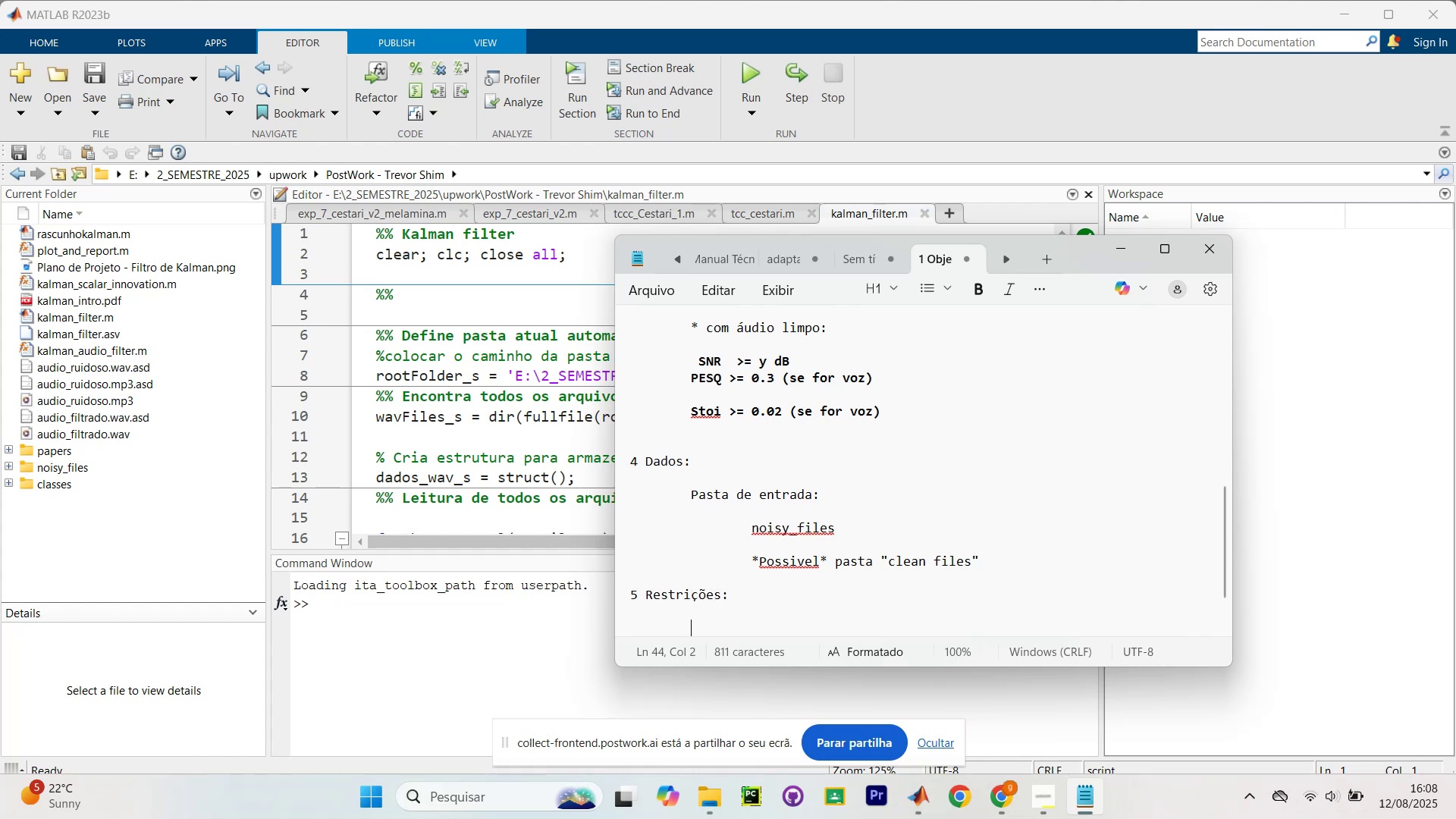 
key(Tab)
 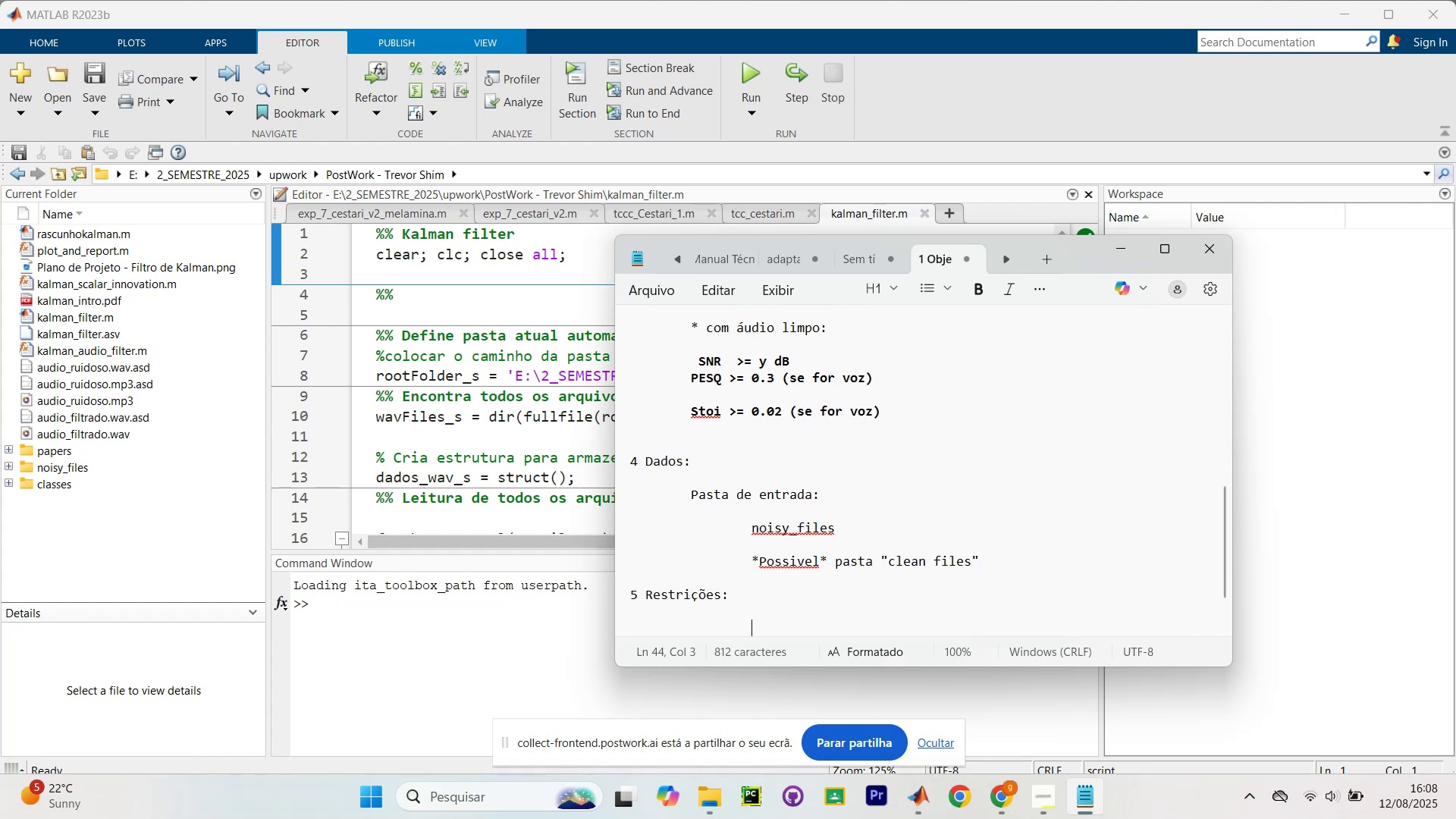 
key(Backspace)
 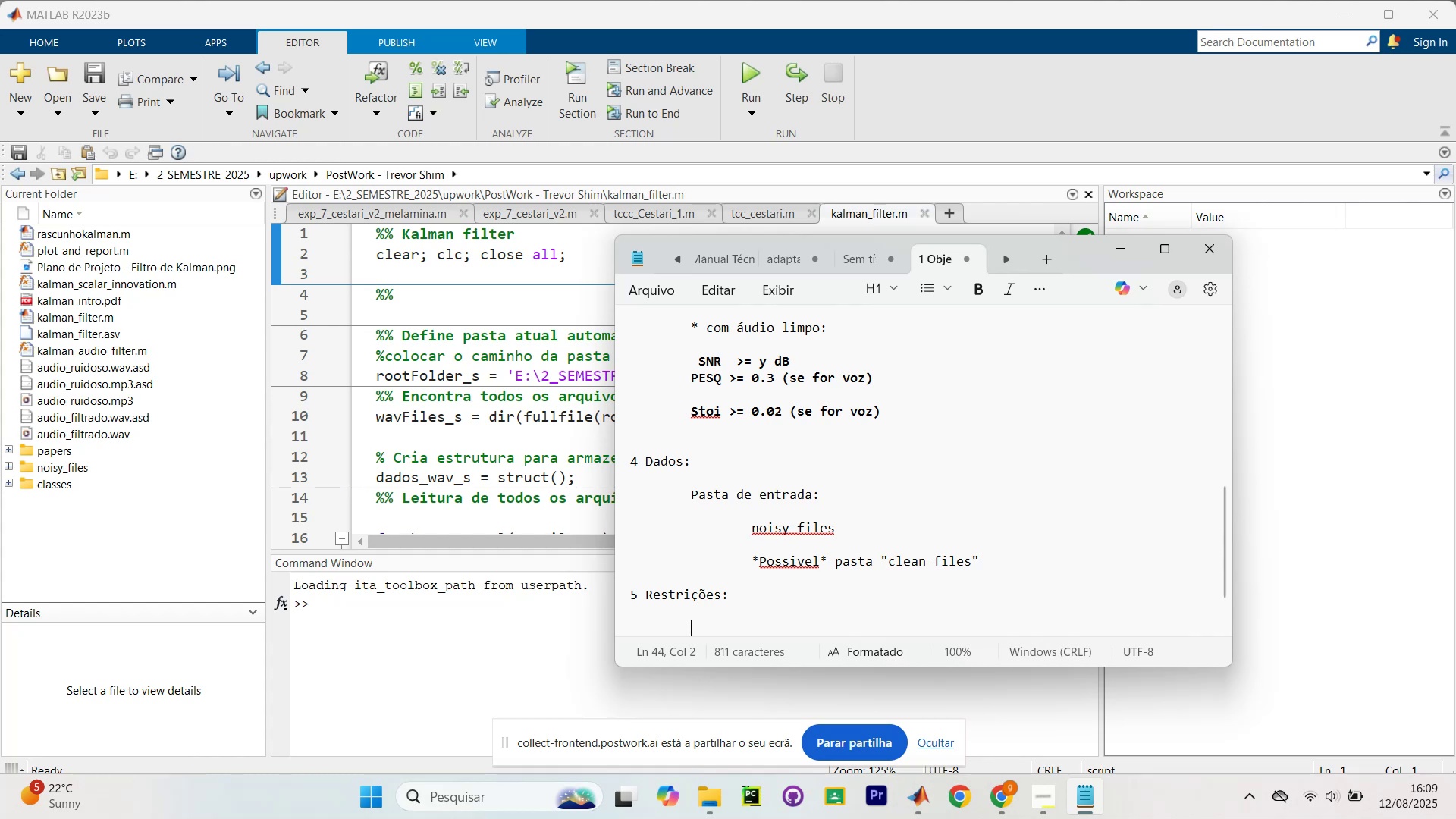 
key(CapsLock)
 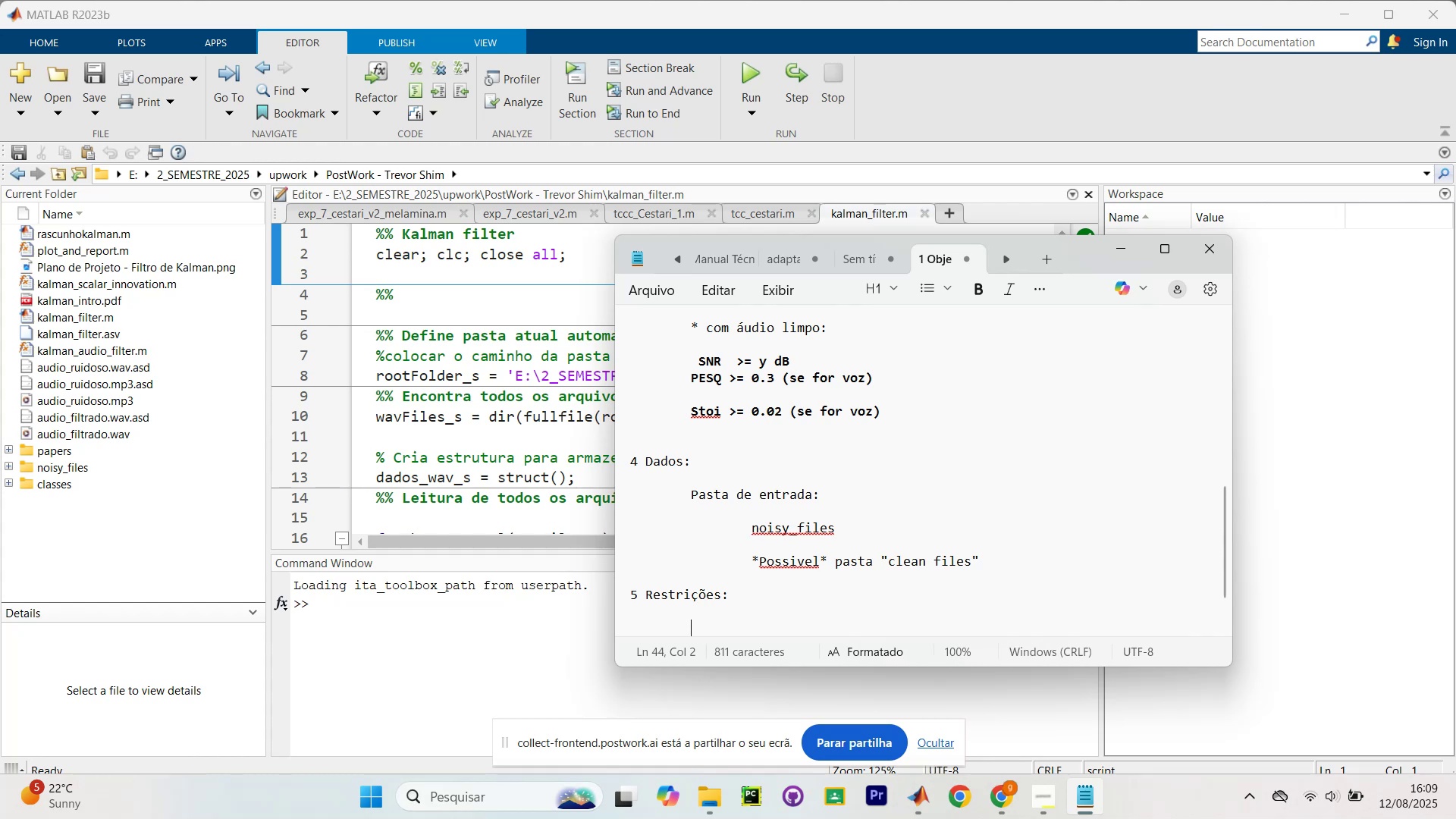 
wait(7.54)
 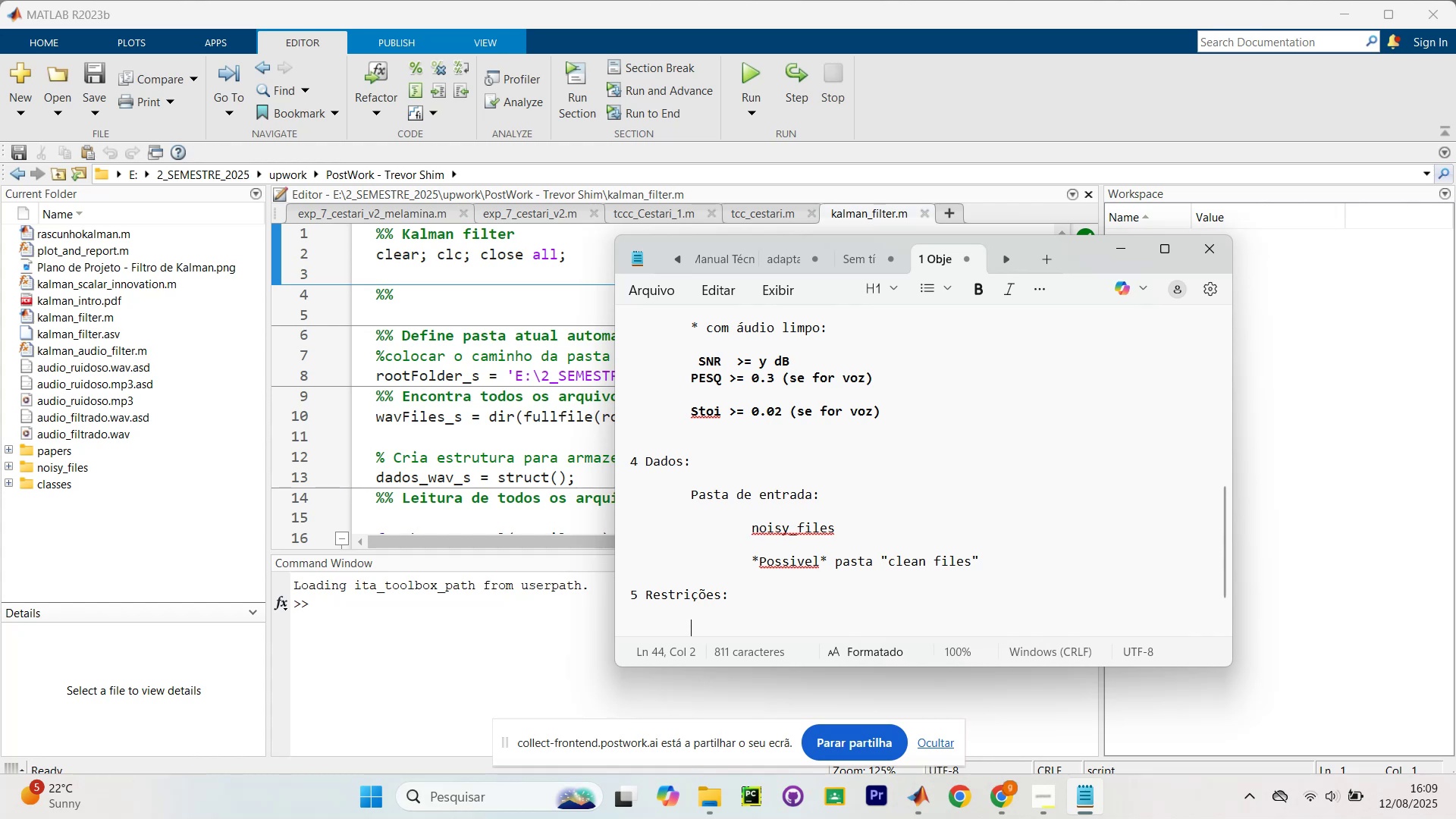 
type(TELA )
key(Backspace)
key(Backspace)
key(Backspace)
key(Backspace)
key(Backspace)
type(Telga)
key(Backspace)
key(Backspace)
type(a gravada)
 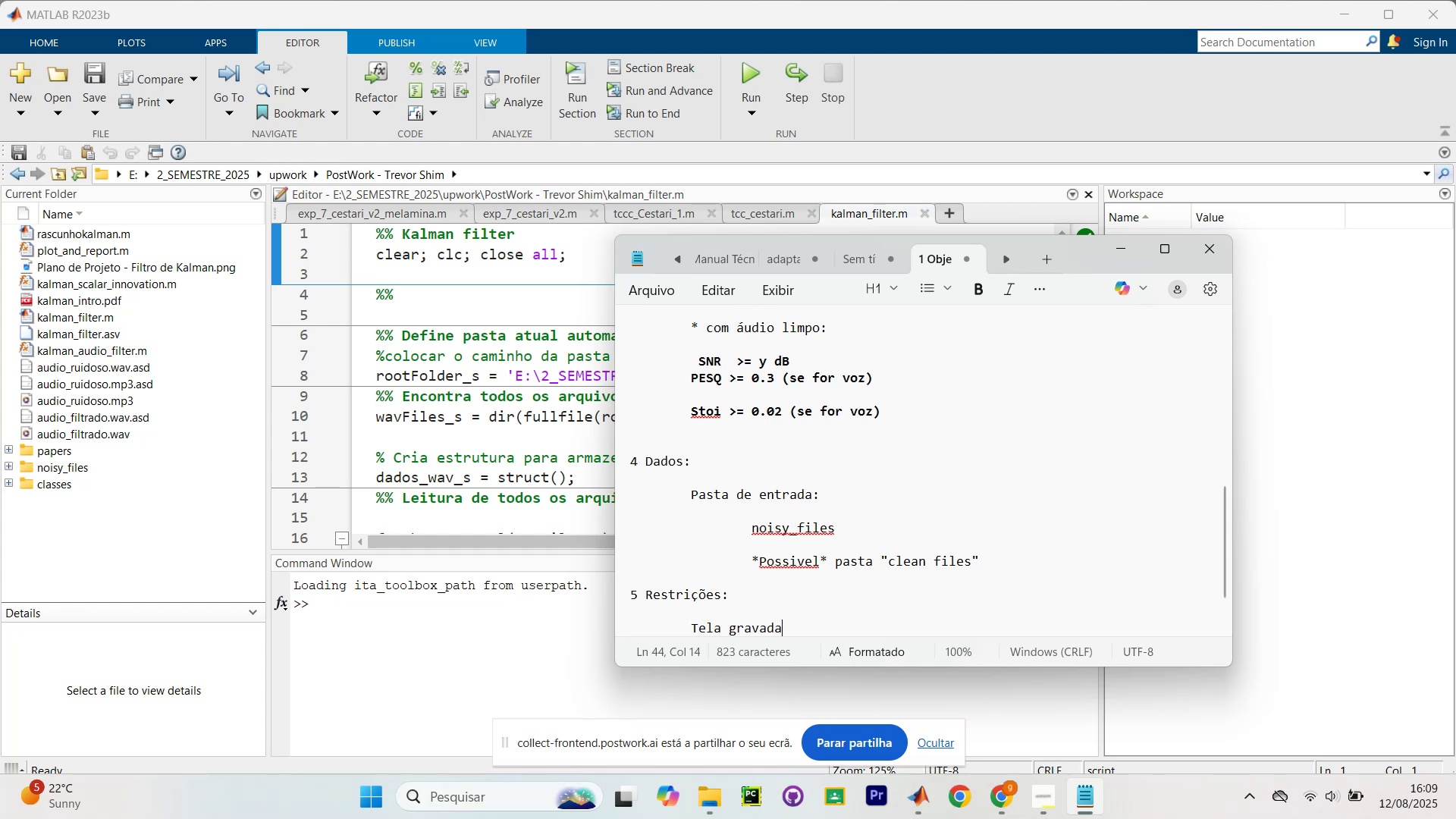 
key(Enter)
 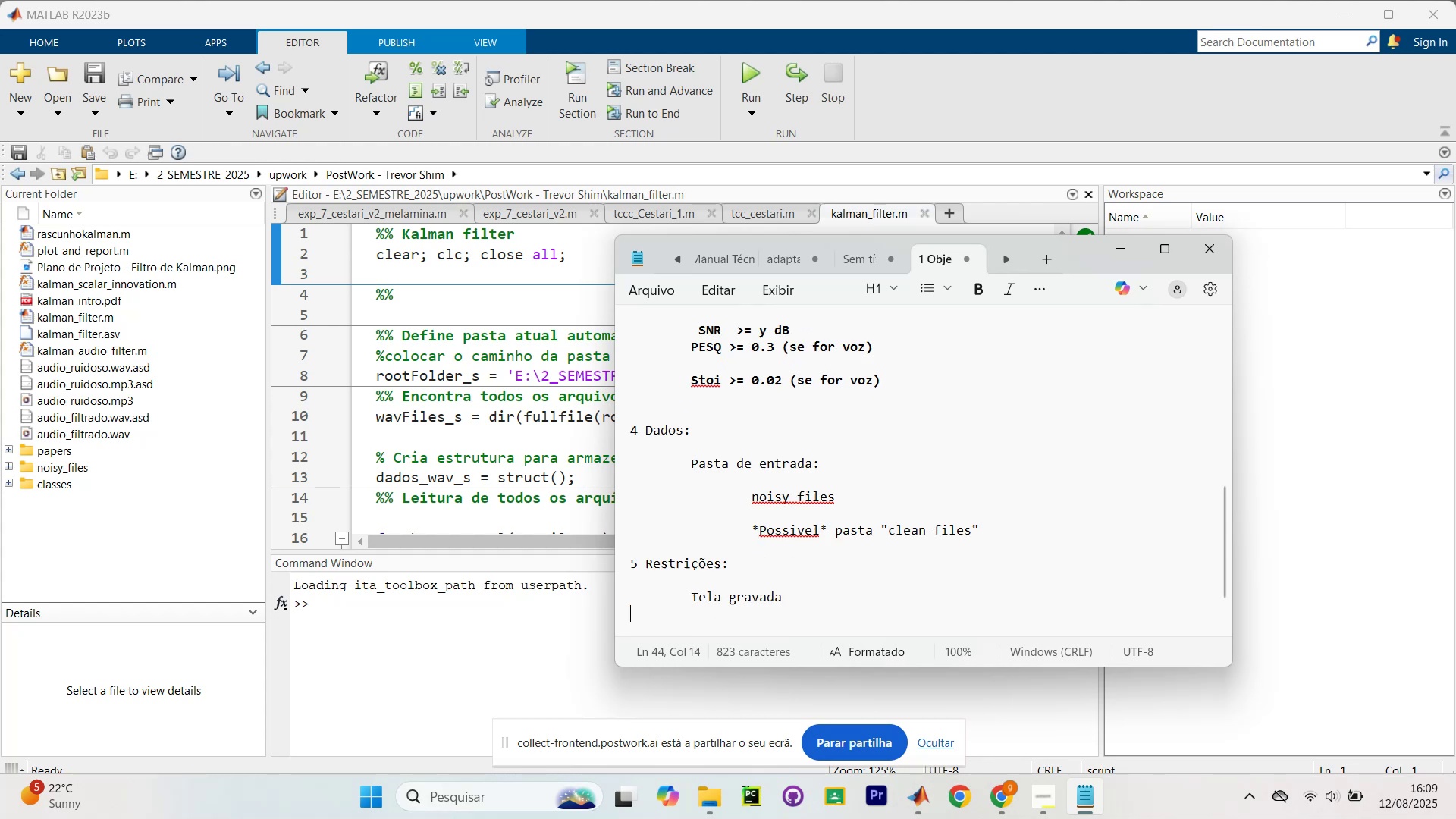 
key(Enter)
 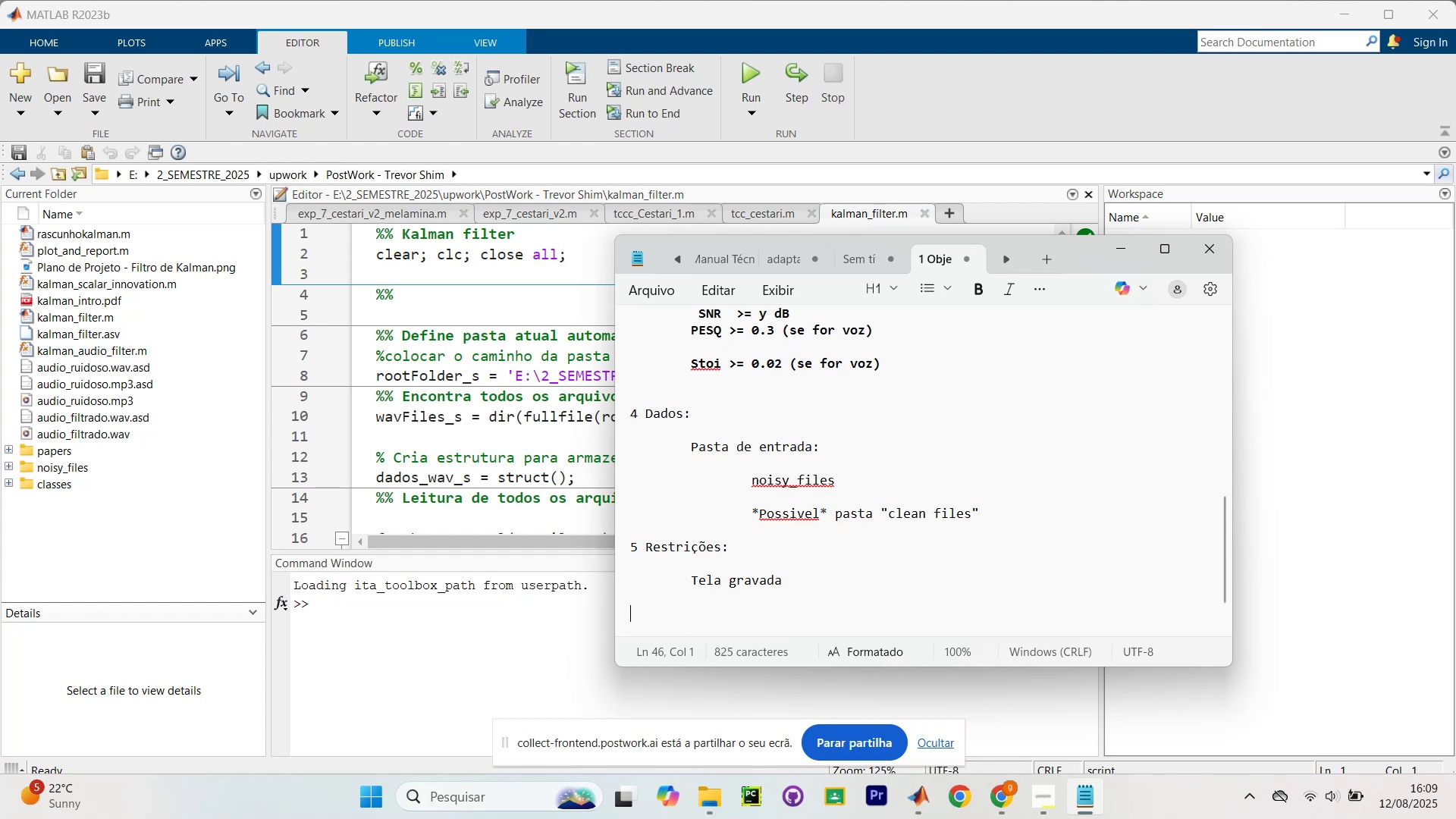 
key(Tab)
key(Tab)
key(Backspace)
type(MATLAB)
 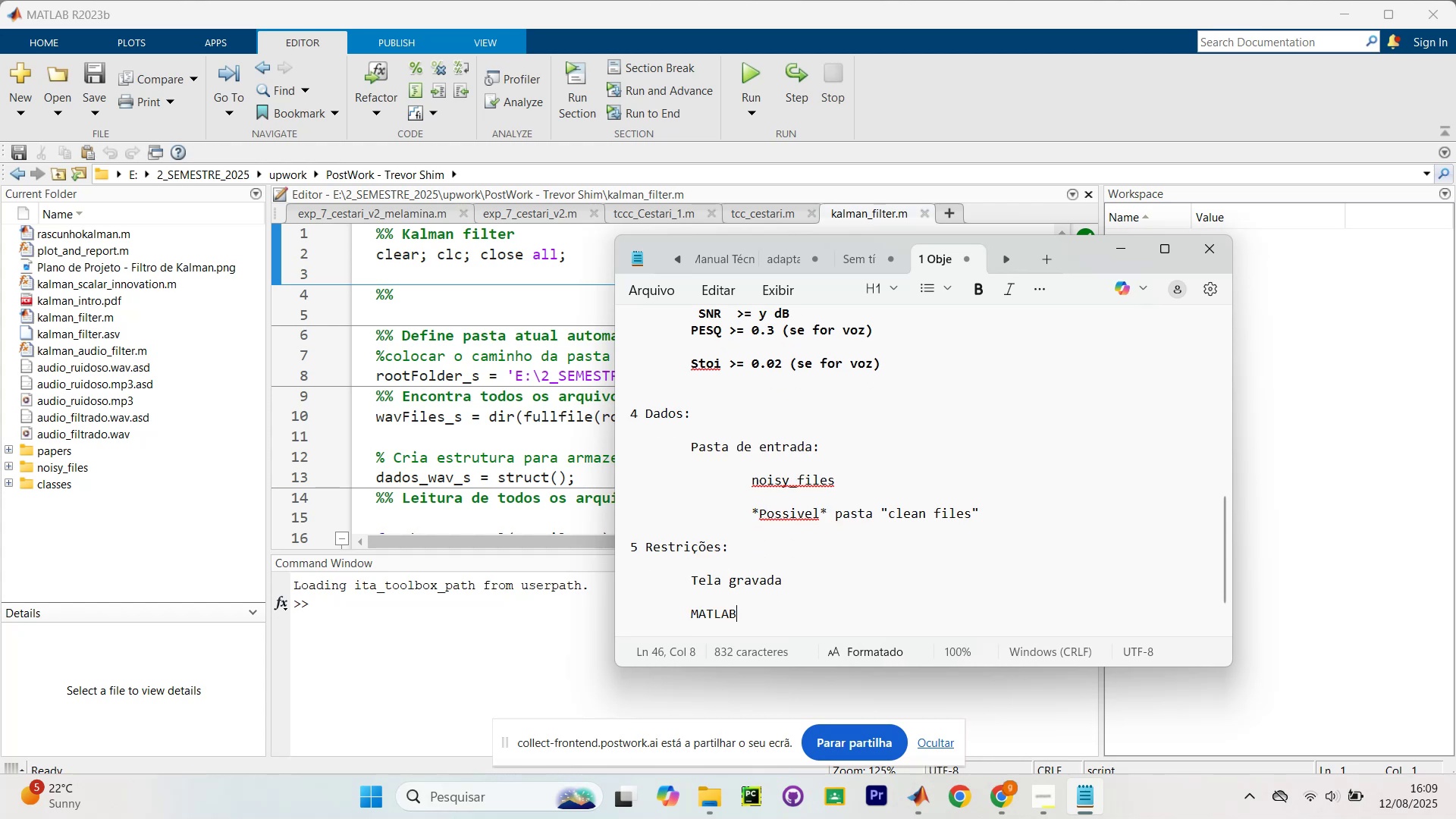 
key(Enter)
 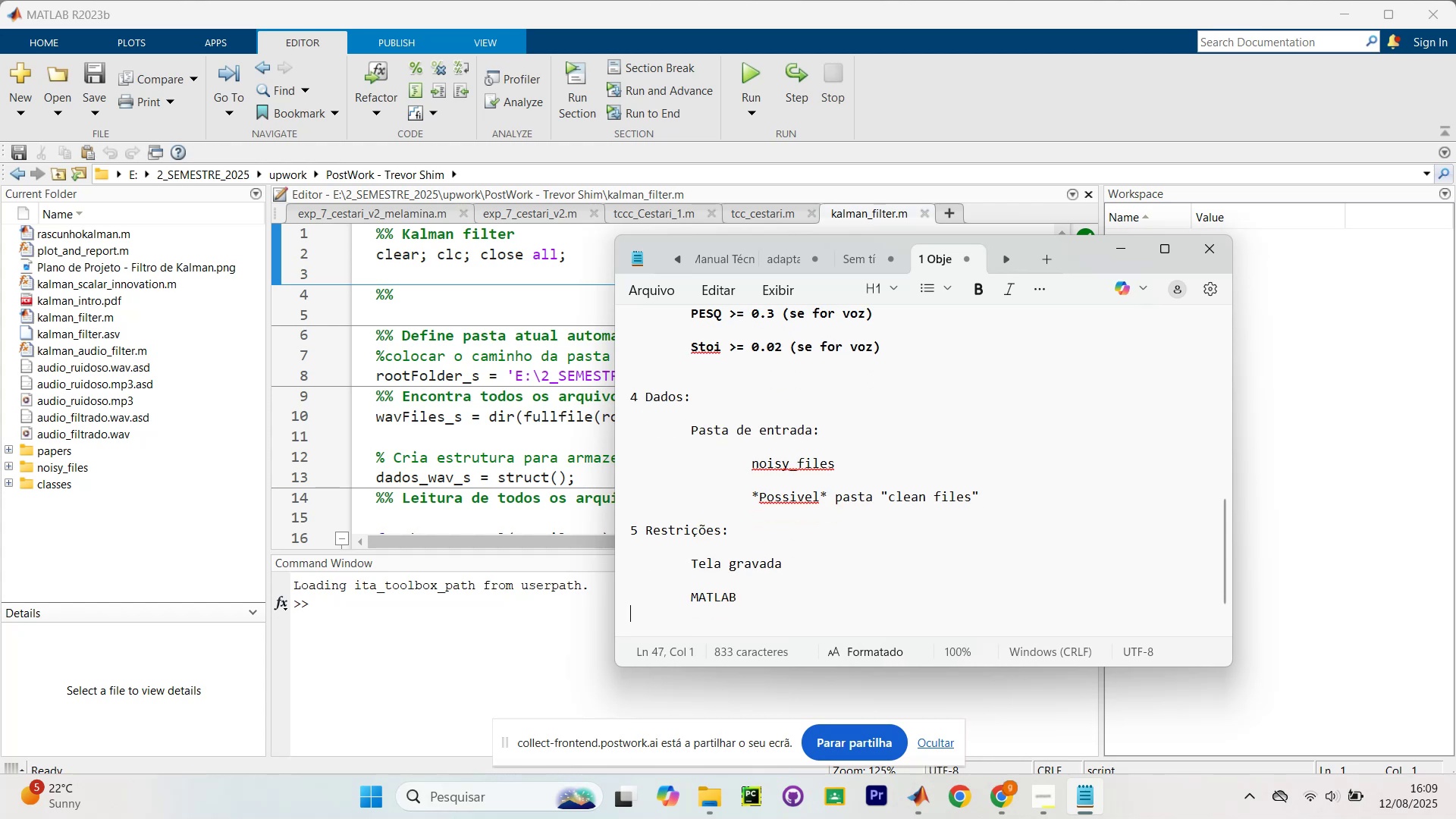 
key(Enter)
 